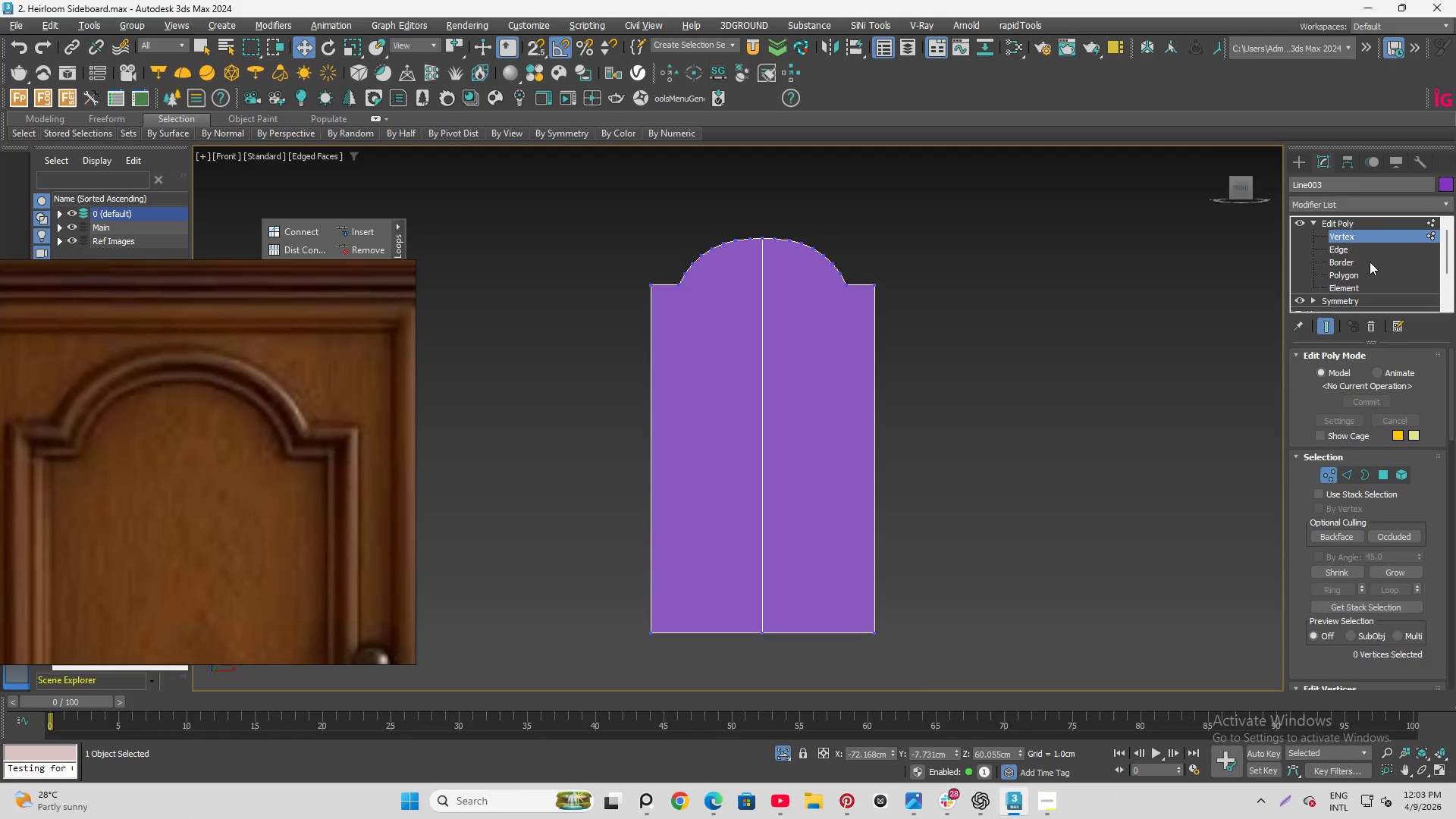 
left_click([1361, 262])
 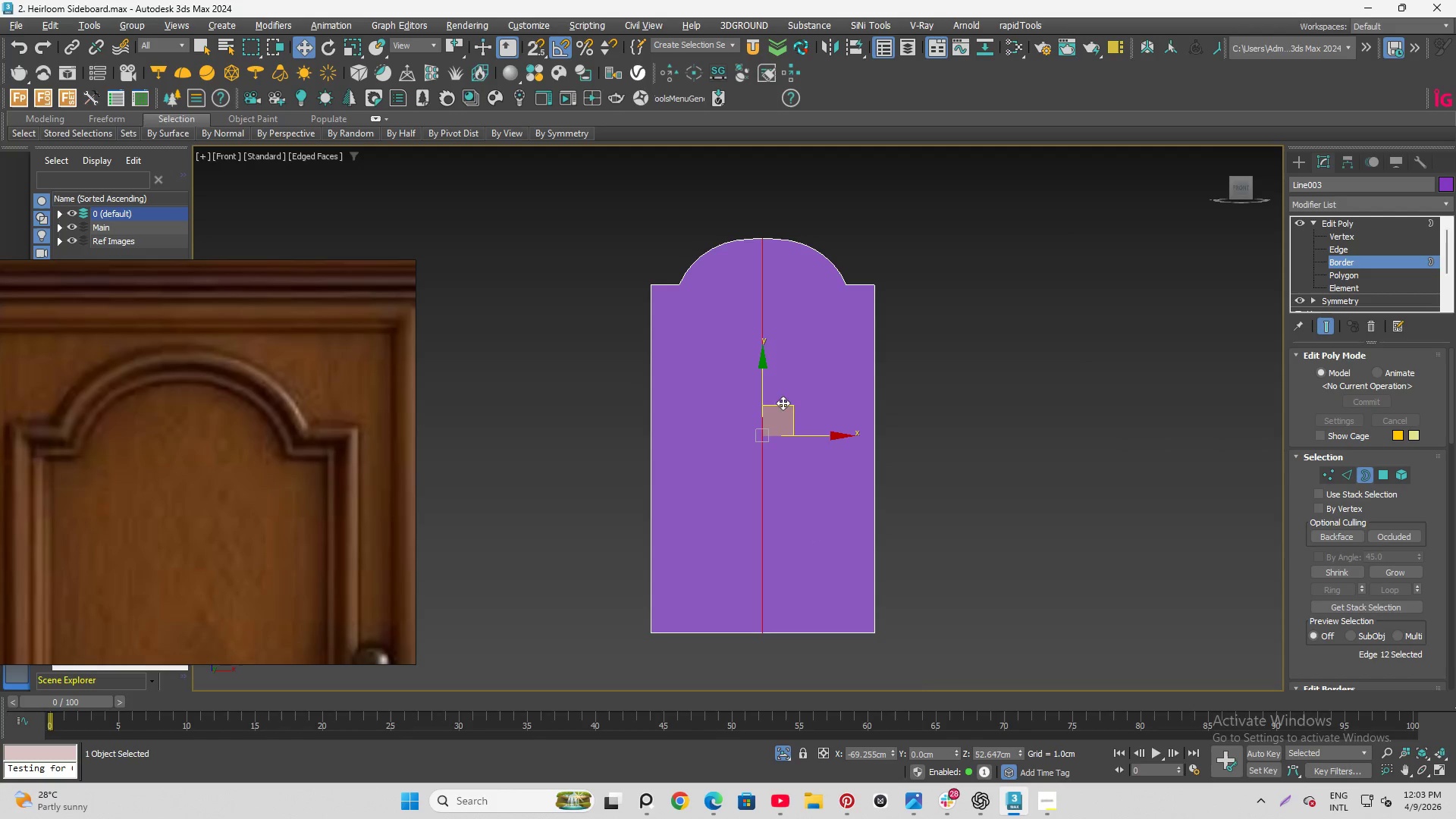 
left_click([809, 401])
 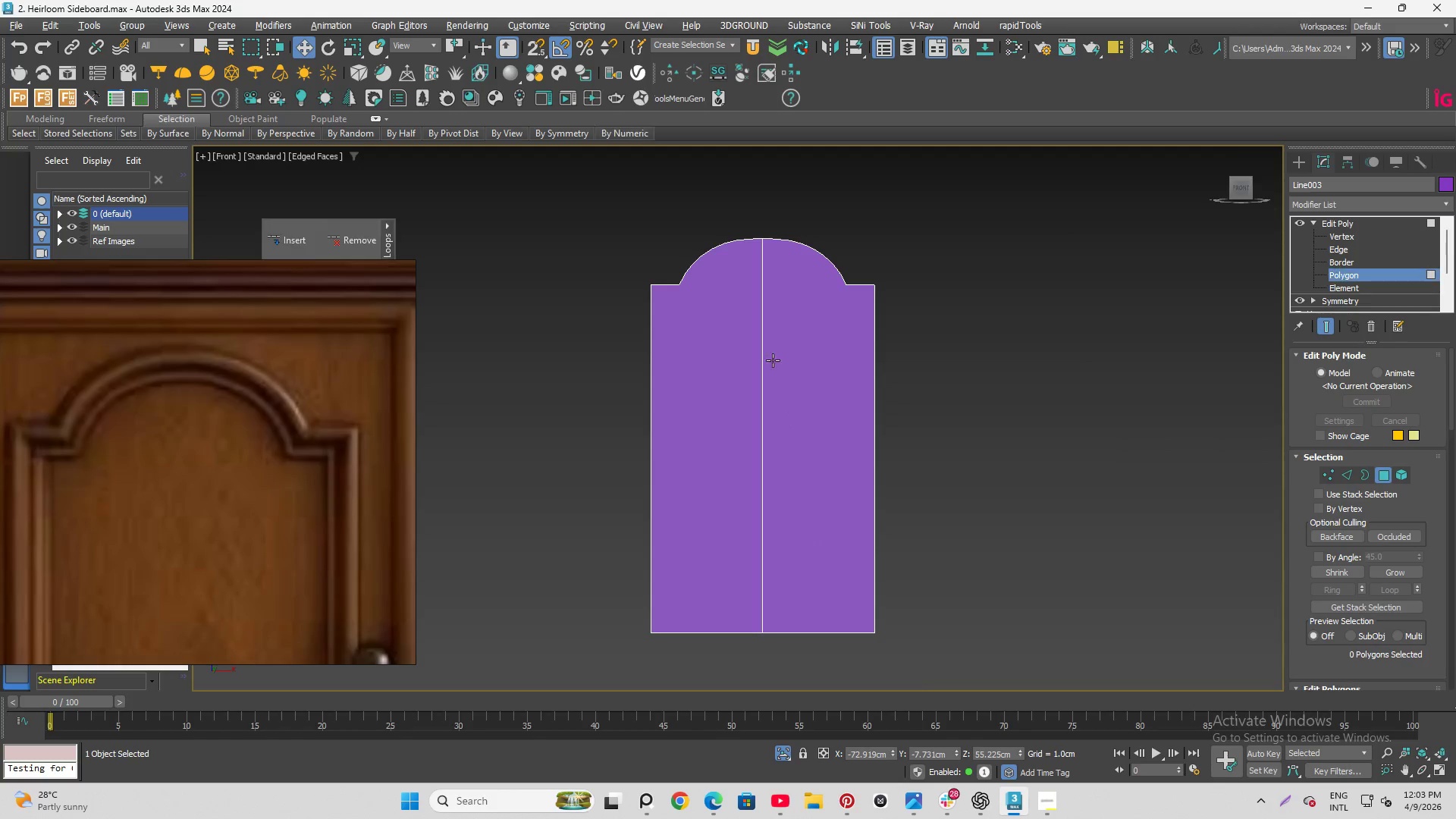 
hold_key(key=ControlLeft, duration=0.48)
left_click([799, 366])
 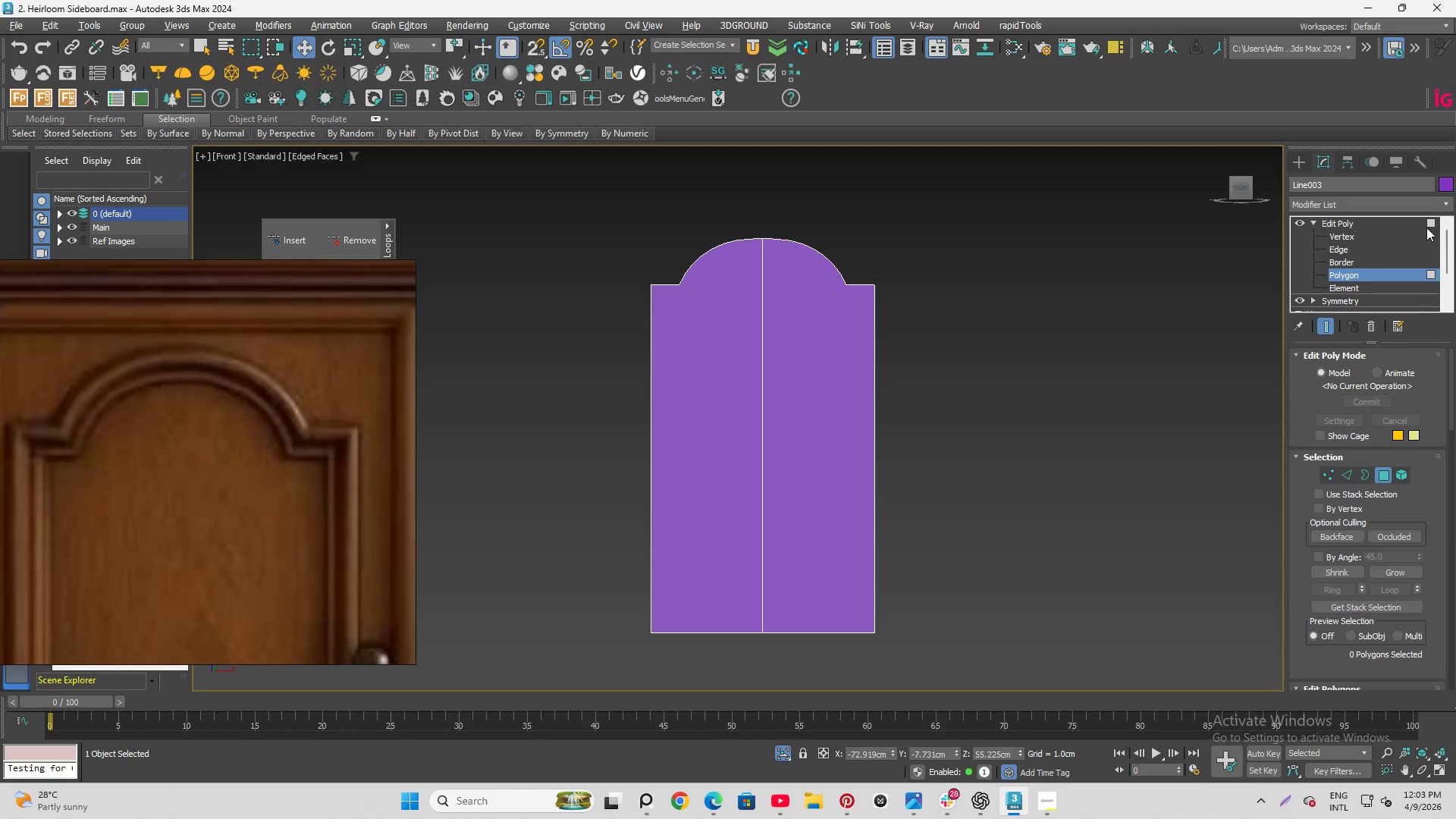 
wait(6.56)
 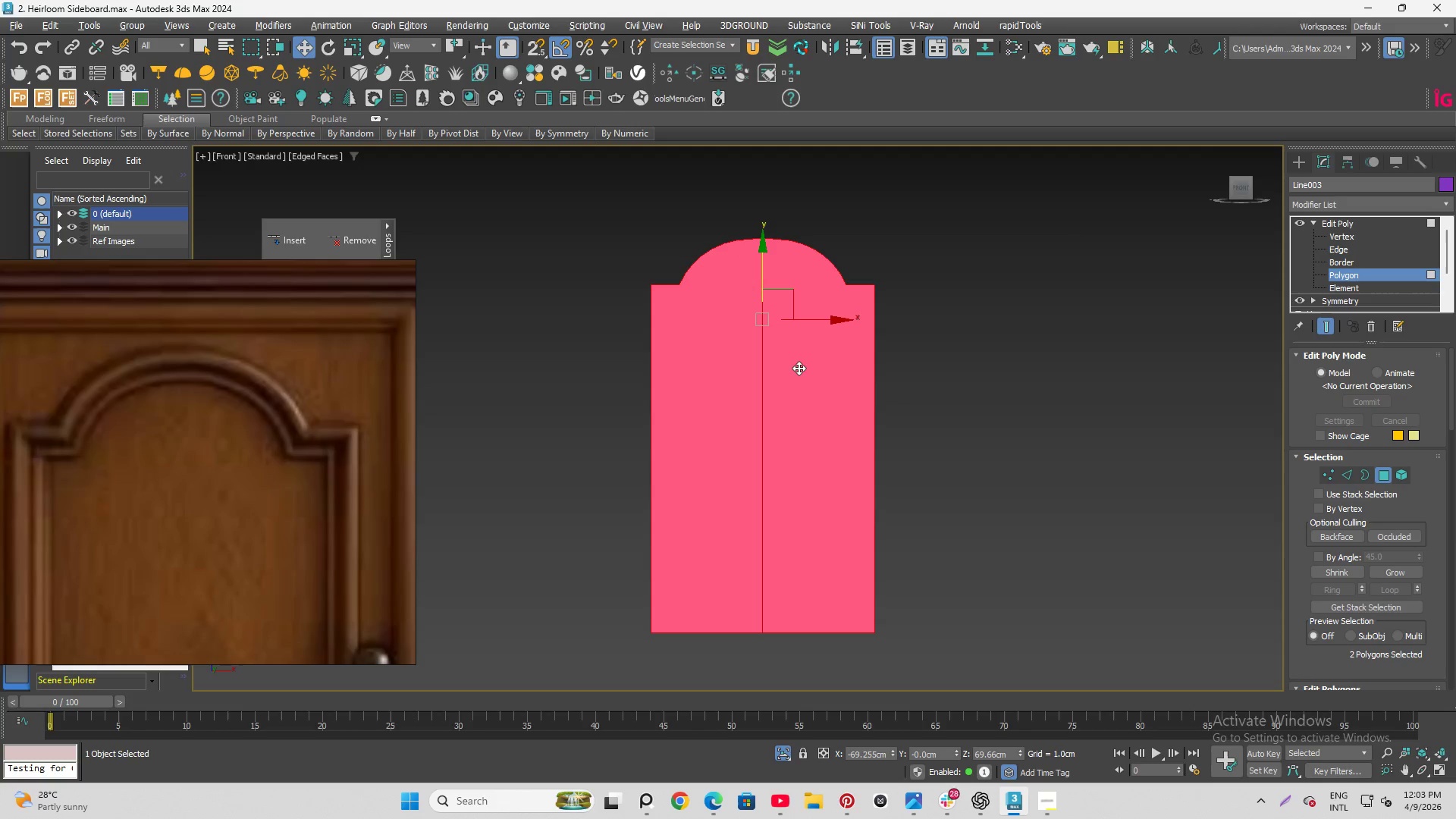 
left_click([1337, 237])
 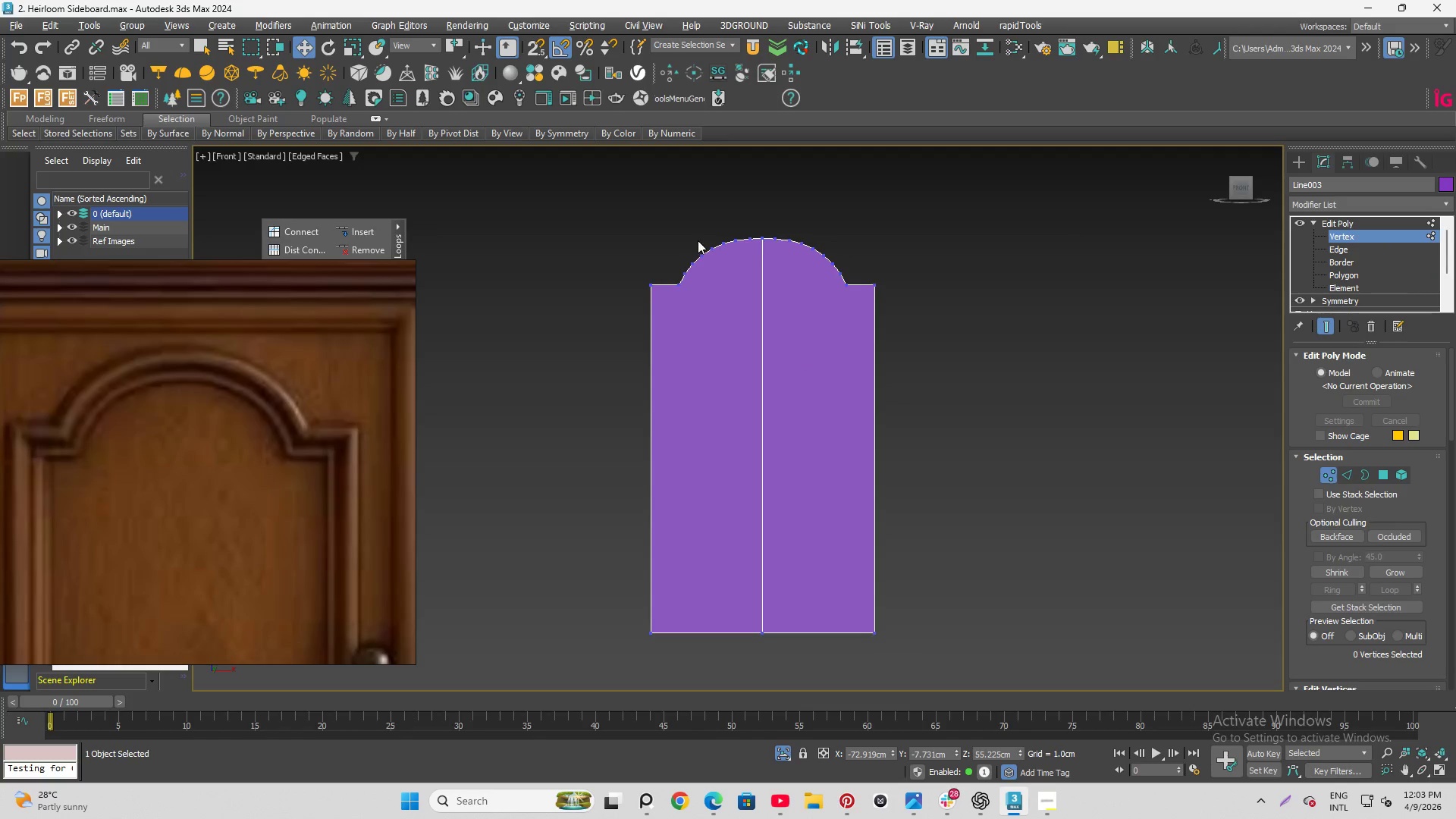 
scroll: coordinate [692, 279], scroll_direction: up, amount: 4.0
 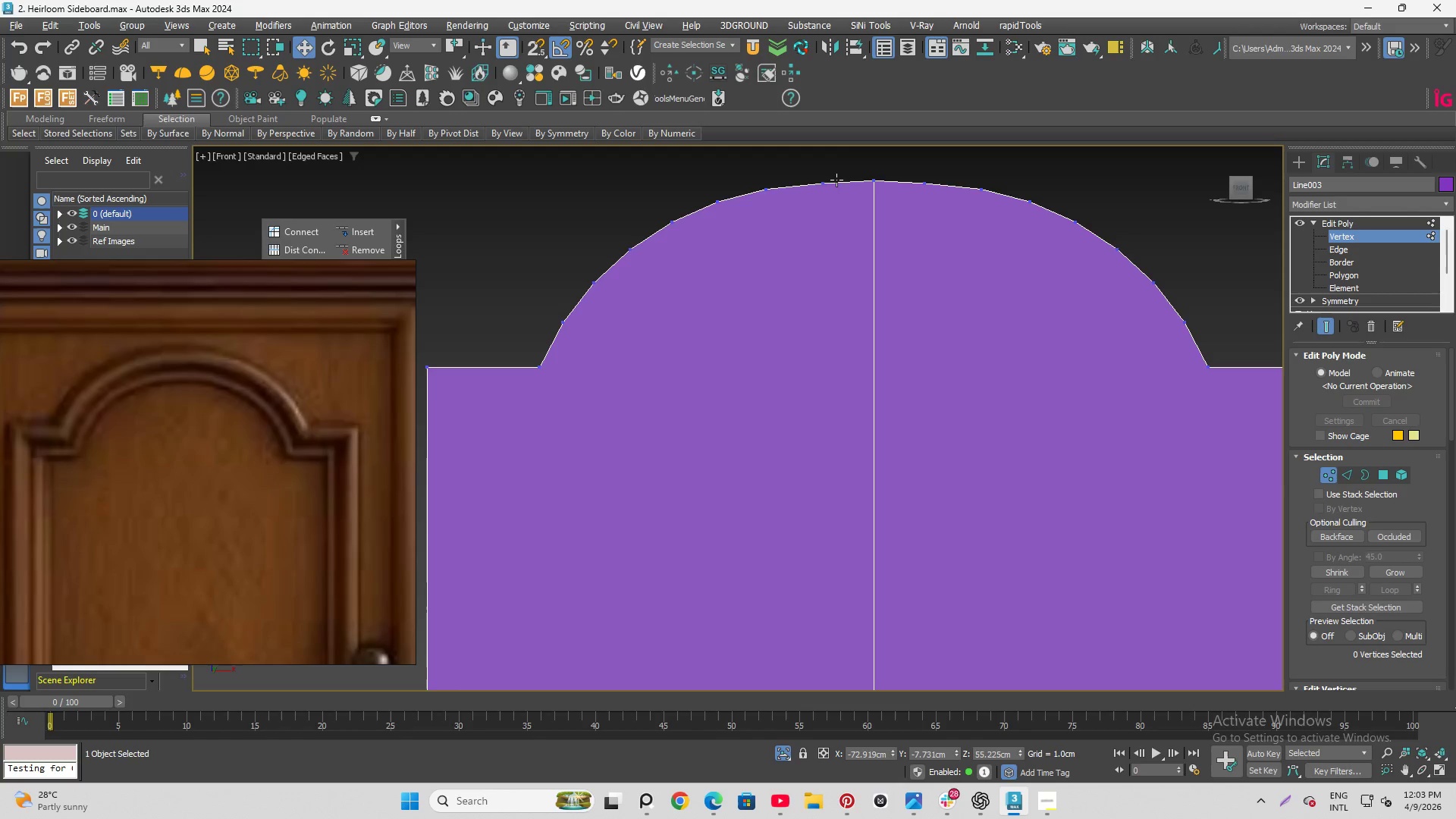 
wait(5.3)
 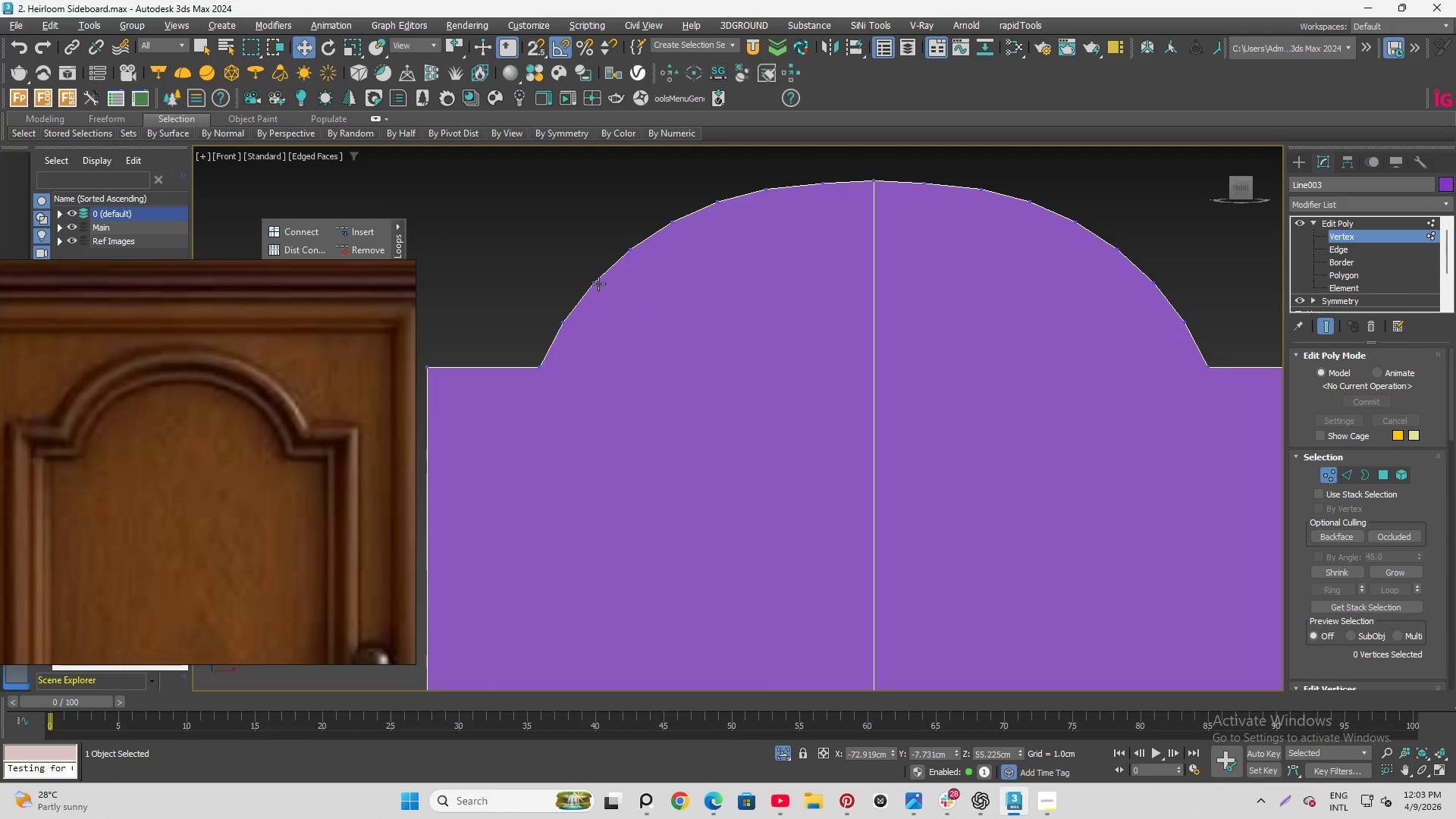 
scroll: coordinate [752, 182], scroll_direction: down, amount: 4.0
 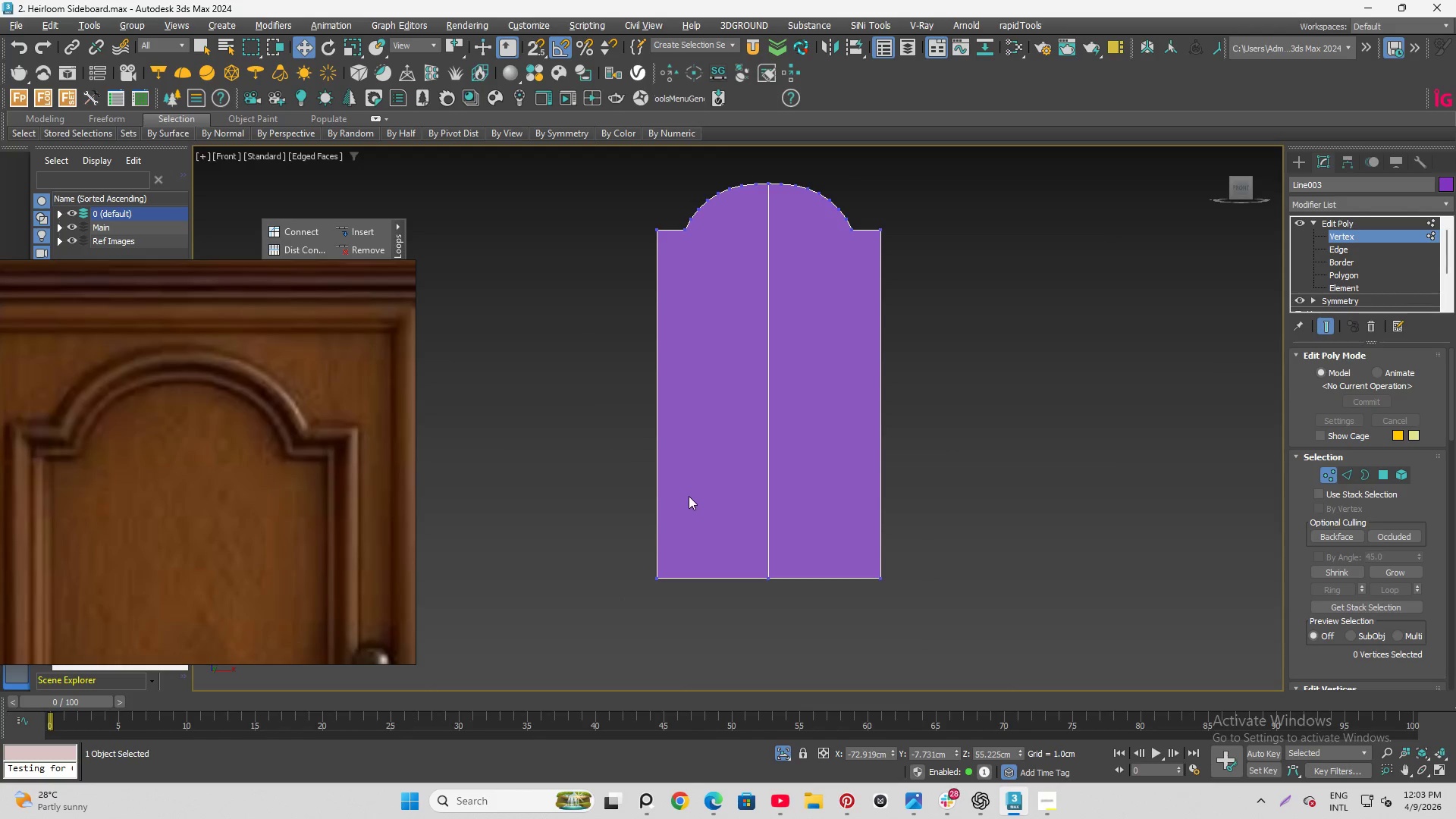 
scroll: coordinate [688, 496], scroll_direction: up, amount: 1.0
 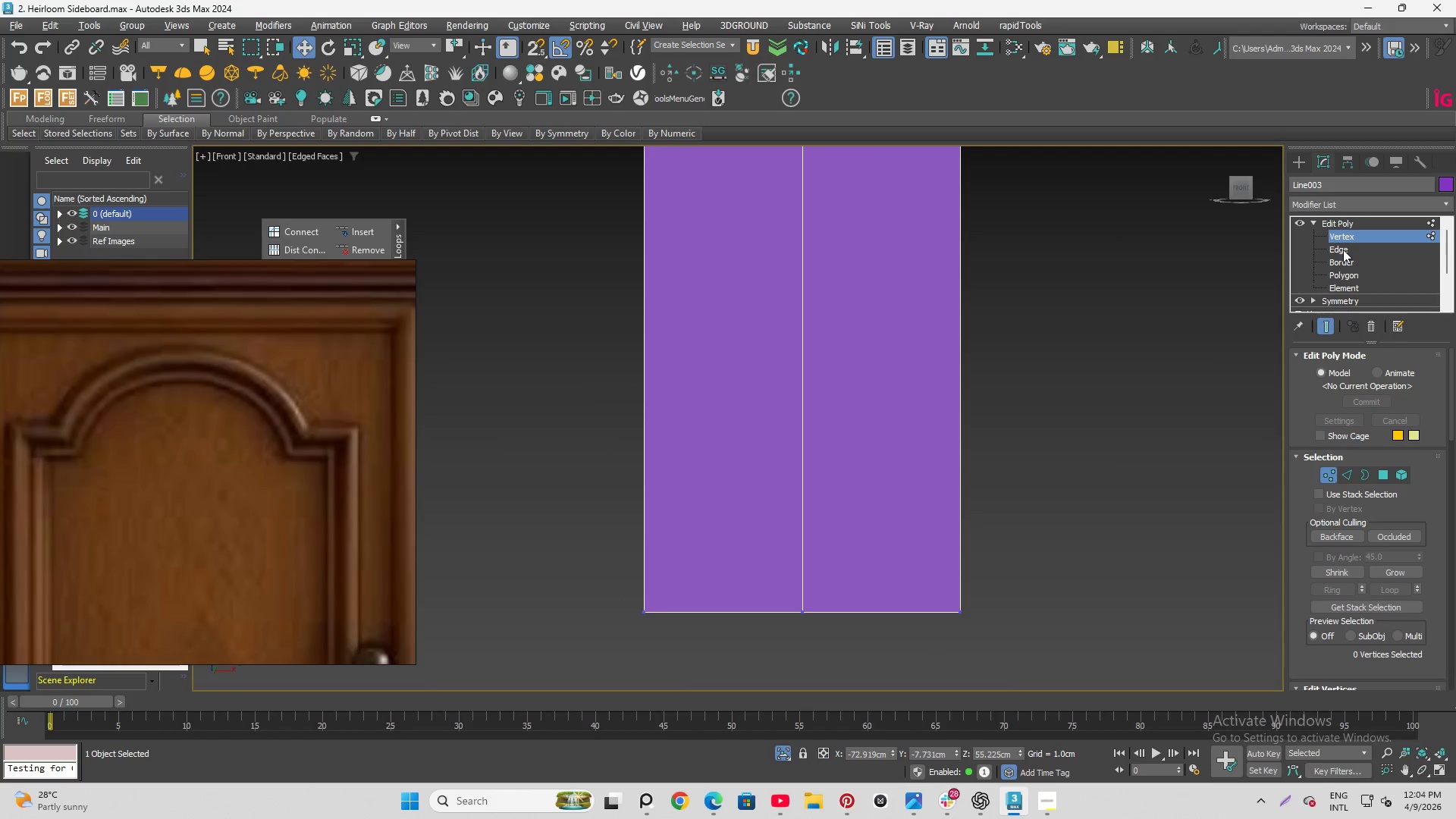 
left_click([1343, 249])
 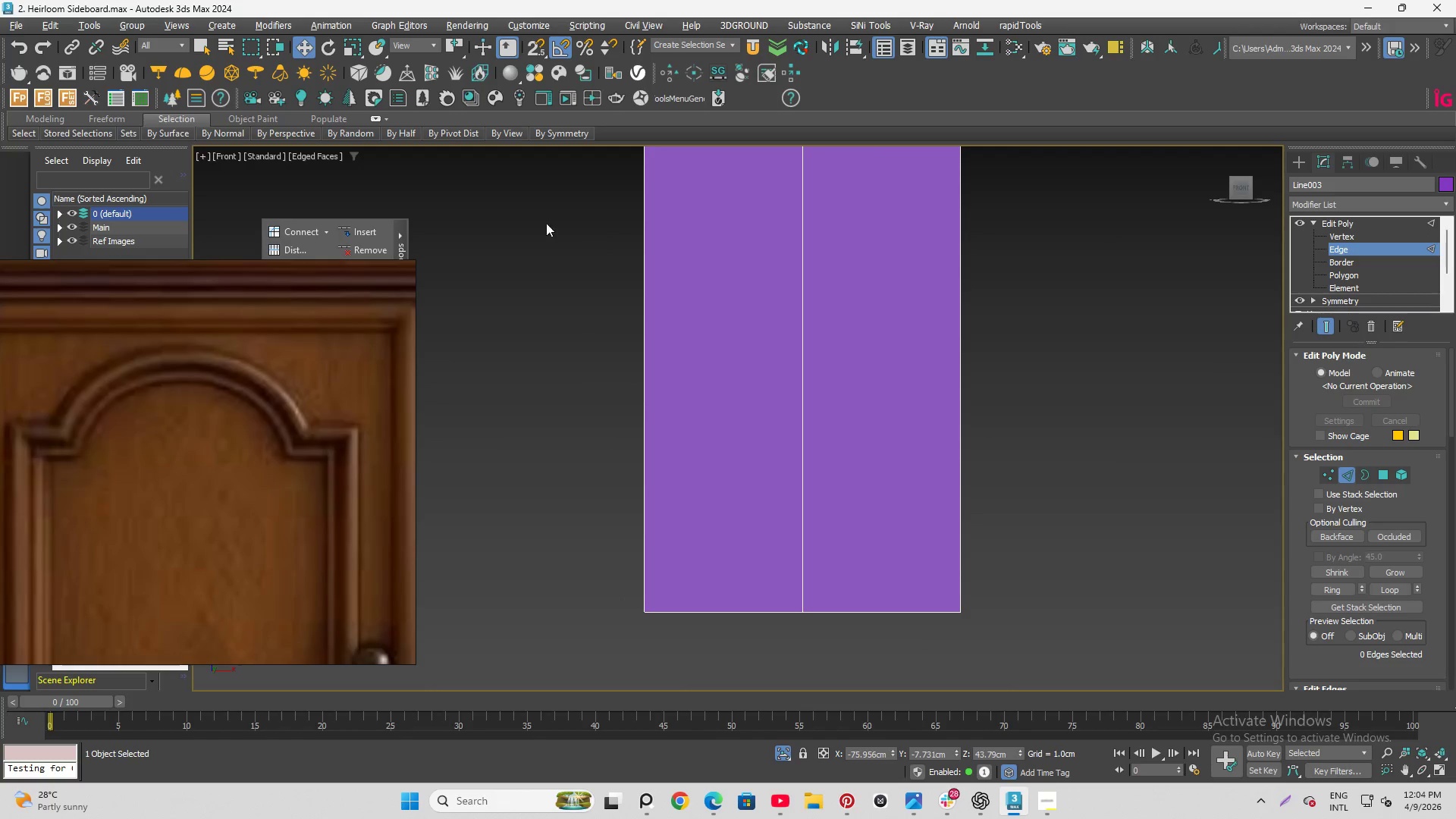 
left_click_drag(start_coordinate=[542, 227], to_coordinate=[1101, 413])
 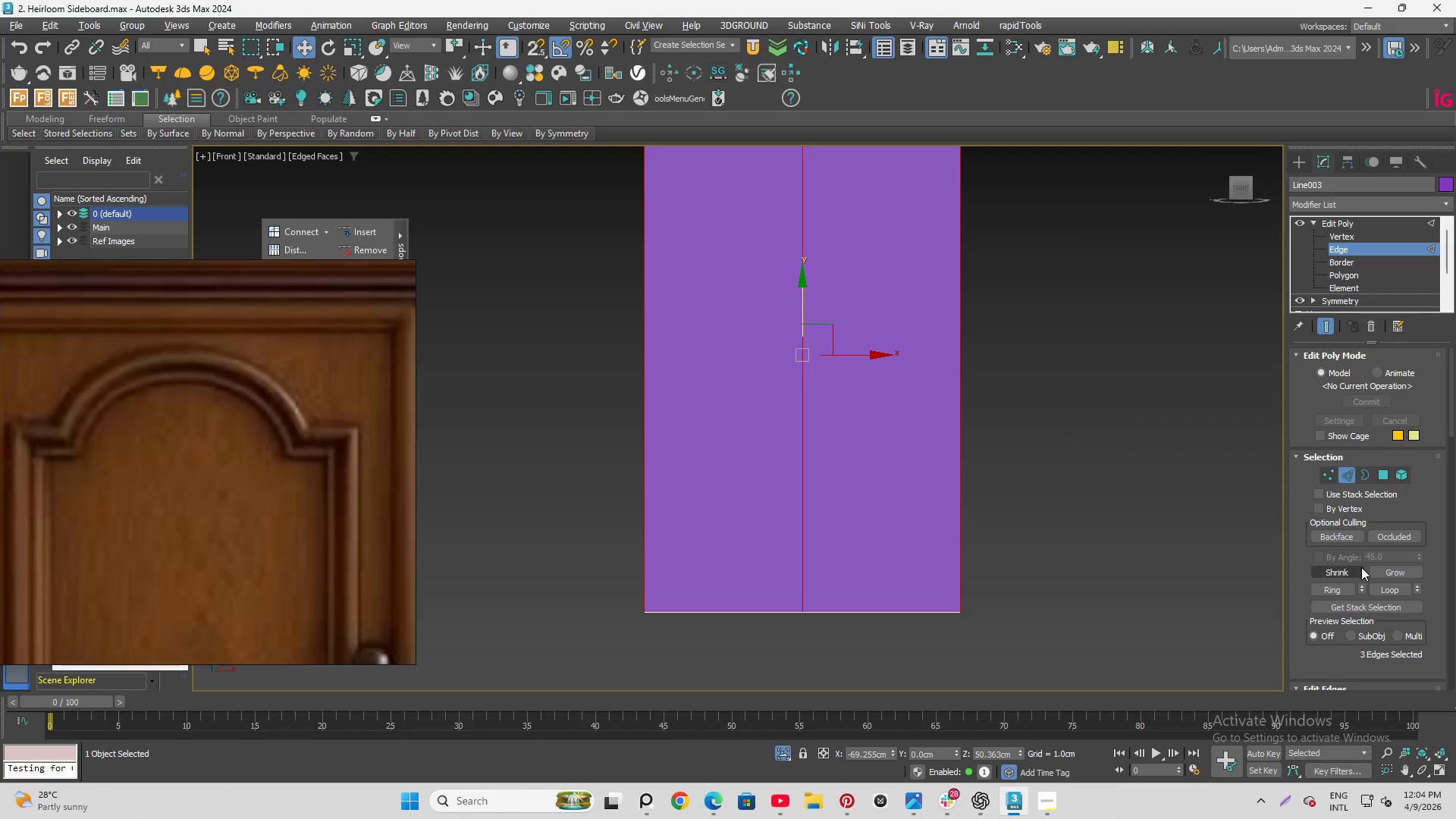 
scroll: coordinate [1423, 651], scroll_direction: down, amount: 6.0
 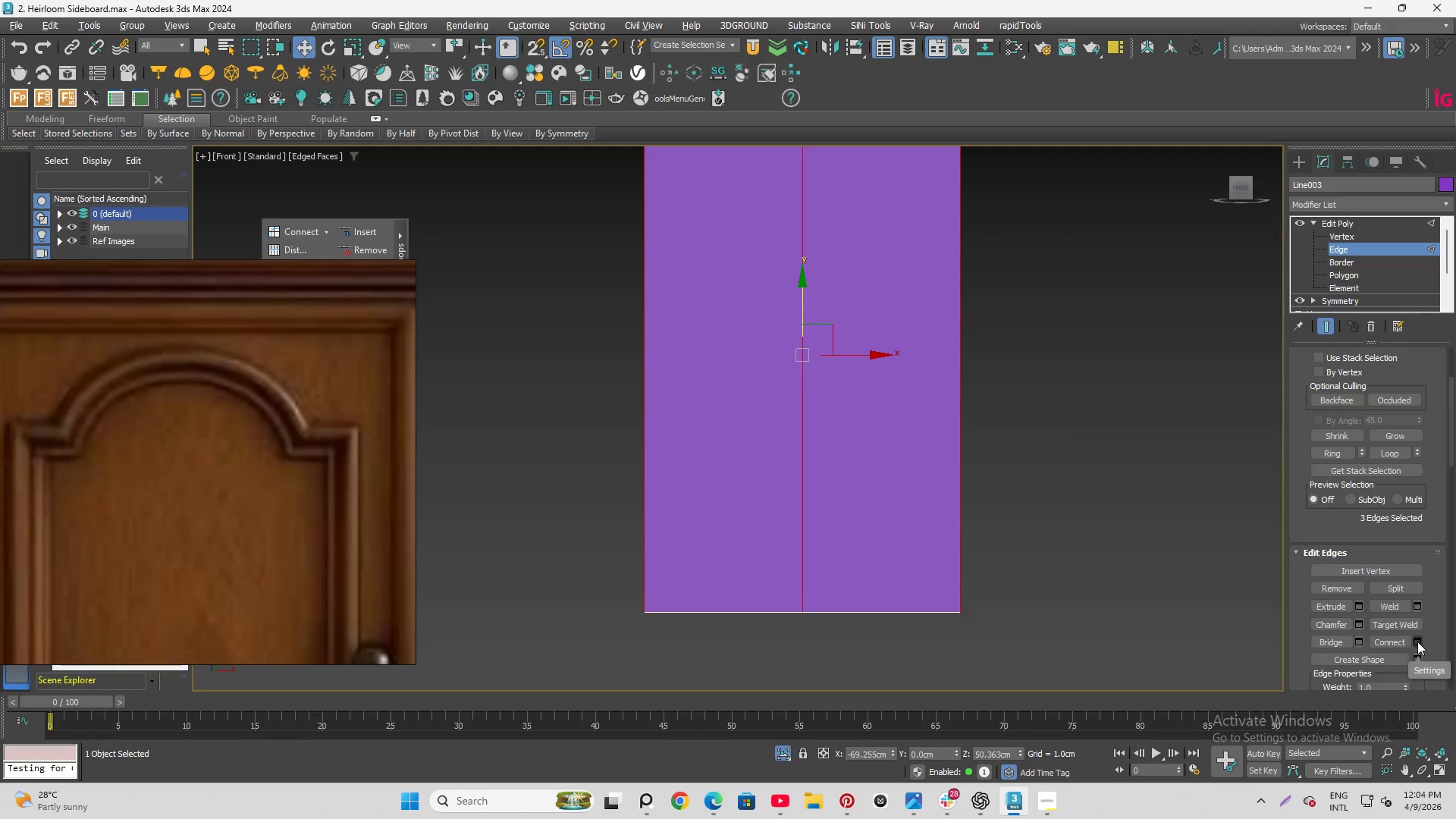 
left_click([1417, 642])
 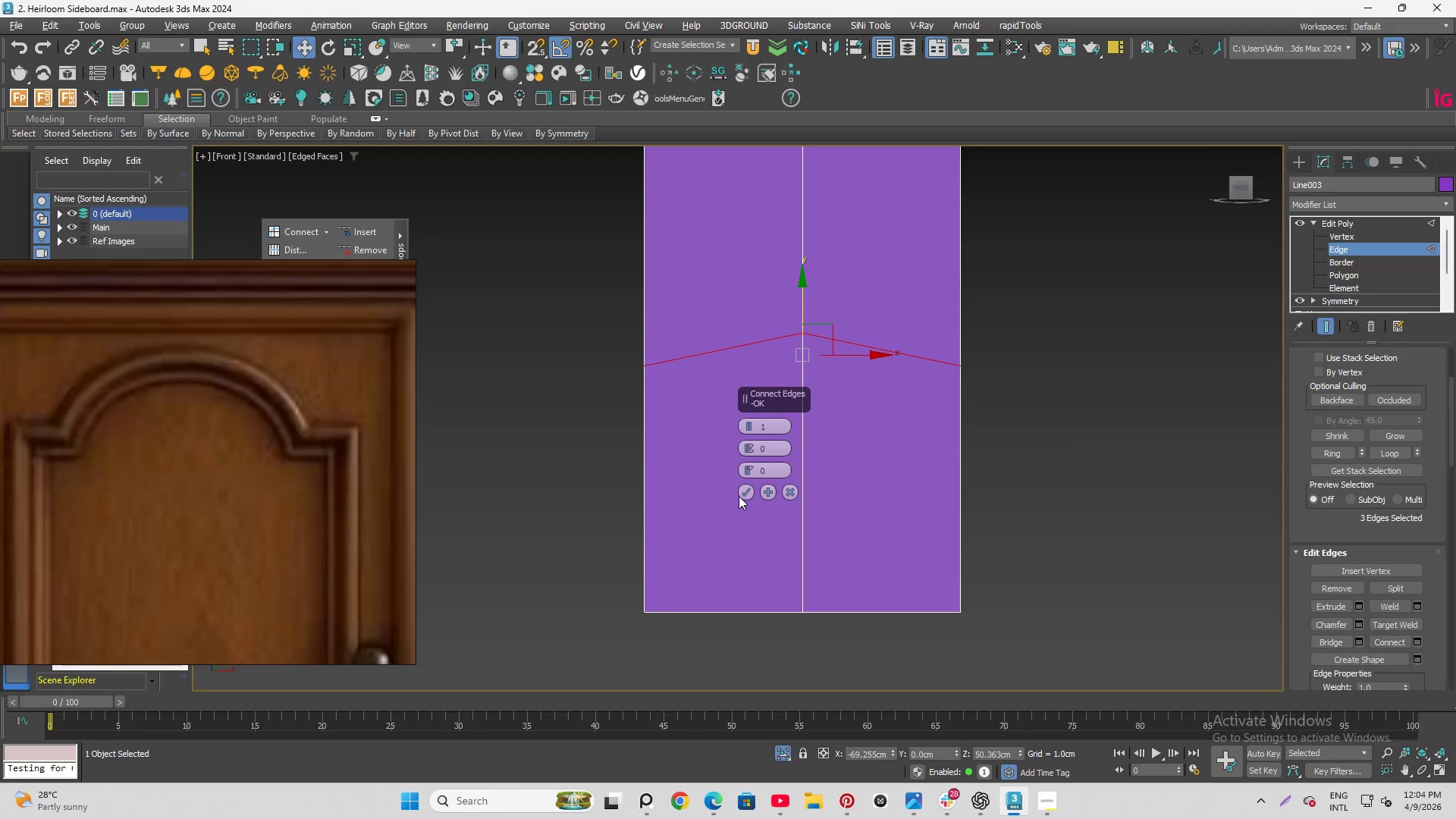 
left_click([746, 488])
 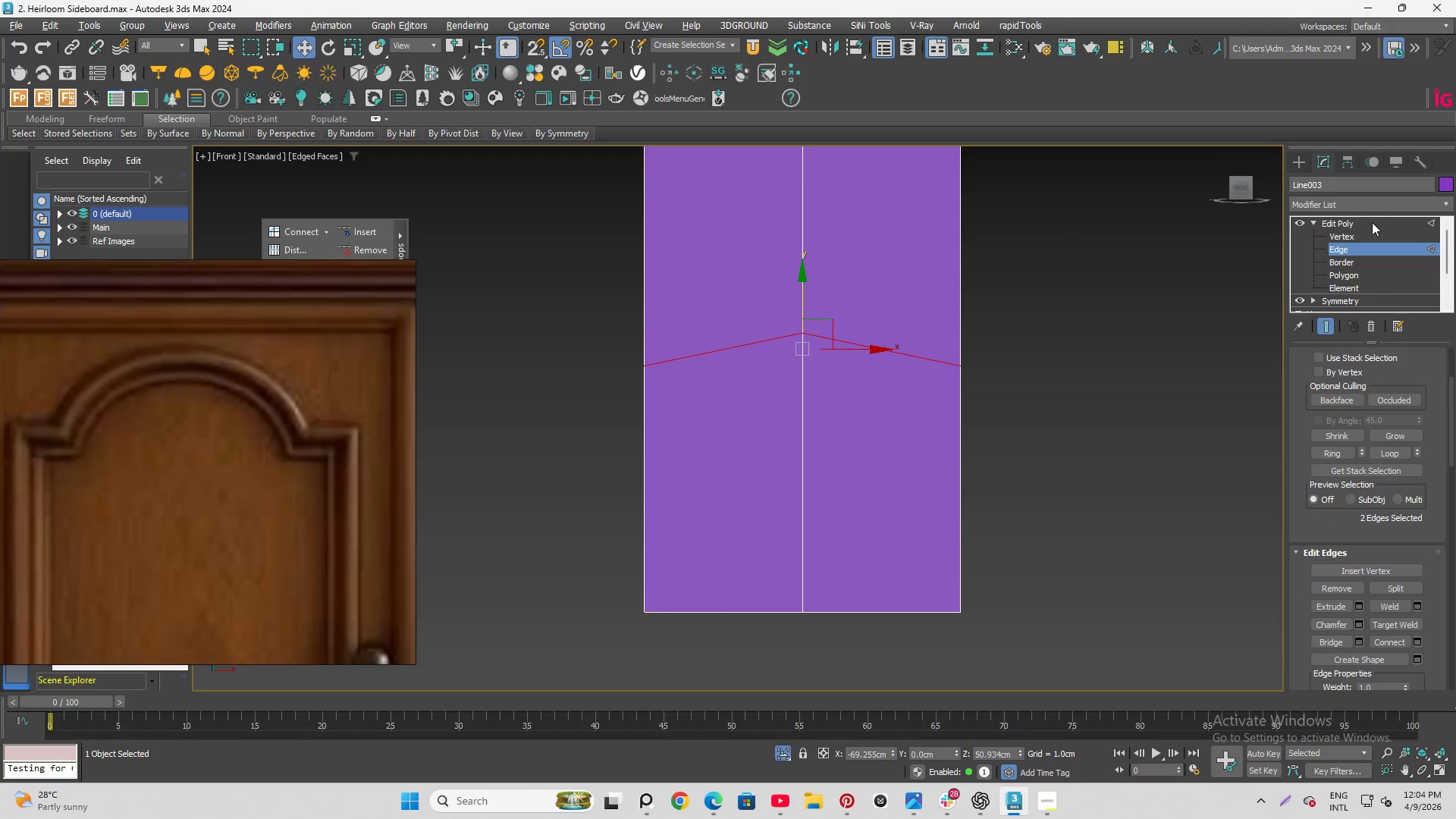 
left_click([1363, 233])
 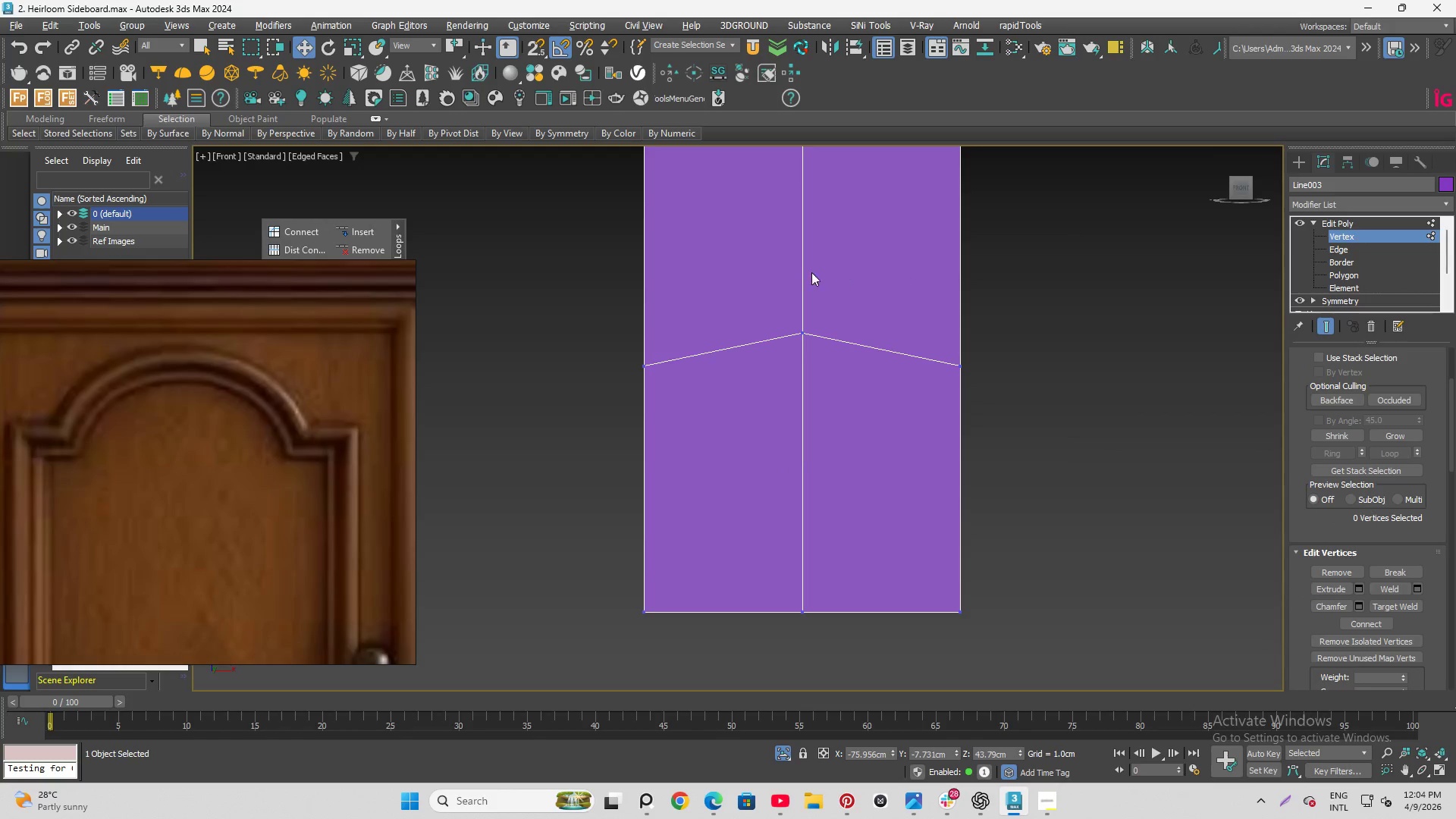 
left_click_drag(start_coordinate=[791, 271], to_coordinate=[852, 356])
 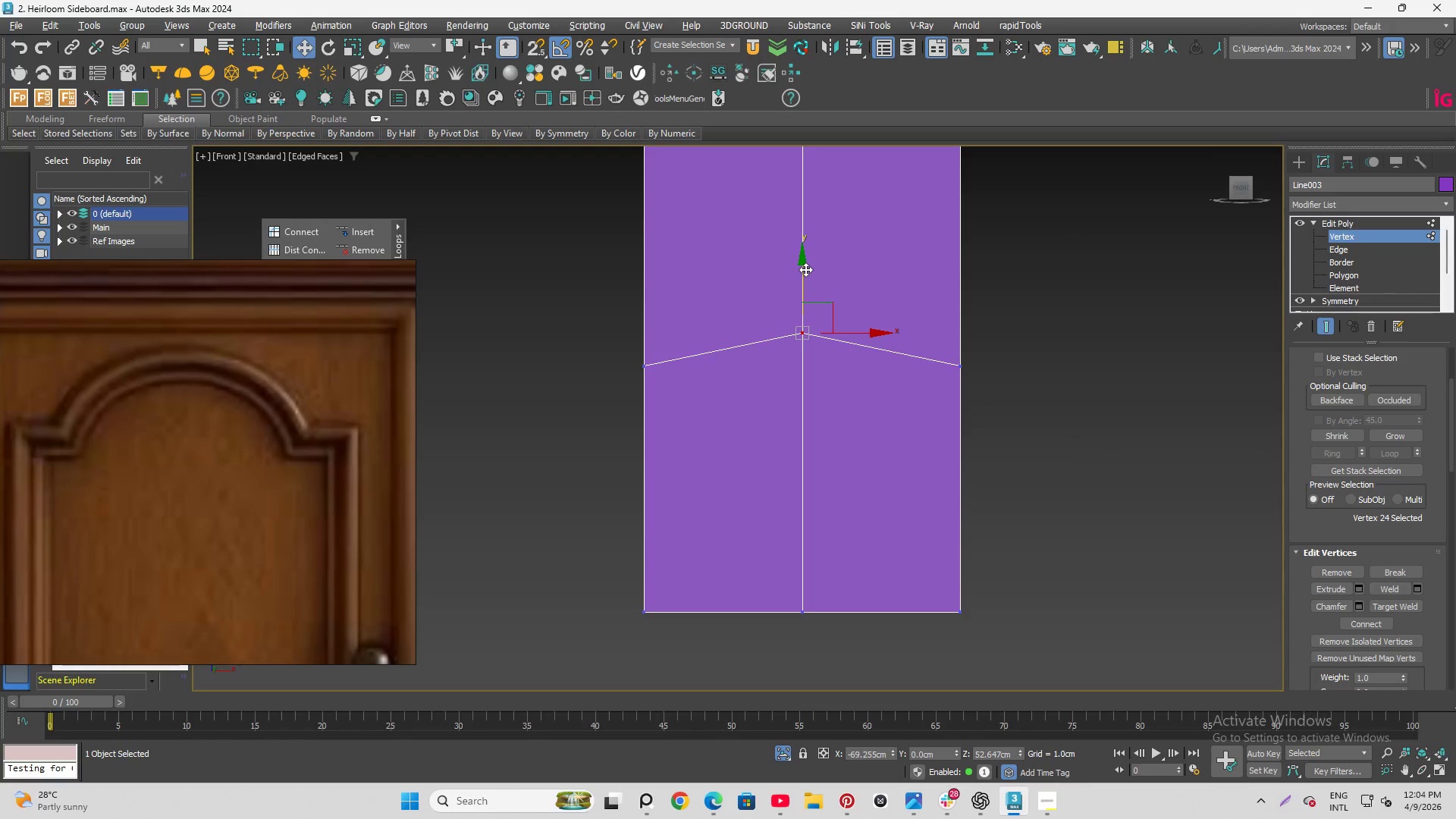 
left_click_drag(start_coordinate=[803, 267], to_coordinate=[637, 364])
 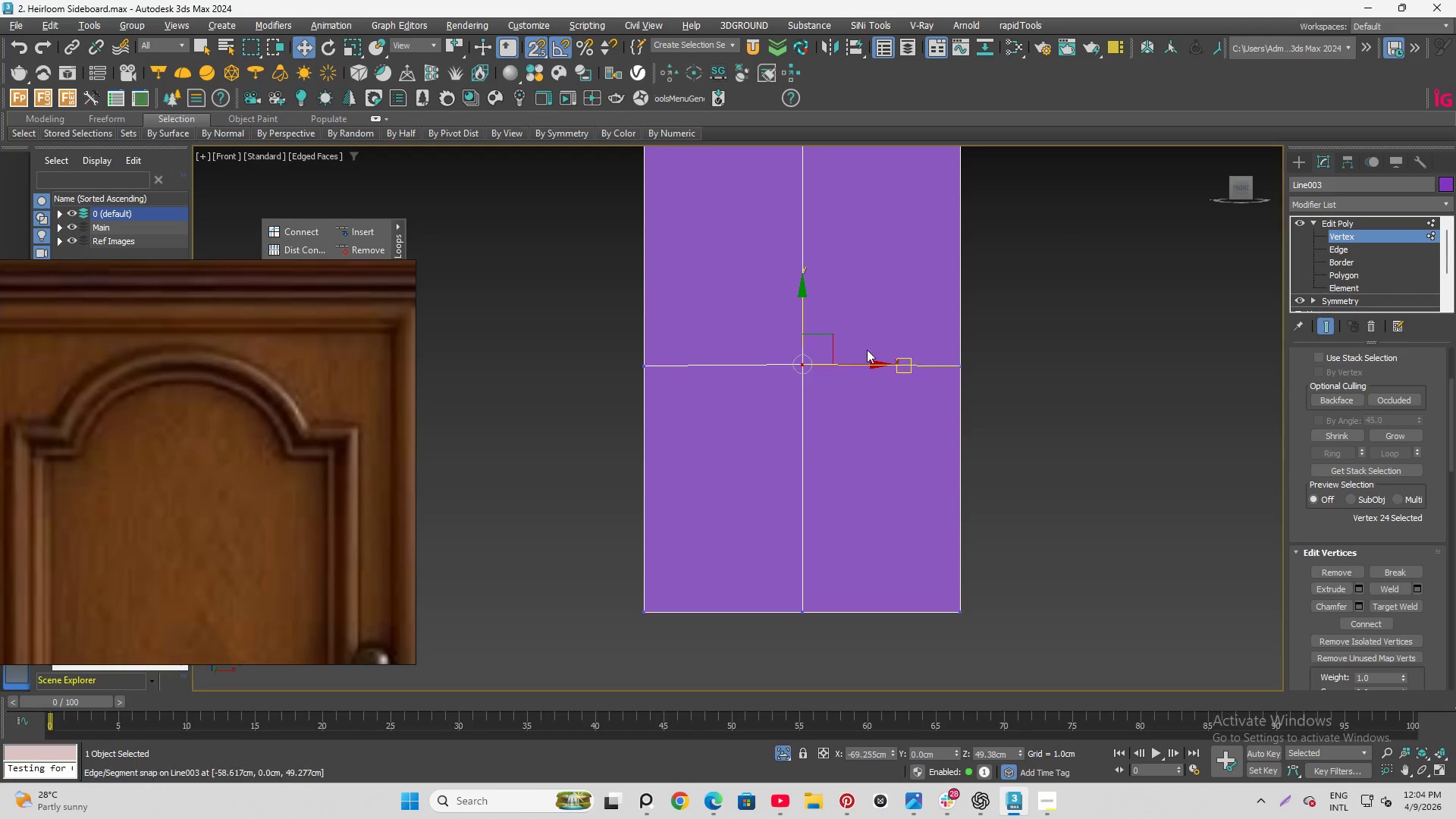 
key(S)
 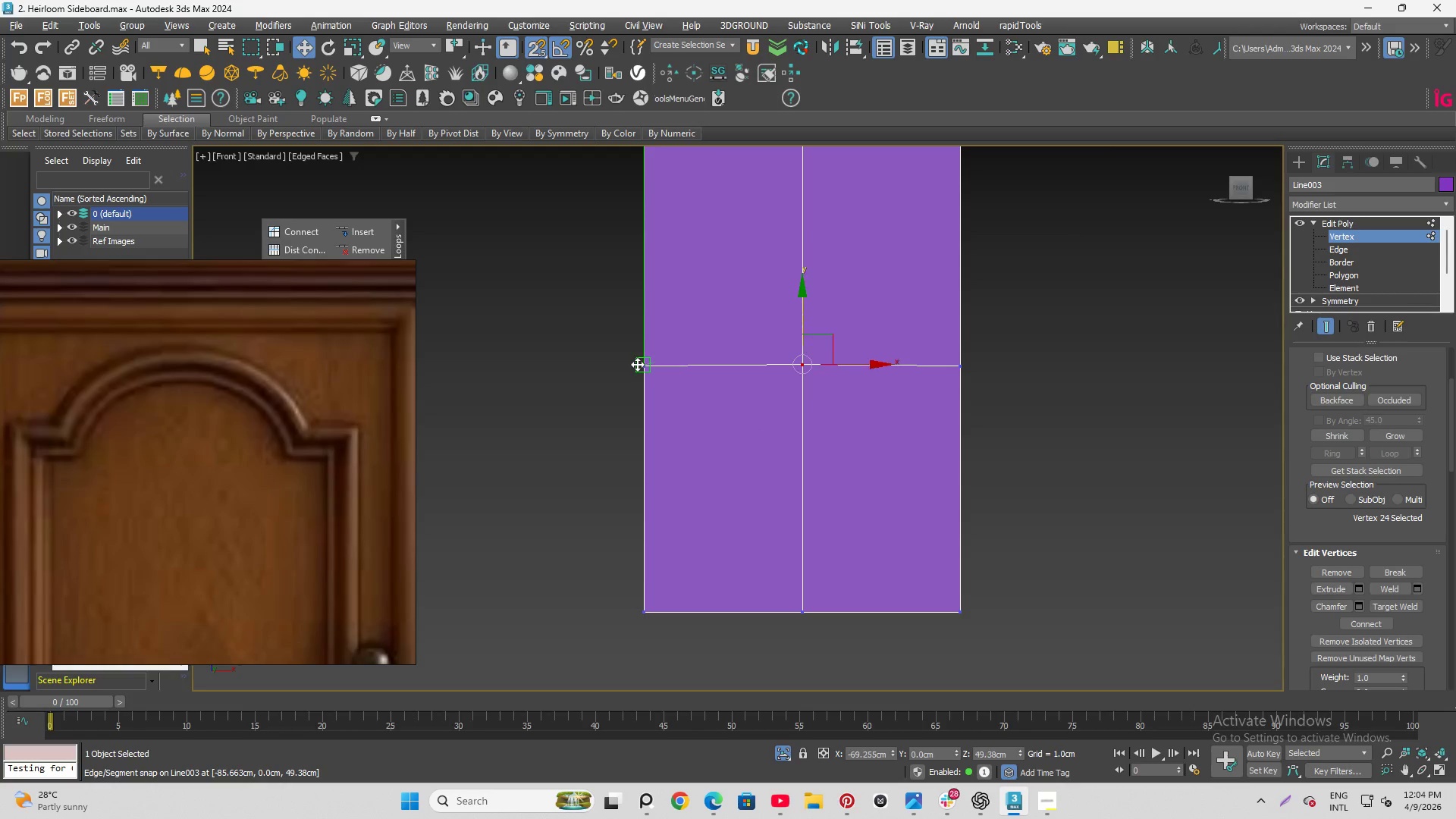 
scroll: coordinate [756, 352], scroll_direction: up, amount: 3.0
 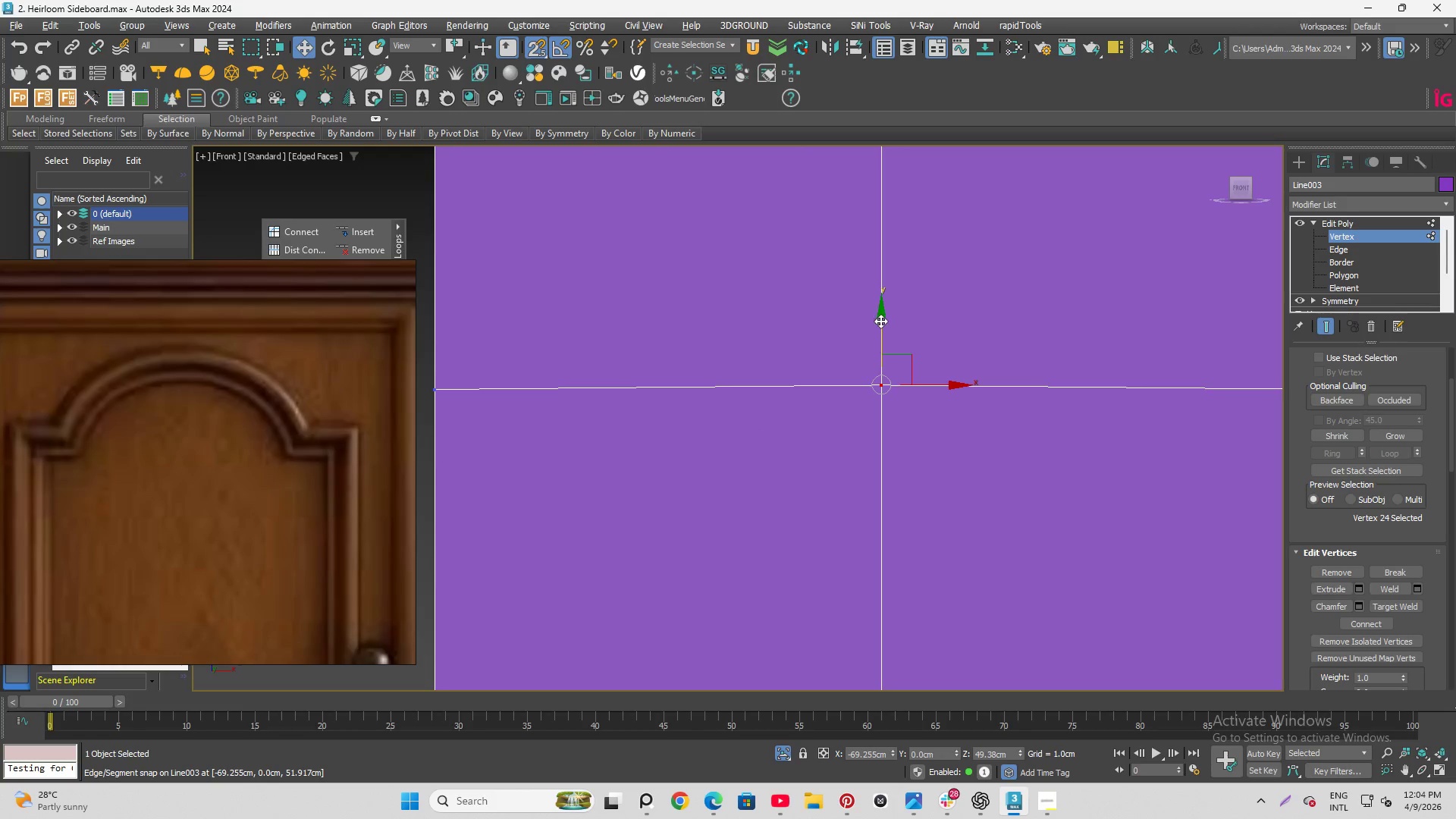 
left_click_drag(start_coordinate=[880, 321], to_coordinate=[432, 390])
 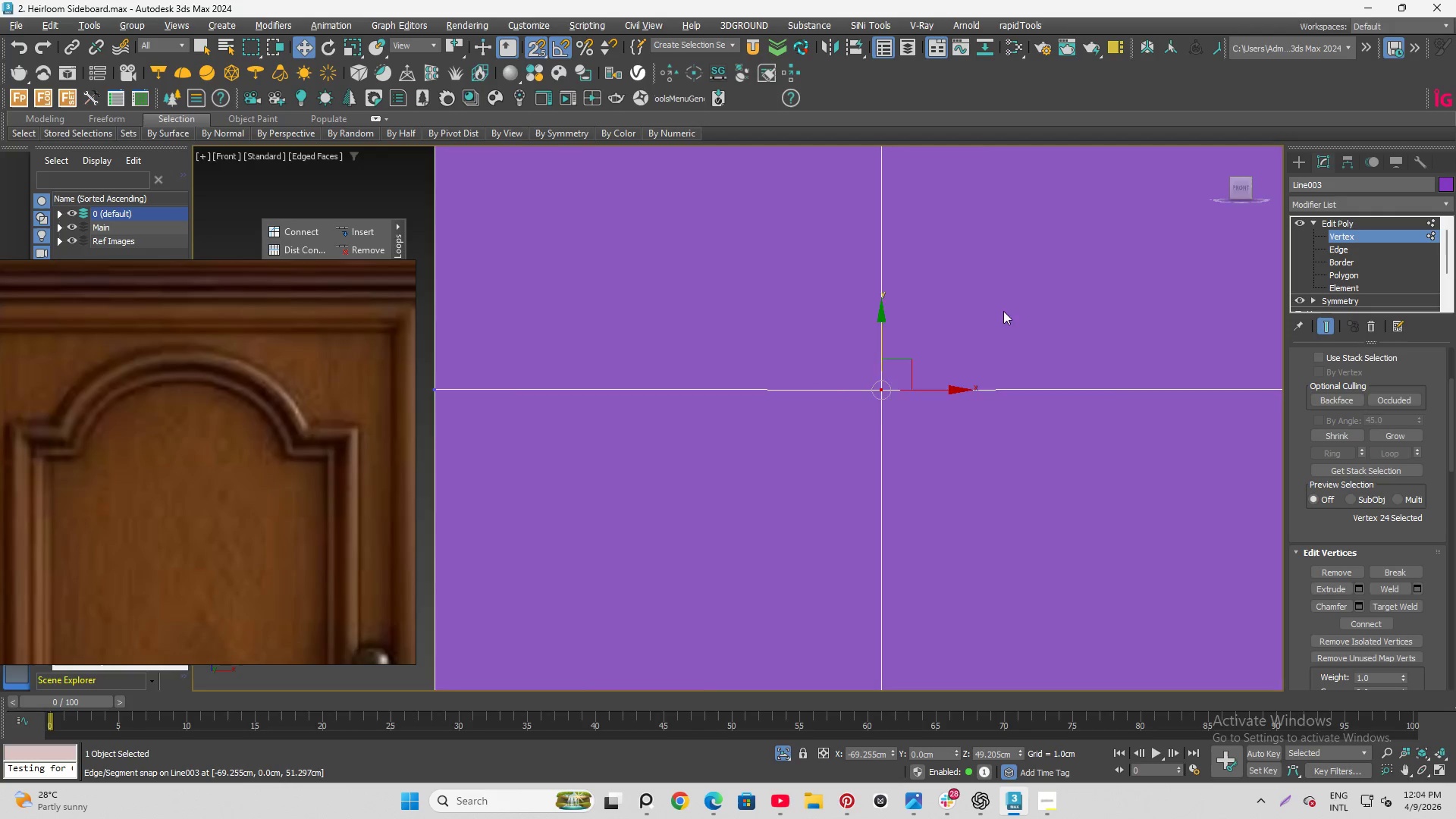 
scroll: coordinate [1096, 403], scroll_direction: down, amount: 3.0
 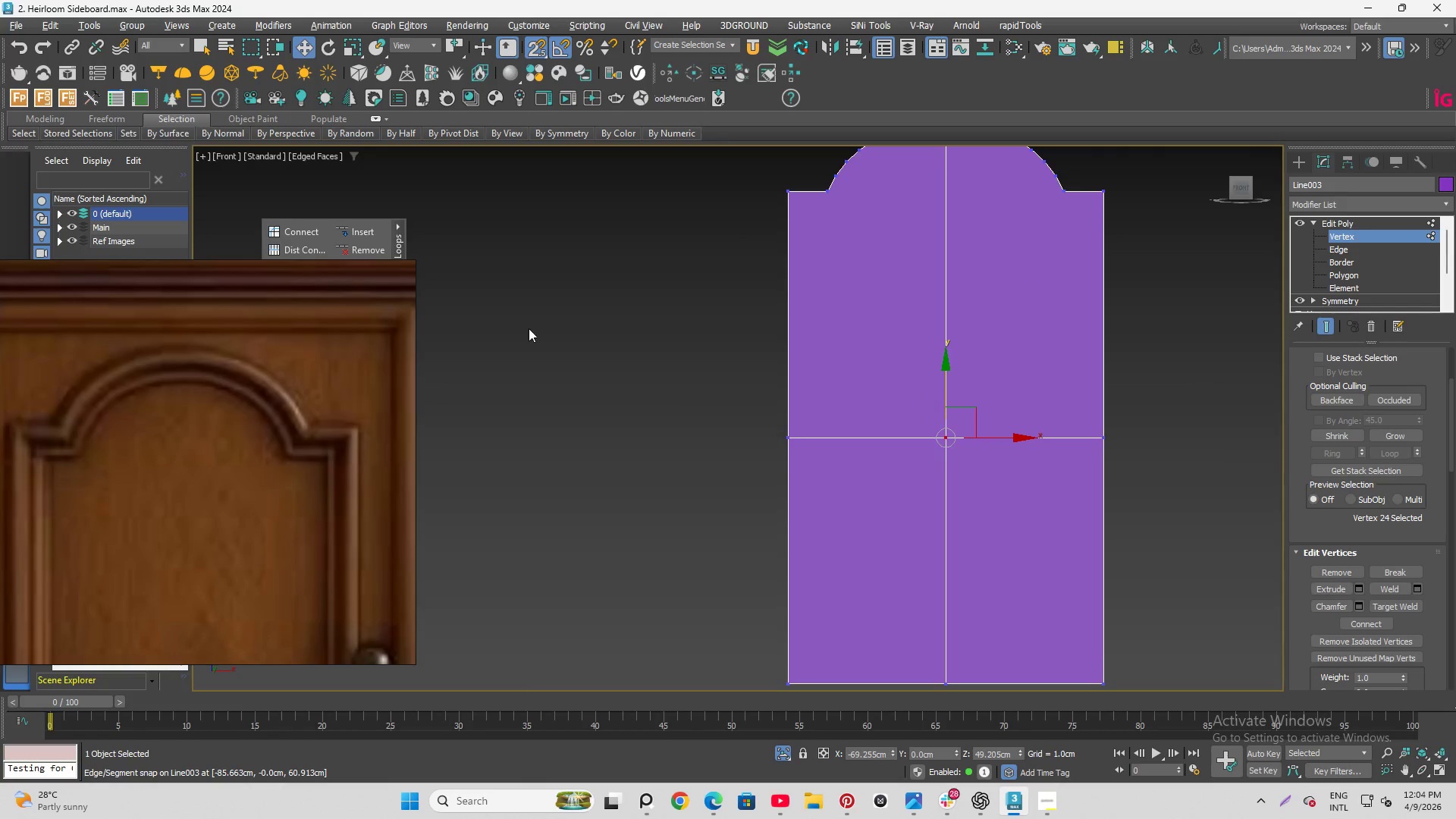 
left_click_drag(start_coordinate=[574, 349], to_coordinate=[1134, 491])
 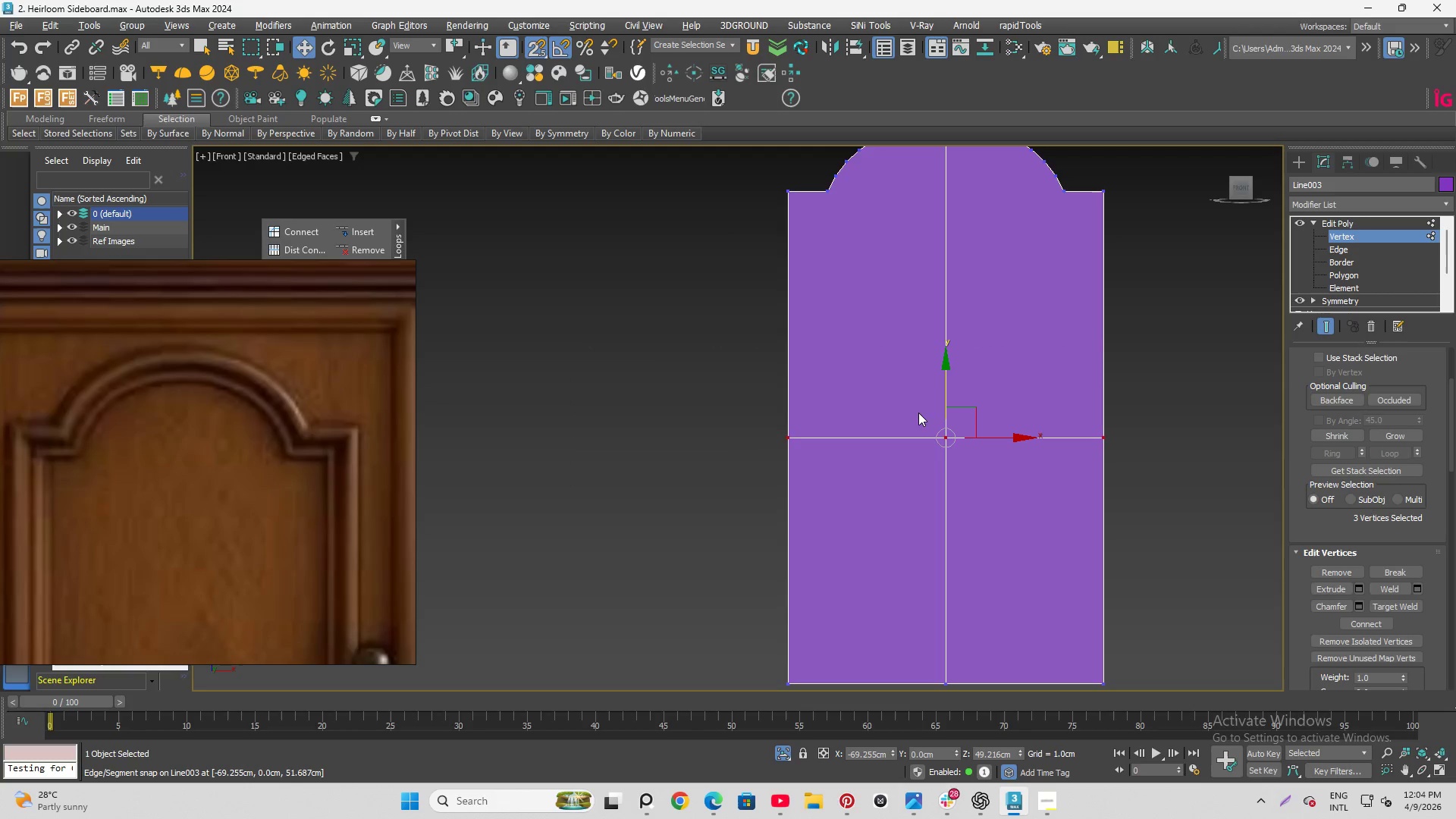 
key(R)
 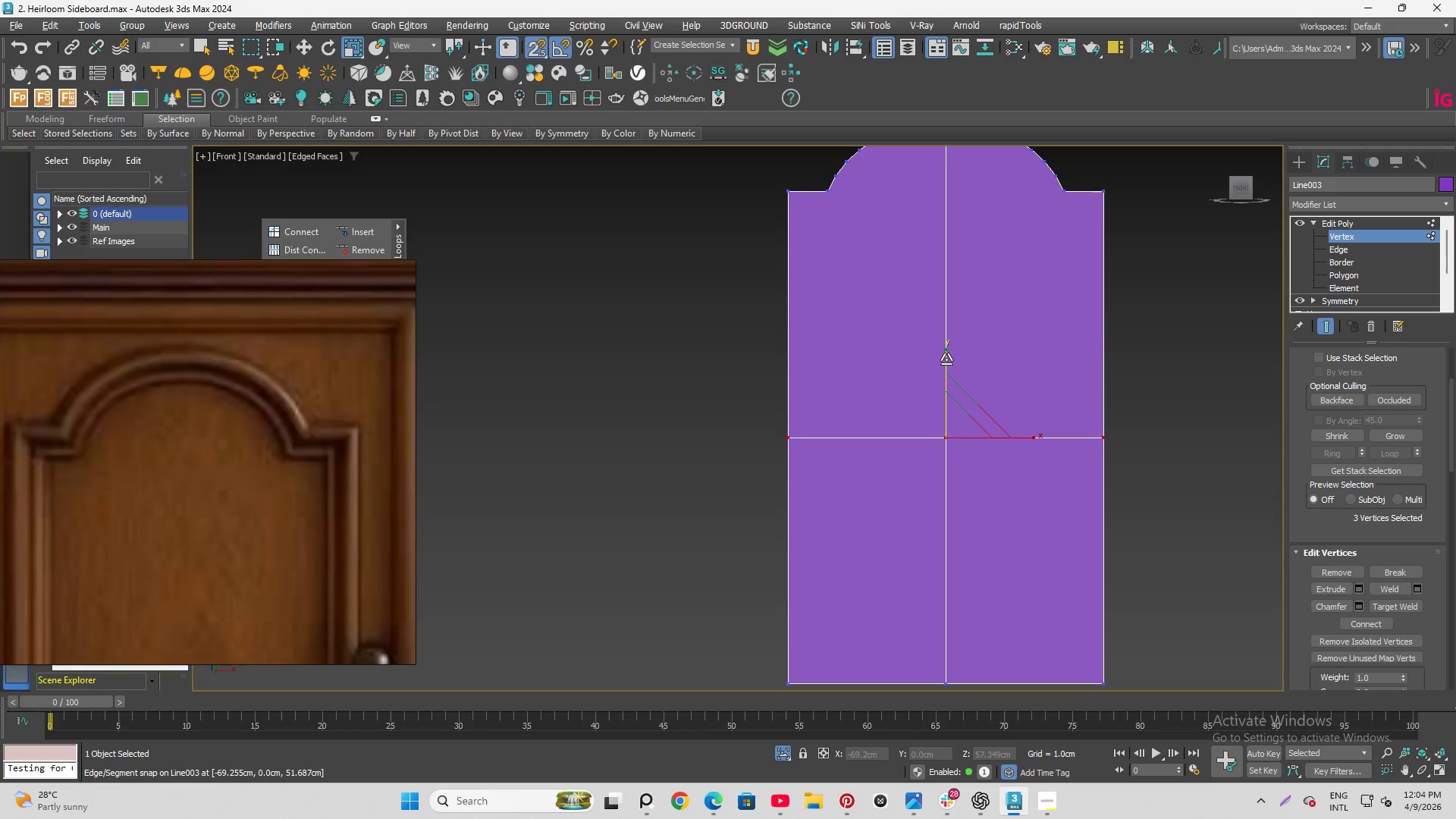 
left_click_drag(start_coordinate=[946, 359], to_coordinate=[971, 677])
 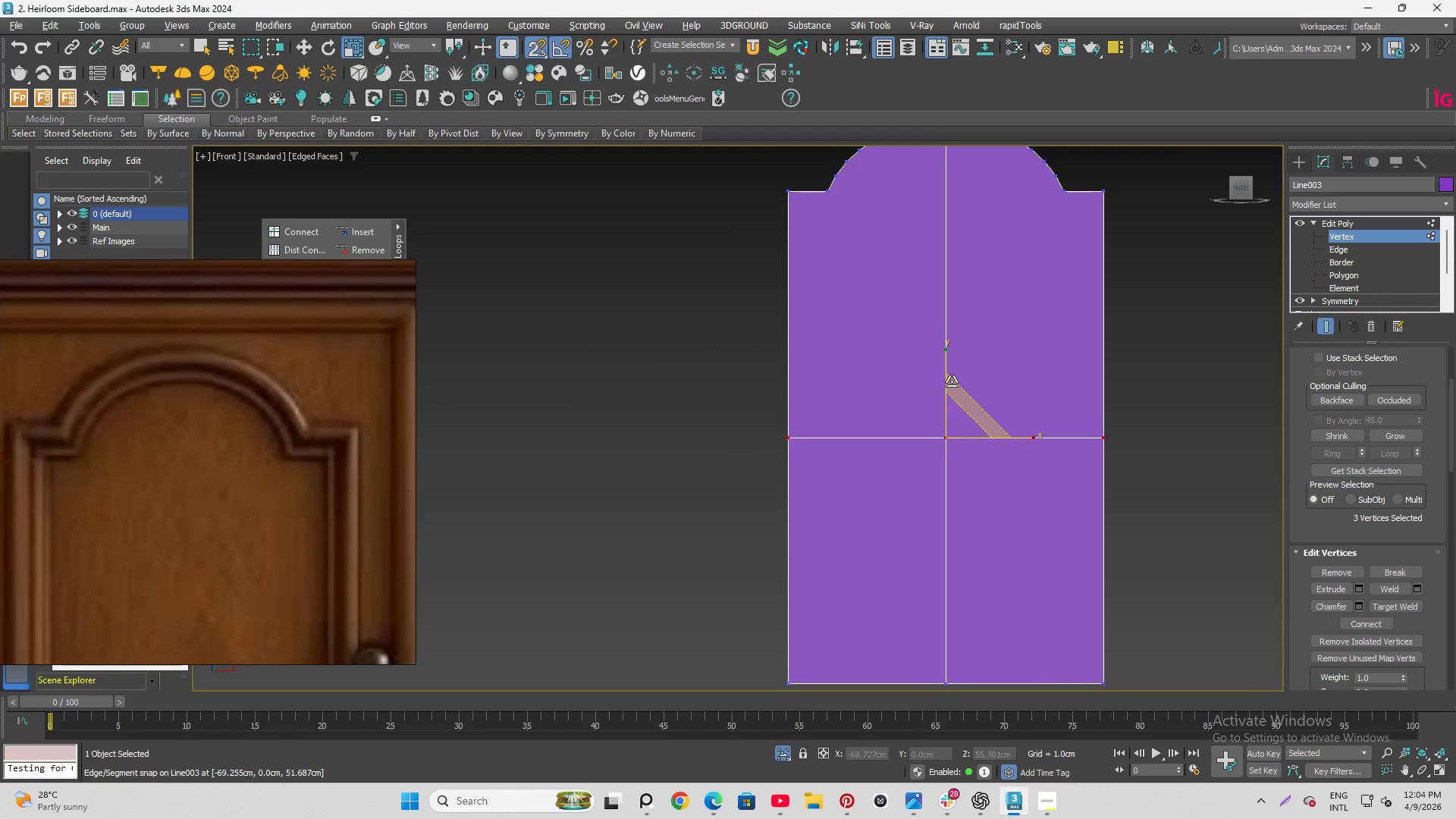 
scroll: coordinate [975, 435], scroll_direction: up, amount: 2.0
 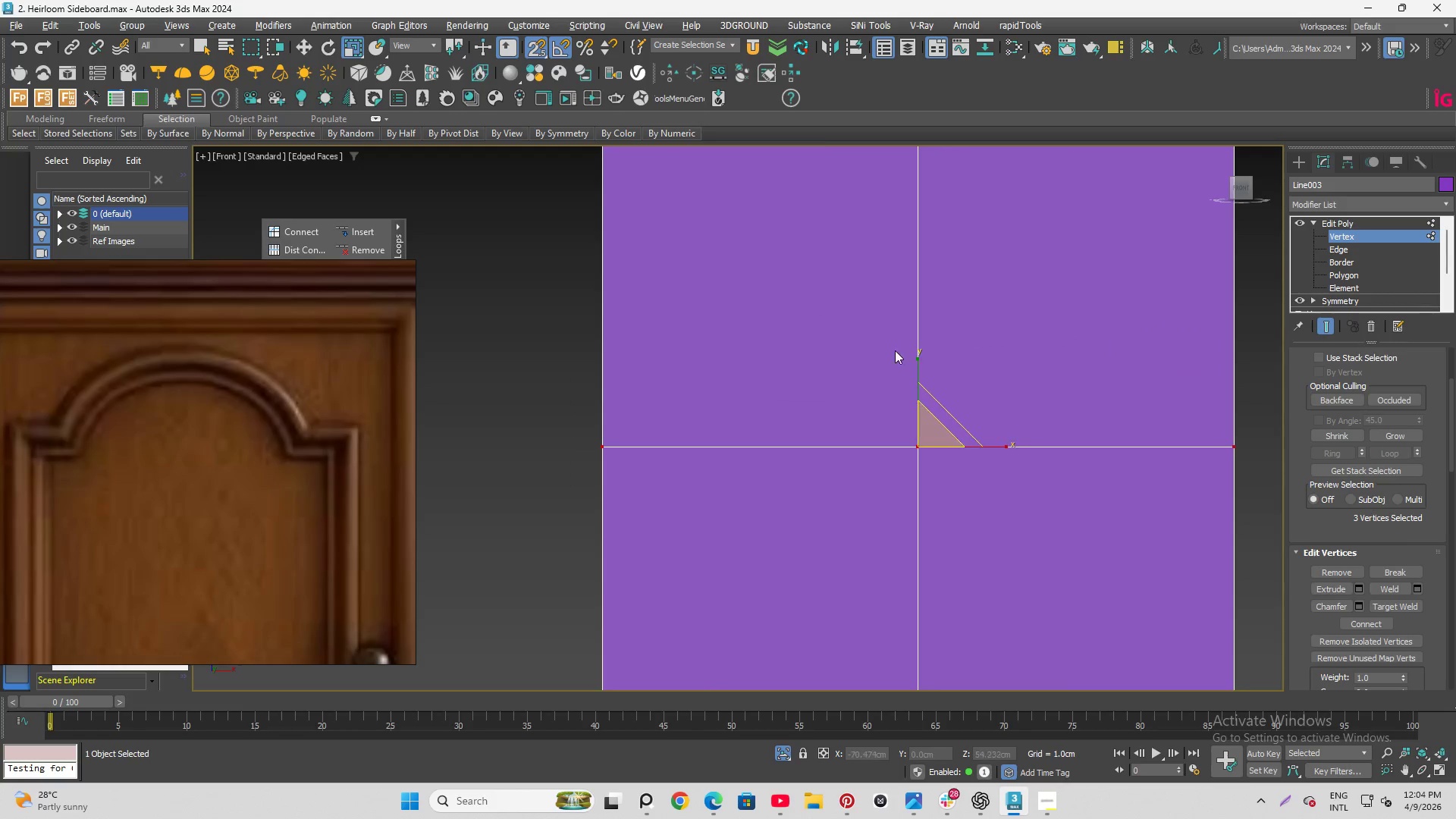 
key(Q)
 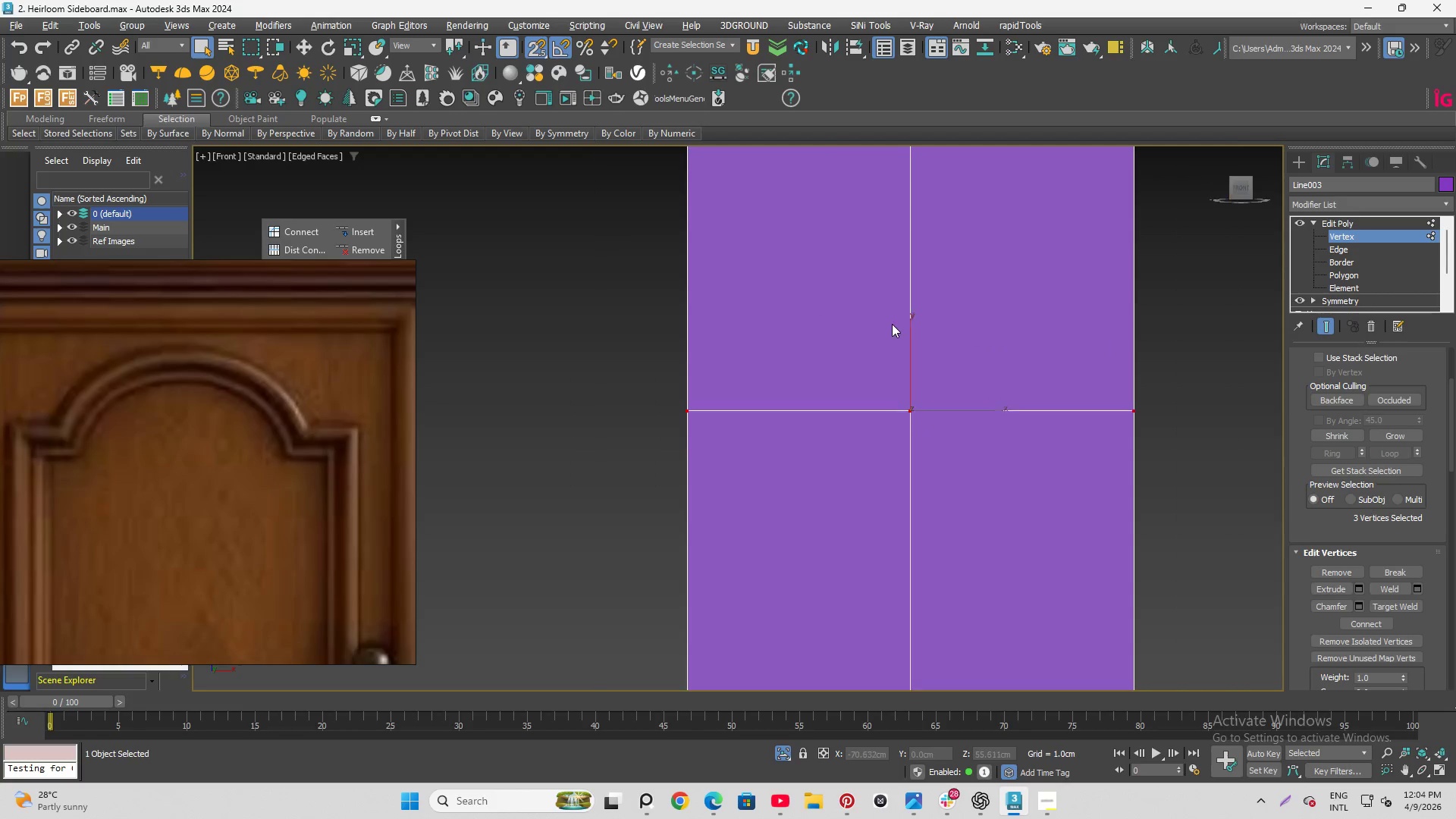 
scroll: coordinate [892, 324], scroll_direction: down, amount: 2.0
 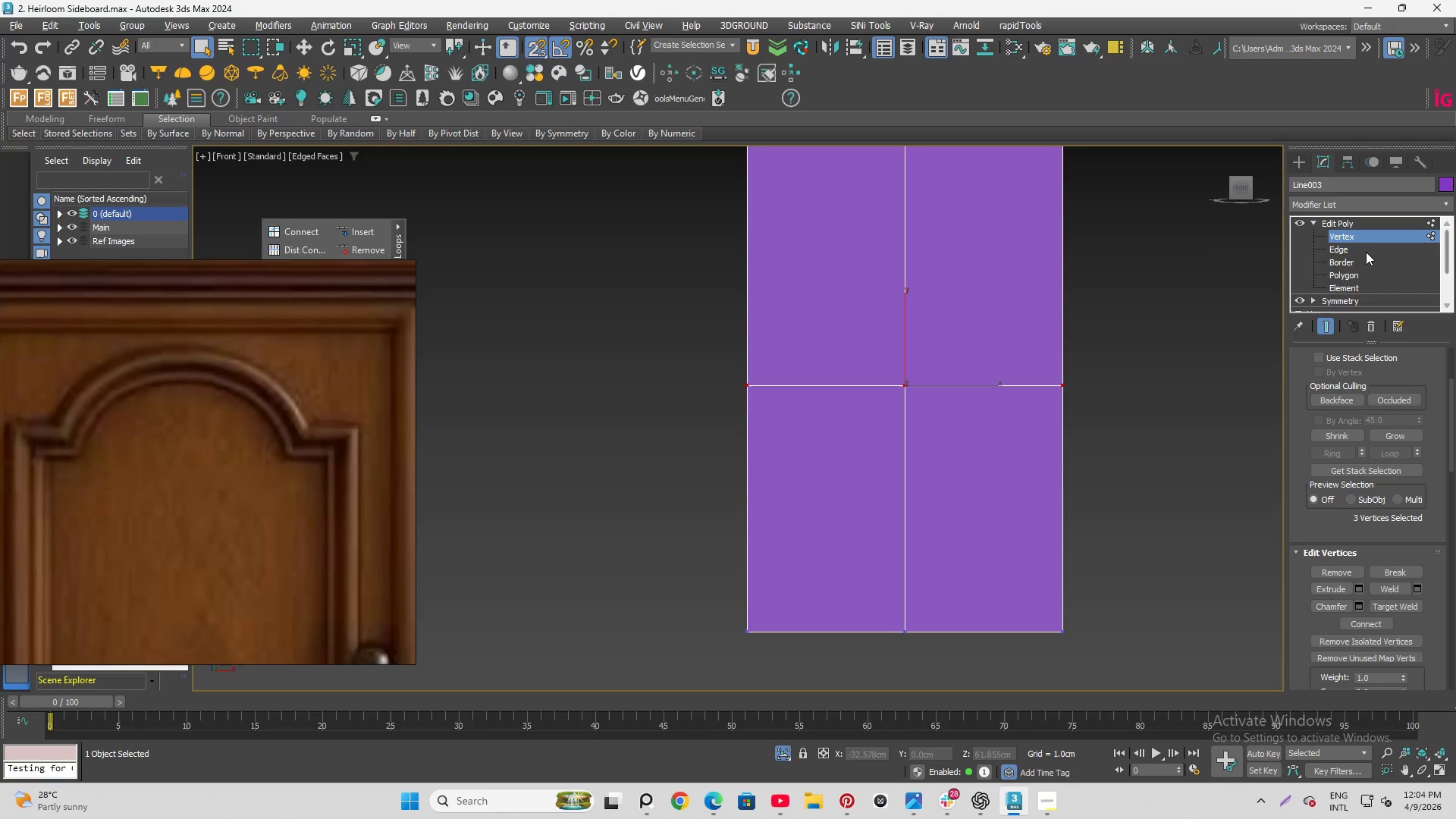 
left_click([1366, 252])
 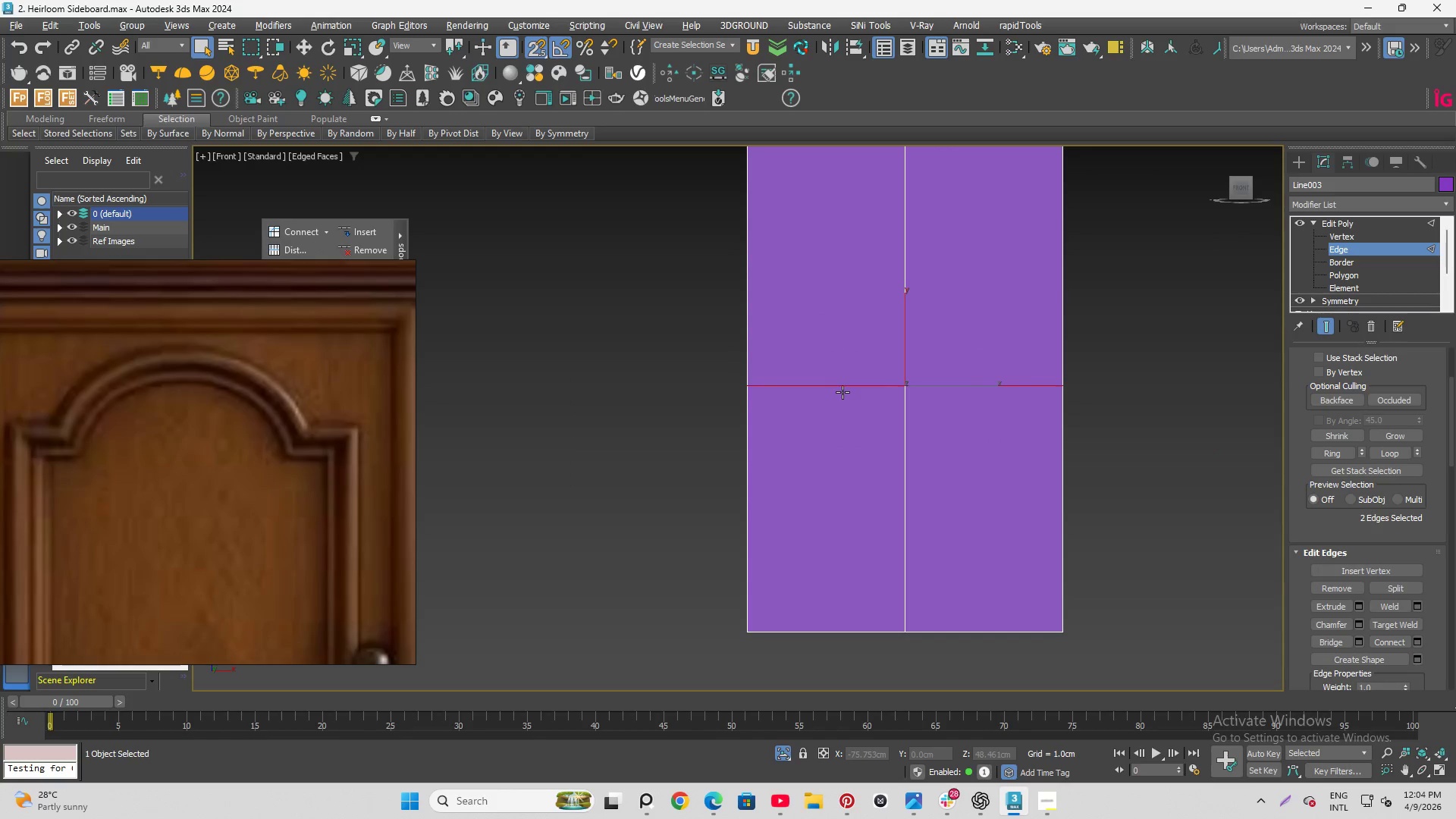 
left_click([842, 388])
 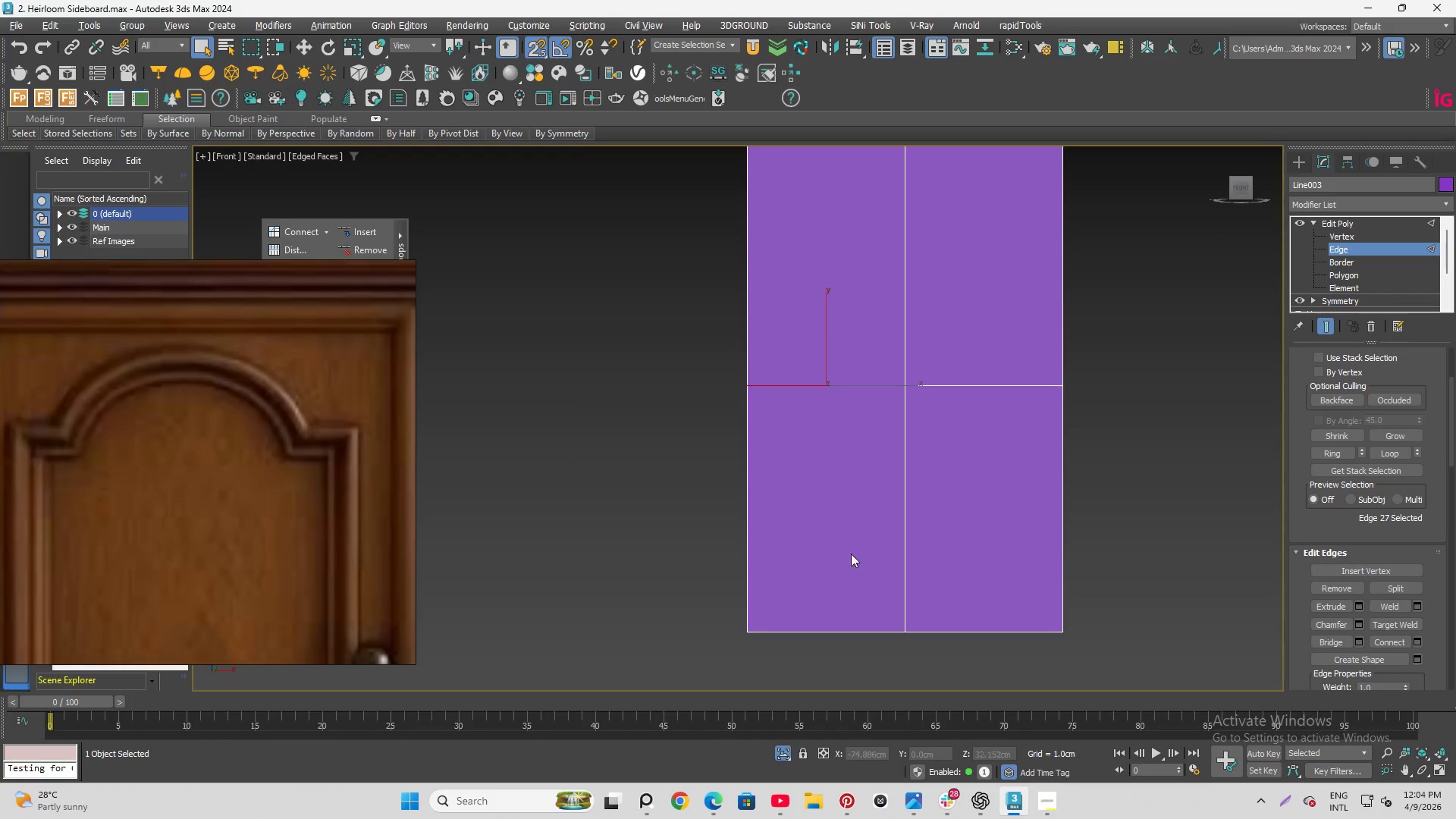 
hold_key(key=ControlLeft, duration=0.86)
left_click([829, 631])
 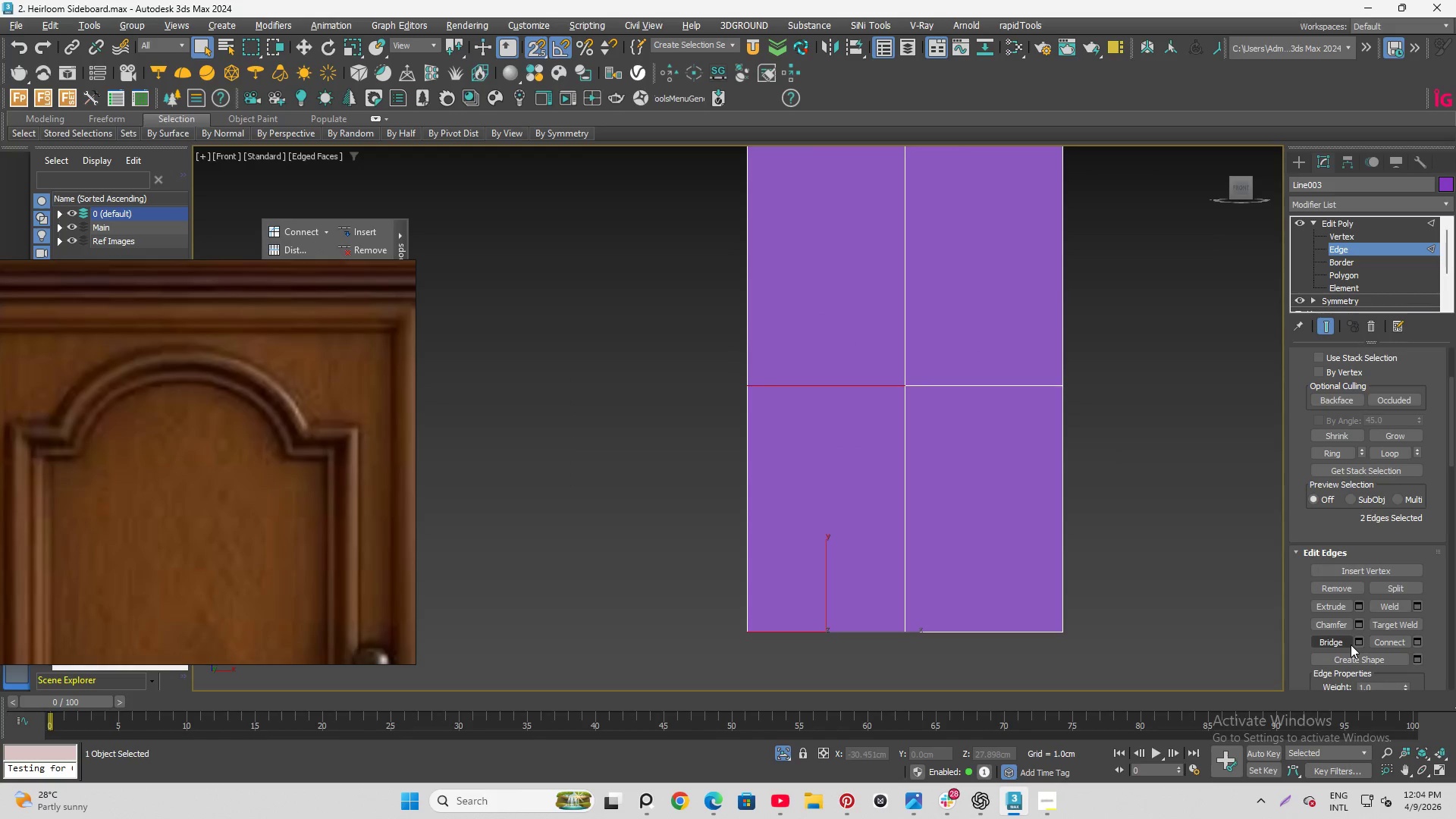 
scroll: coordinate [855, 595], scroll_direction: down, amount: 2.0
 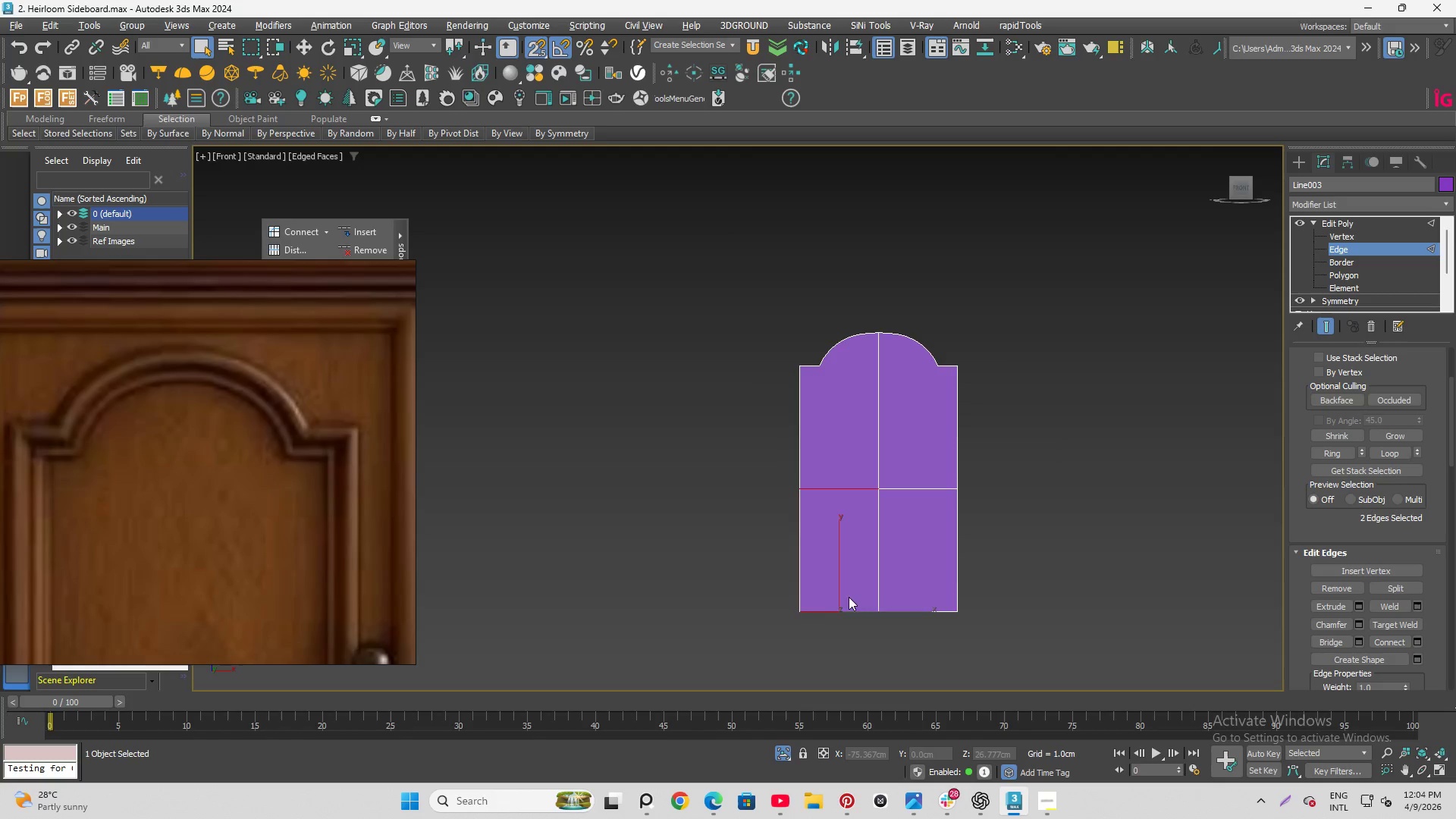 
scroll: coordinate [846, 599], scroll_direction: up, amount: 1.0
 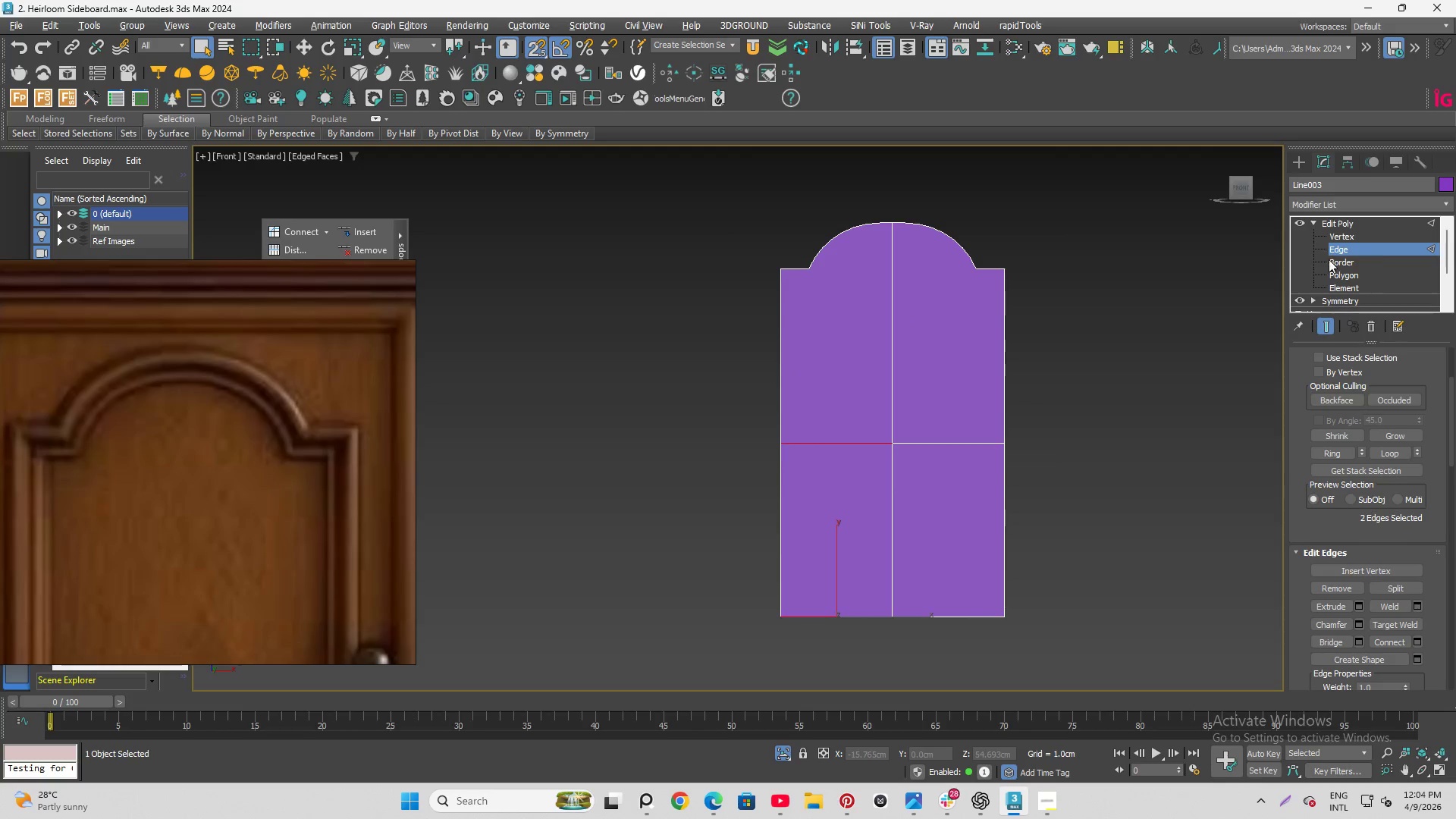 
left_click([1343, 234])
 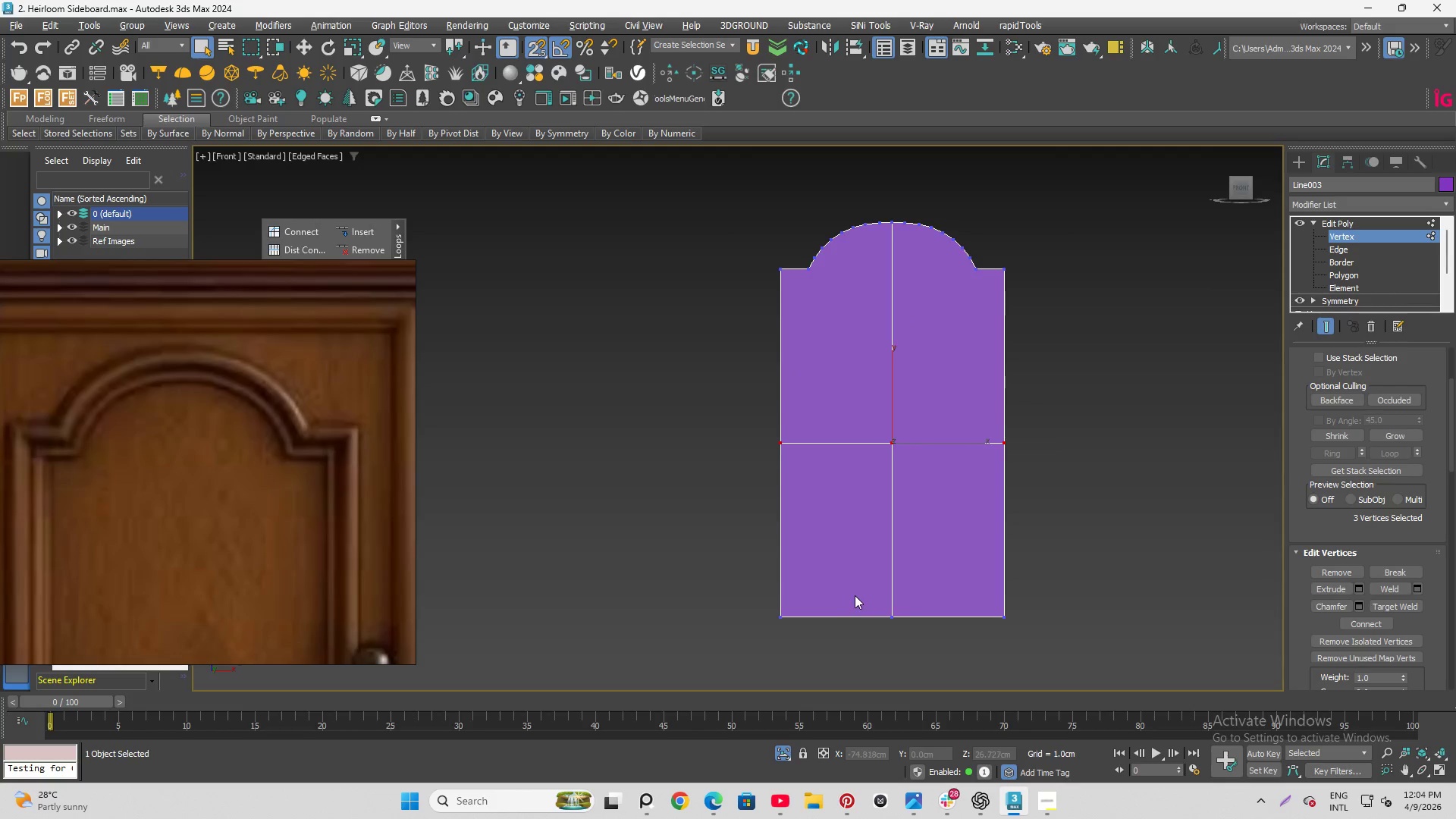 
key(Alt+C)
 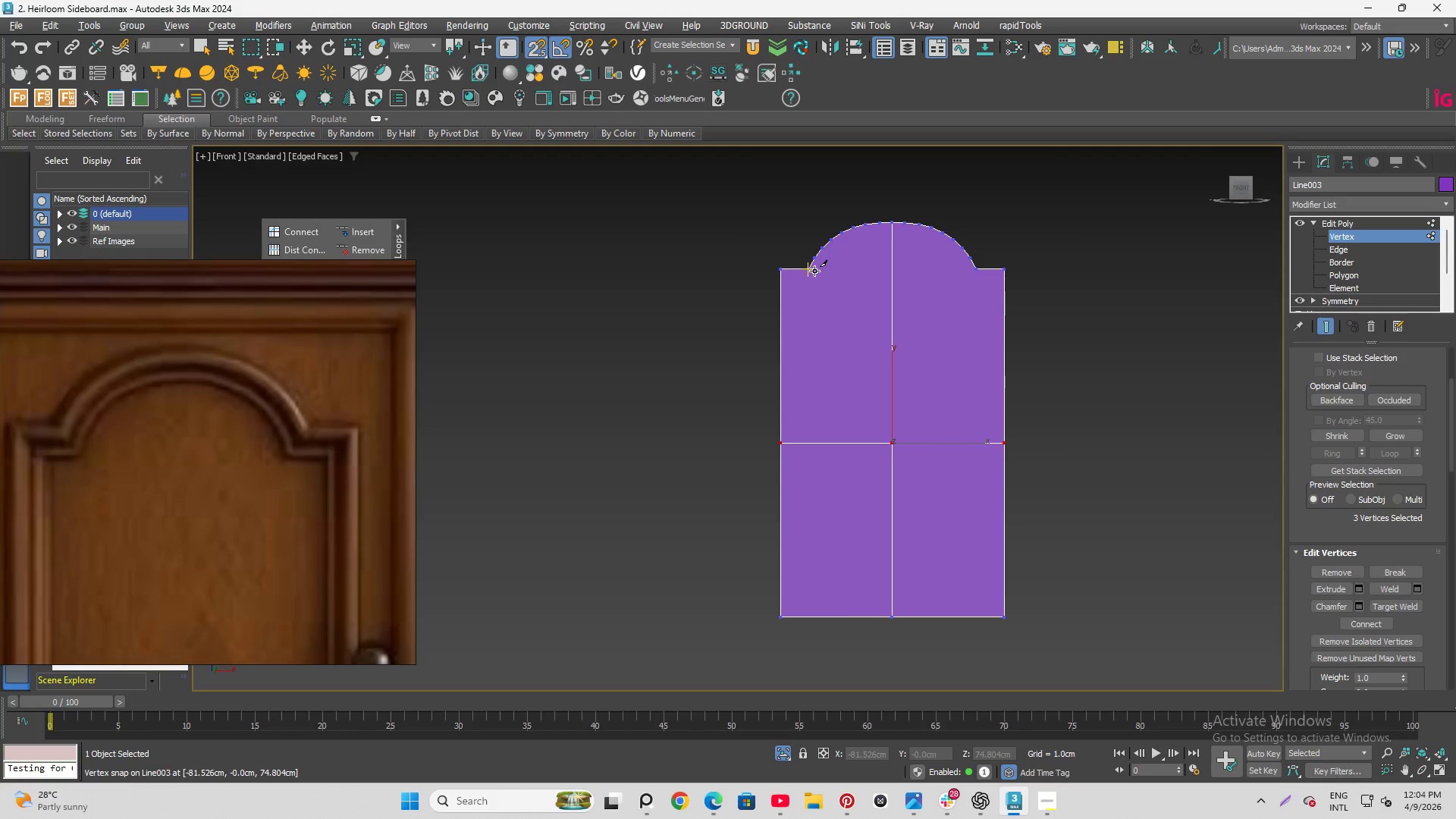 
left_click([814, 271])
 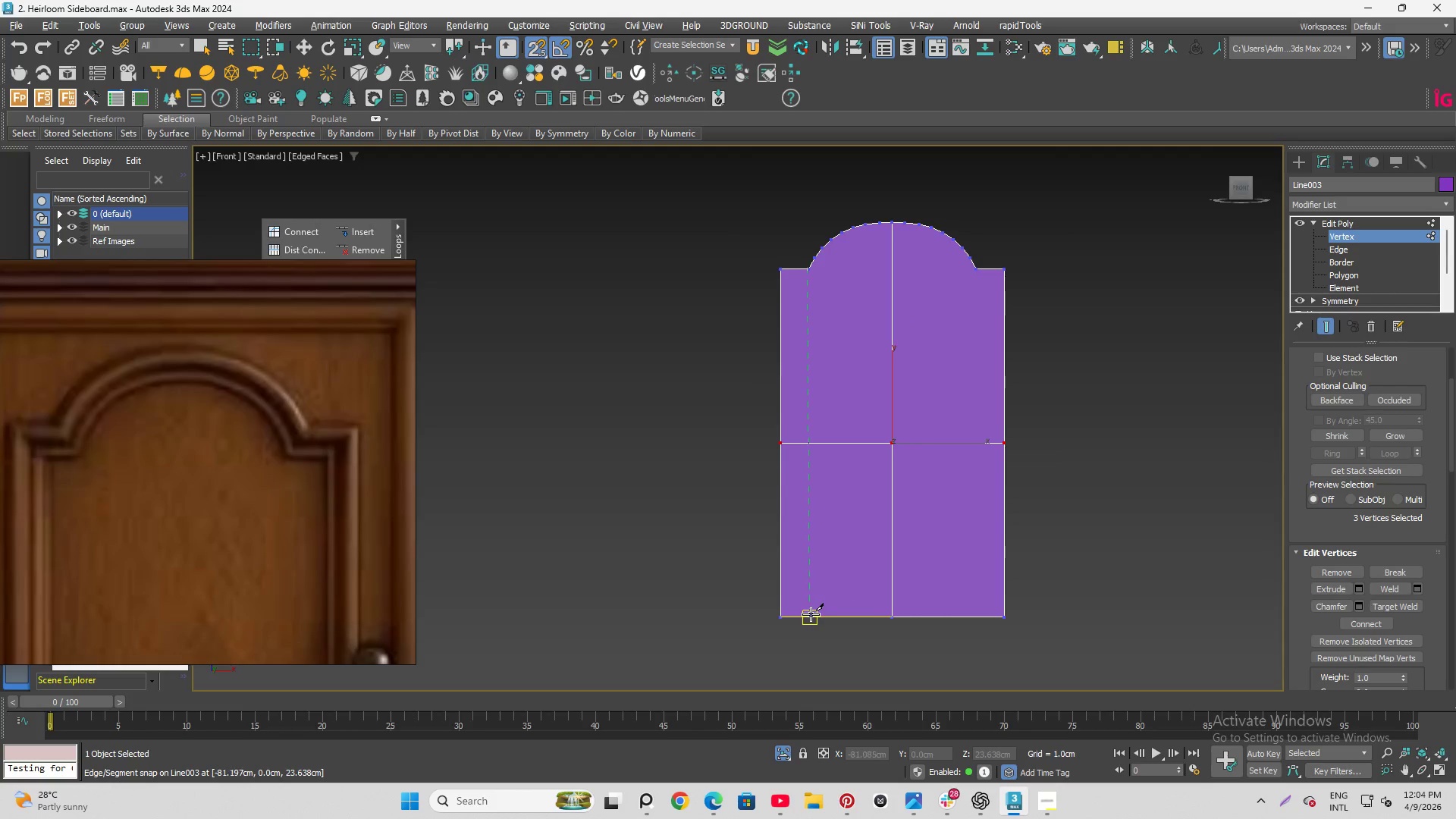 
left_click([811, 614])
 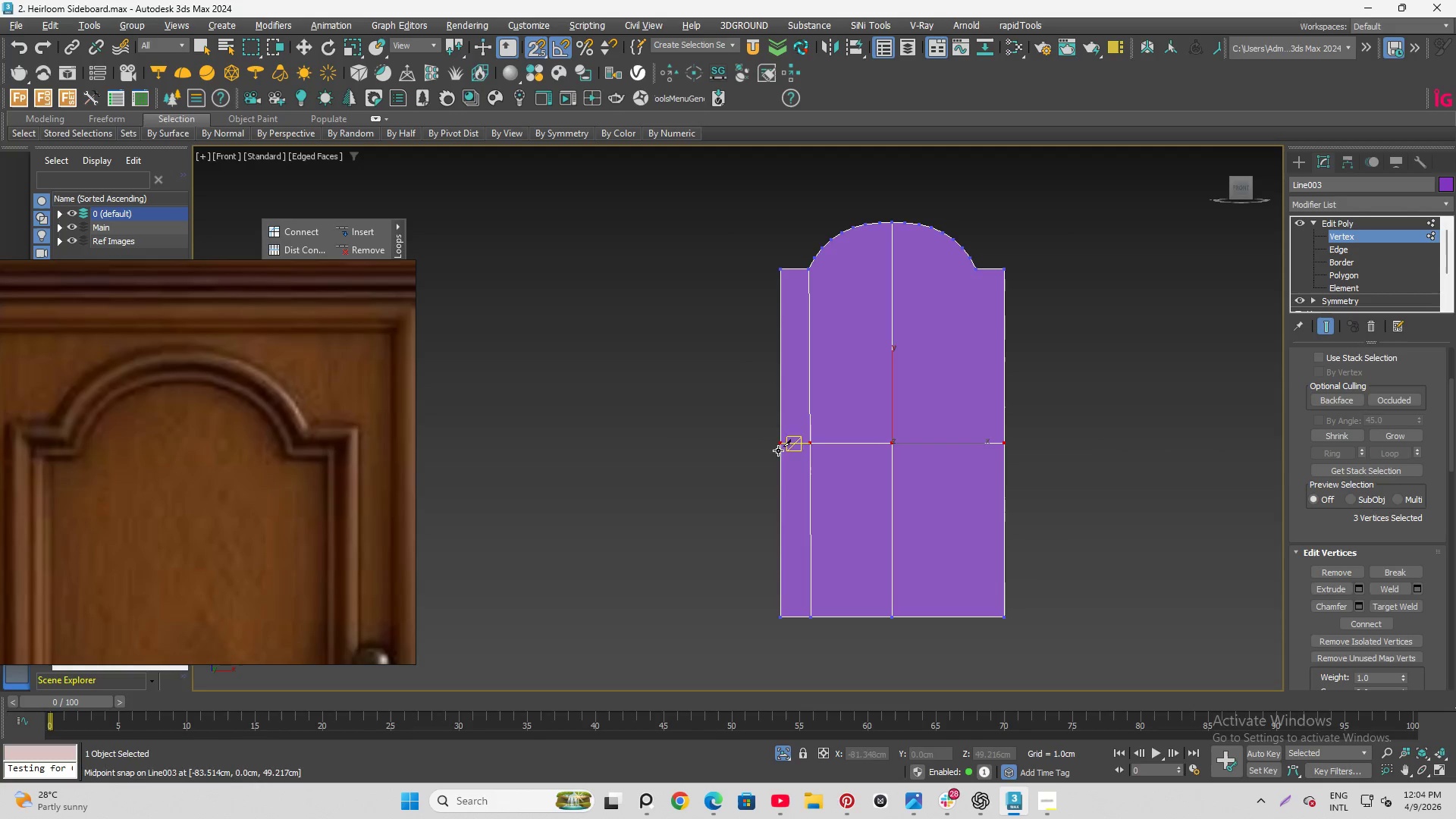 
key(Q)
 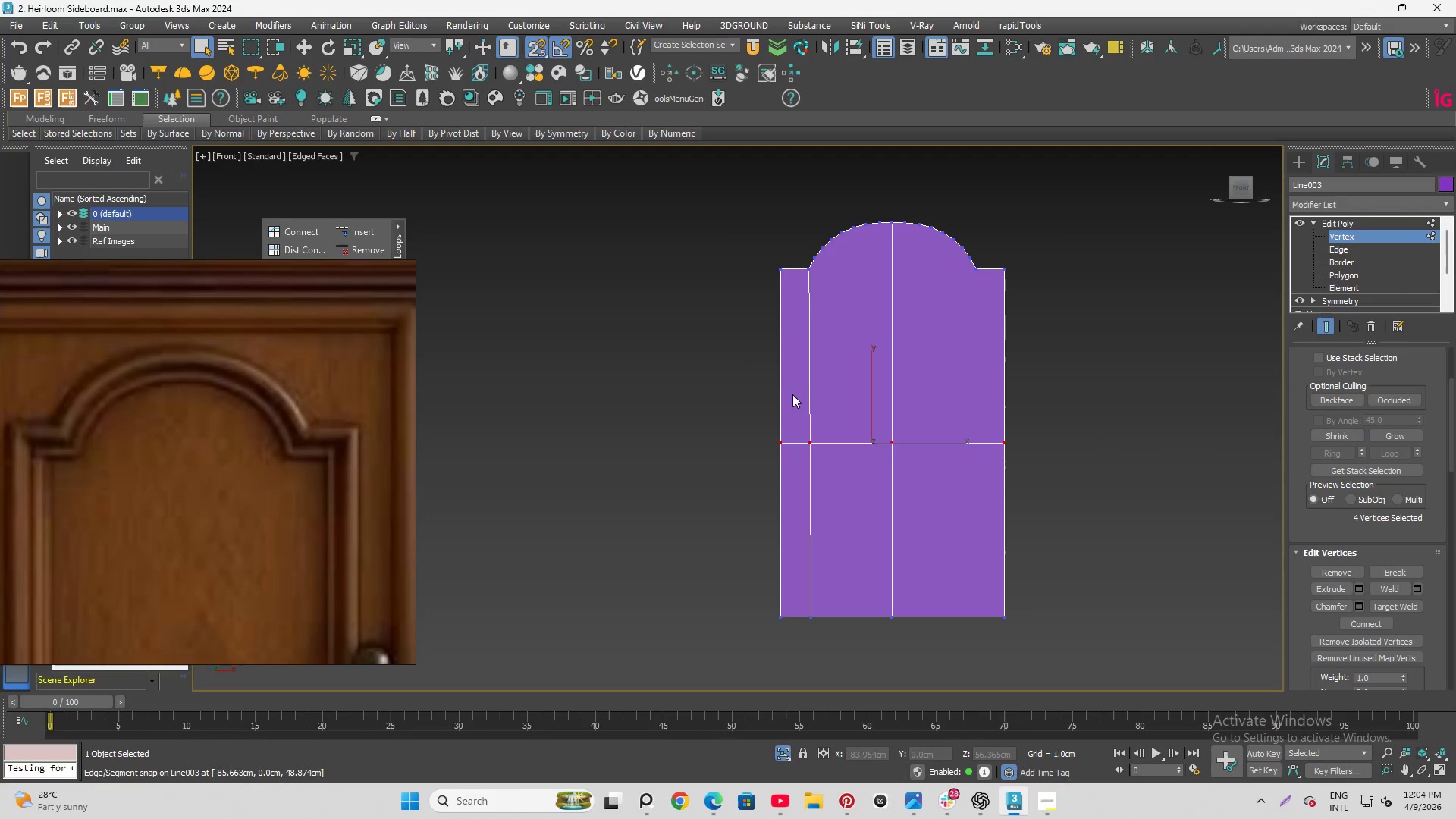 
left_click_drag(start_coordinate=[800, 397], to_coordinate=[843, 635])
 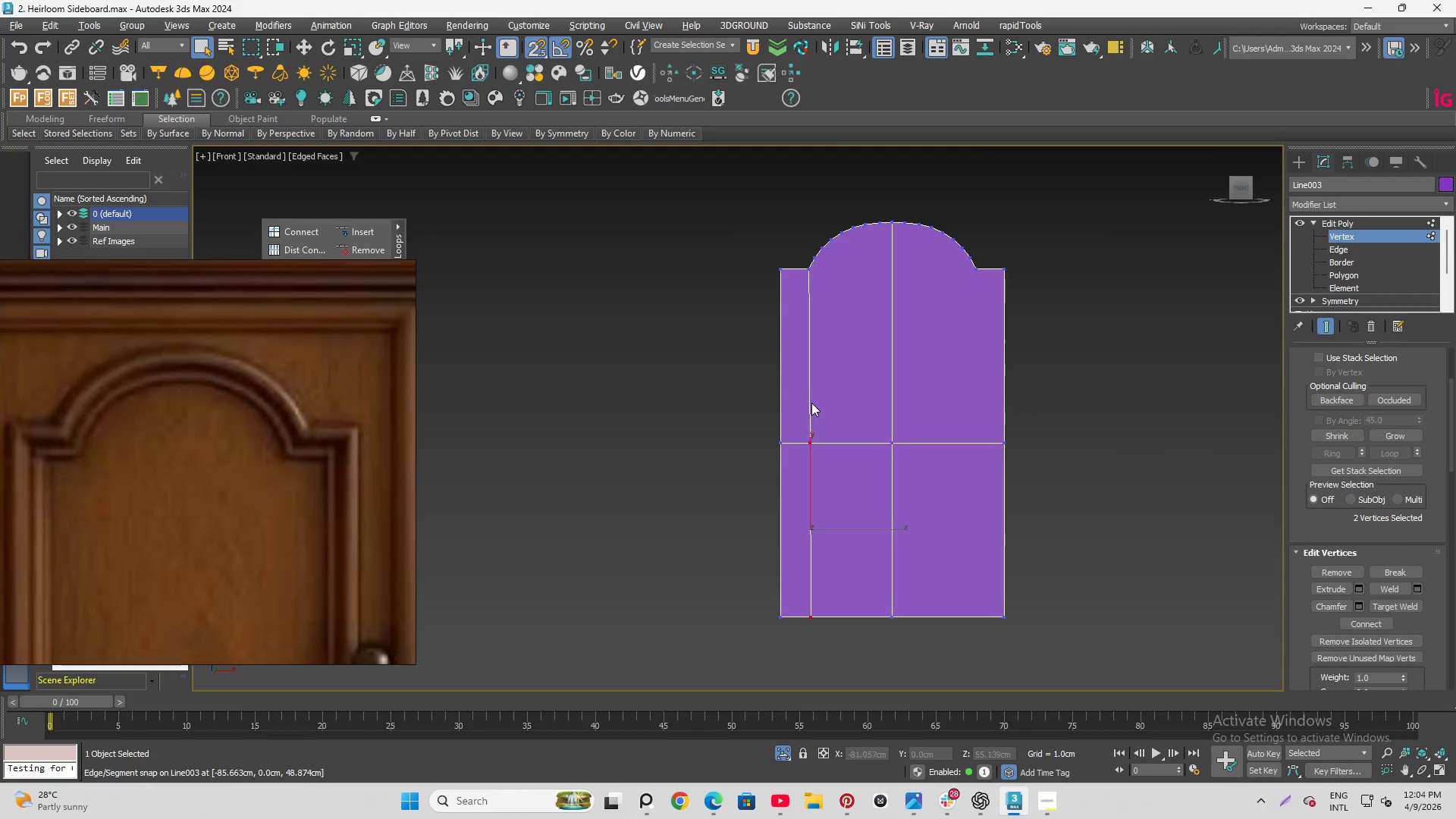 
scroll: coordinate [811, 418], scroll_direction: up, amount: 2.0
 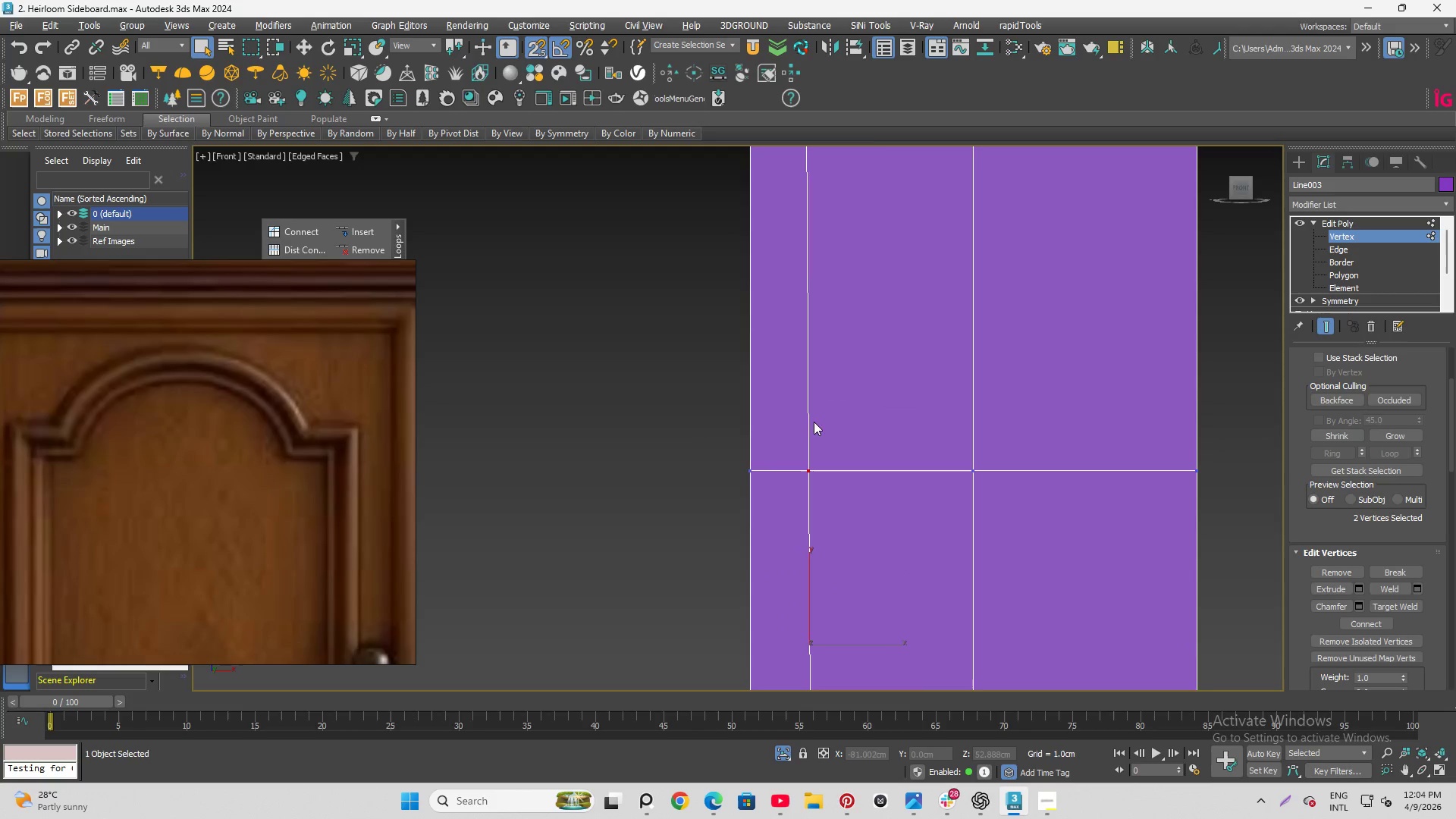 
key(W)
 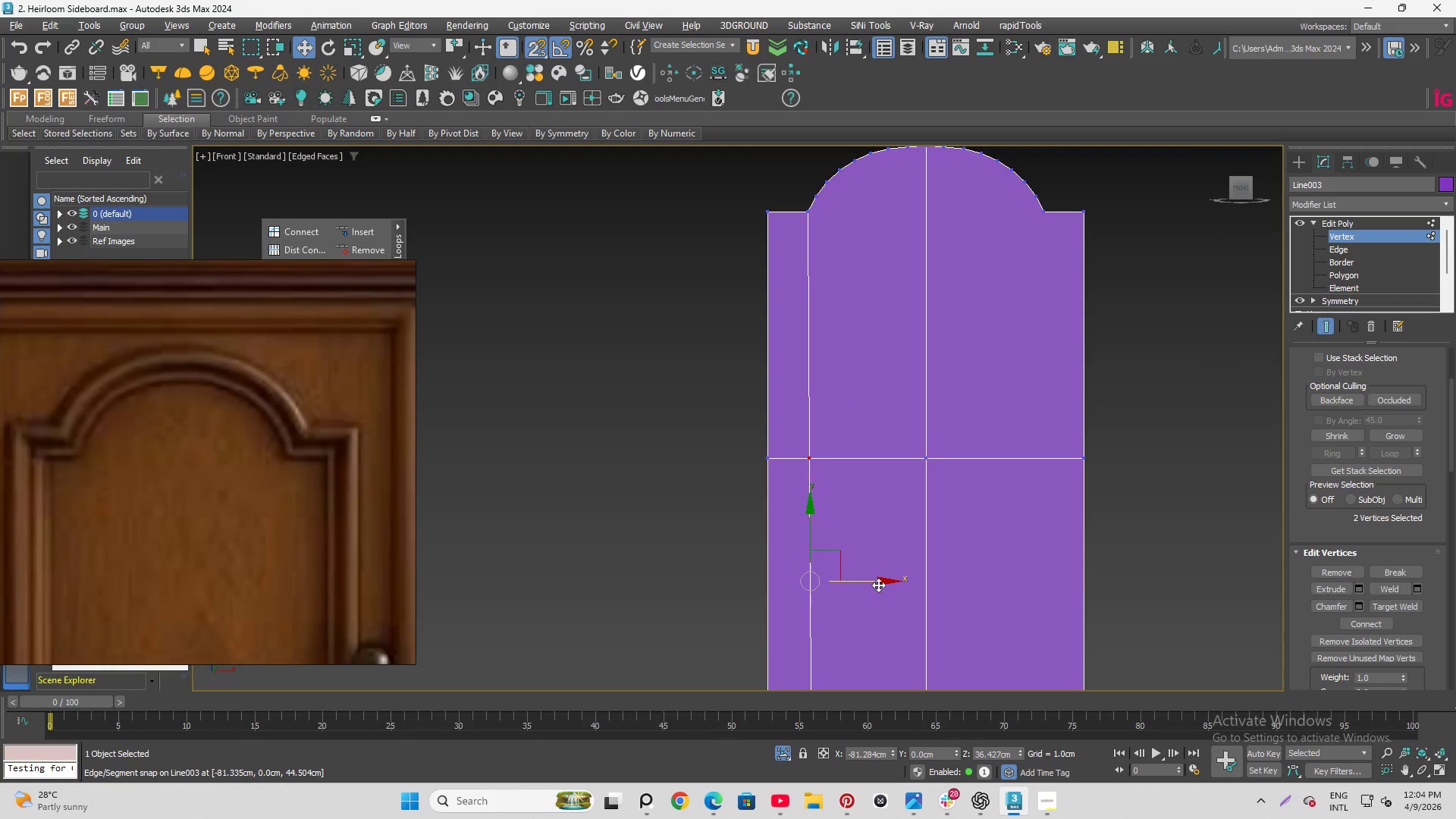 
scroll: coordinate [811, 427], scroll_direction: down, amount: 1.0
 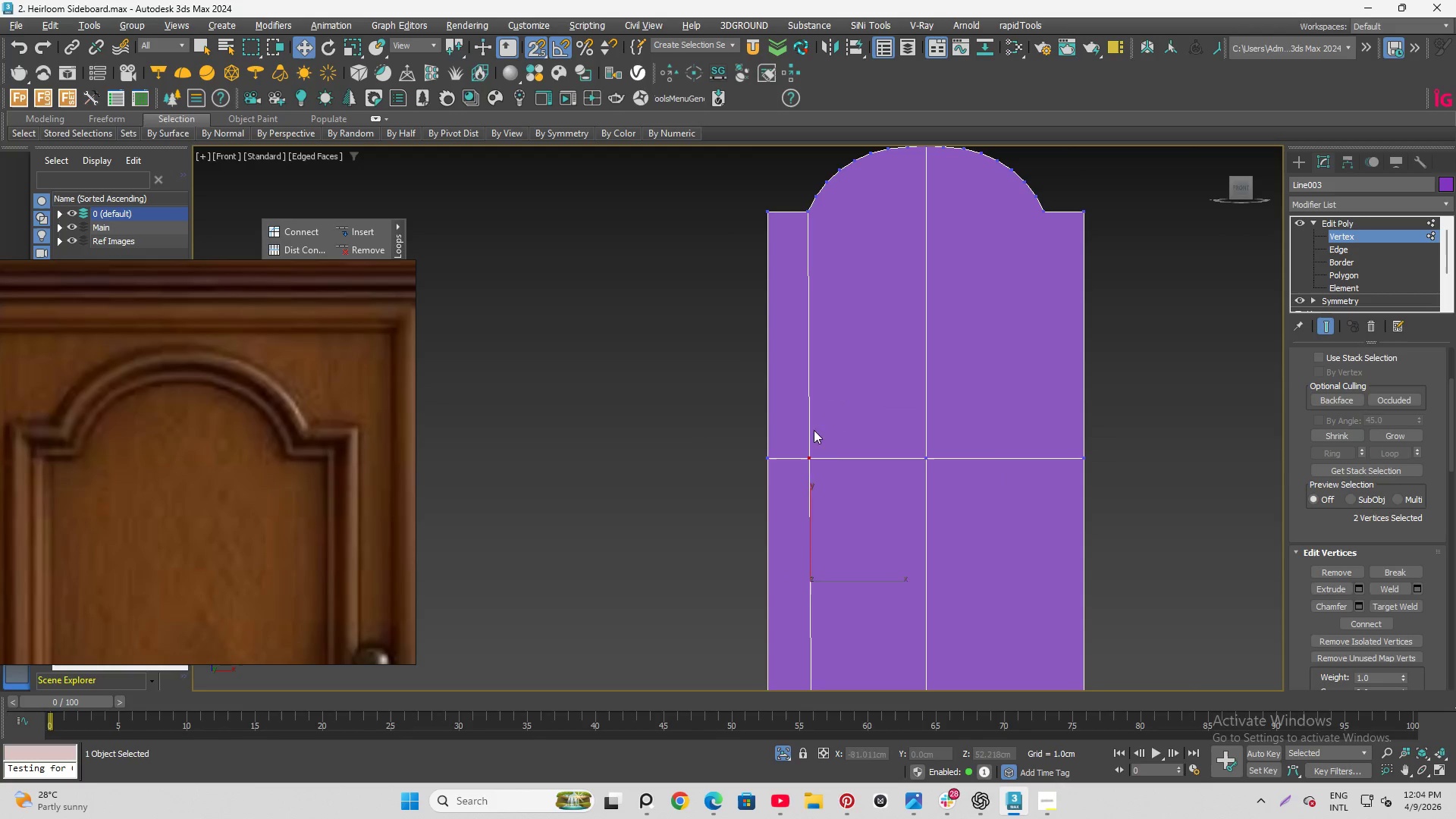 
left_click([876, 582])
 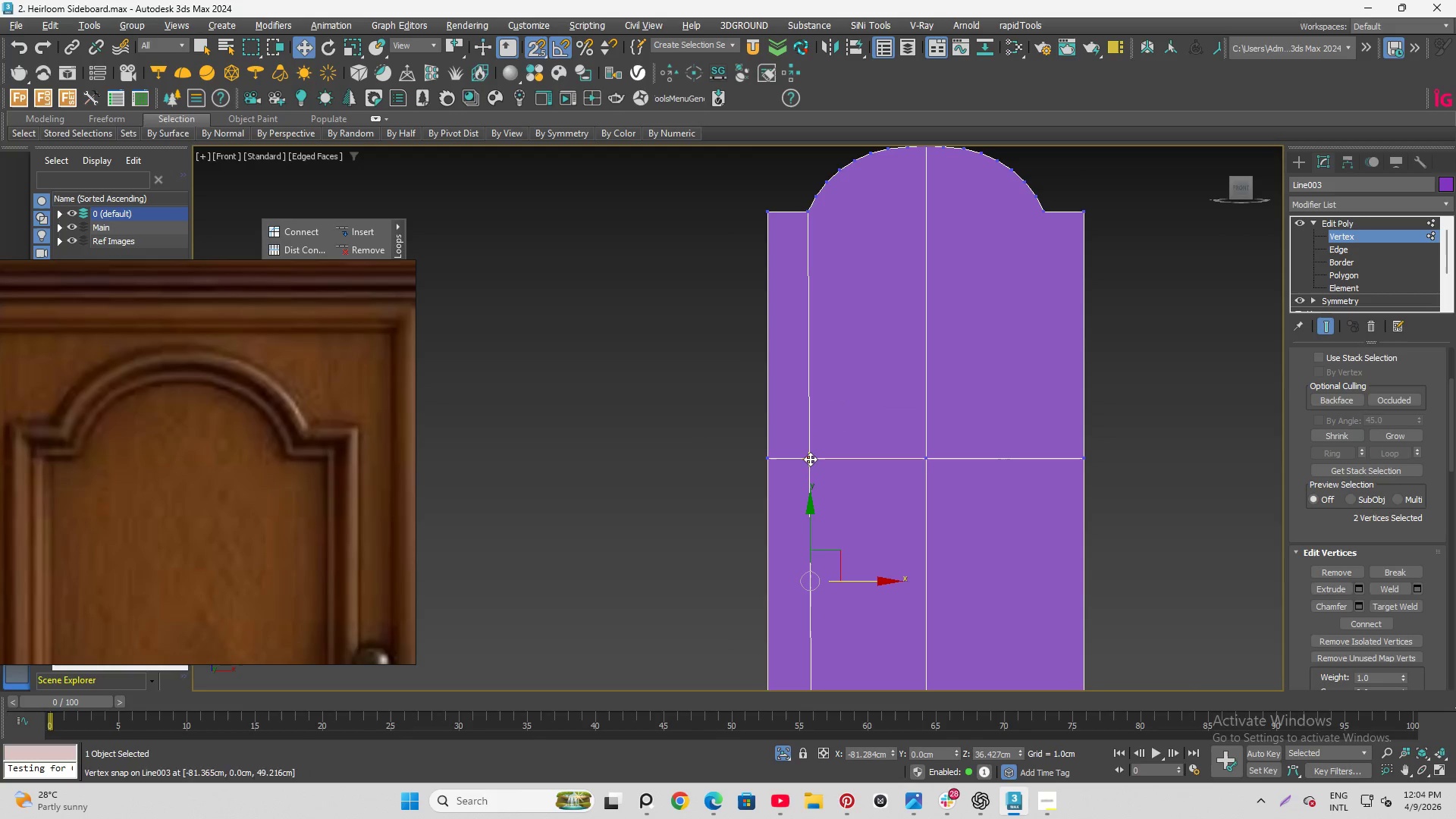 
left_click_drag(start_coordinate=[810, 458], to_coordinate=[805, 209])
 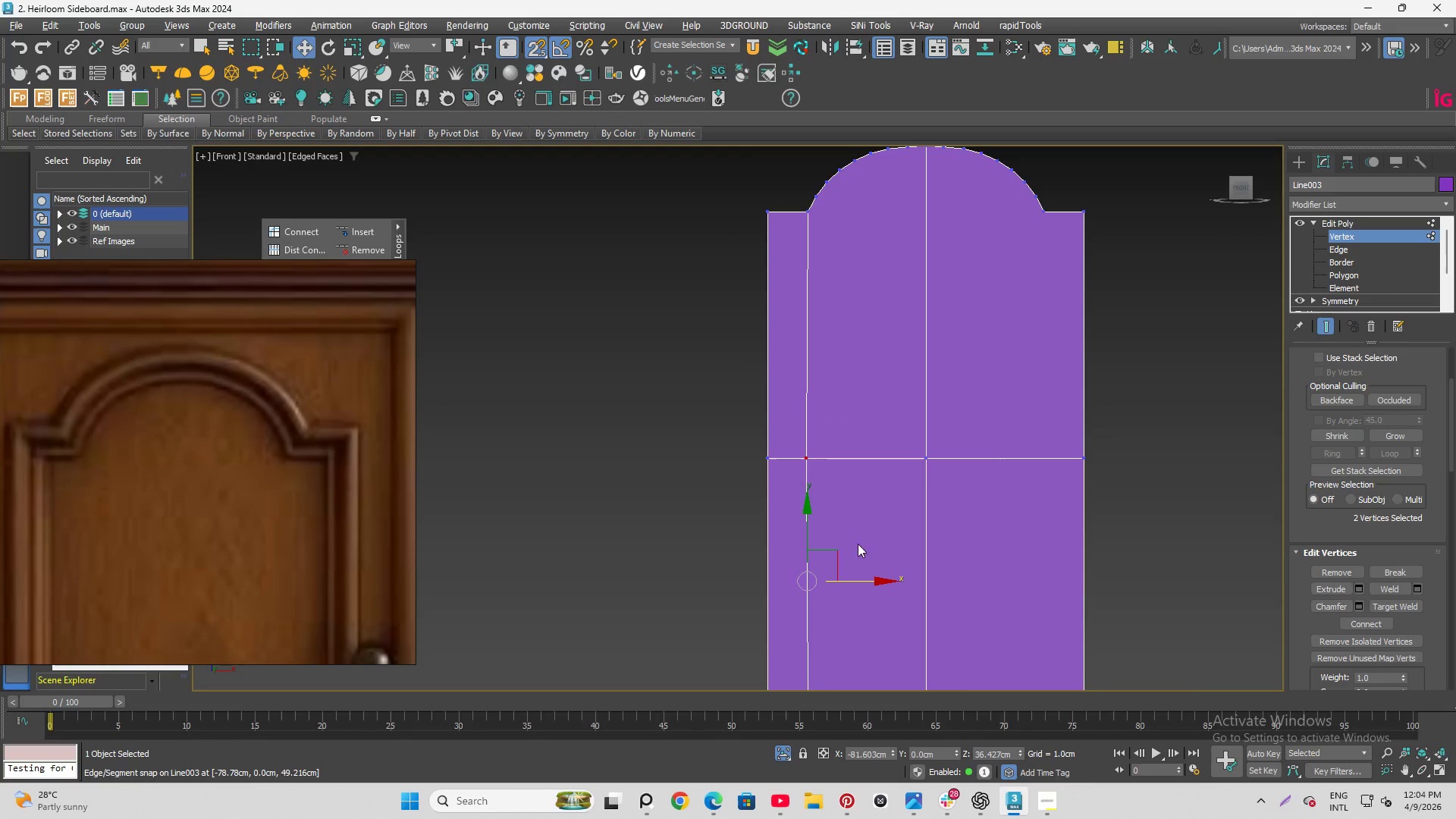 
scroll: coordinate [812, 551], scroll_direction: none, amount: 0.0
 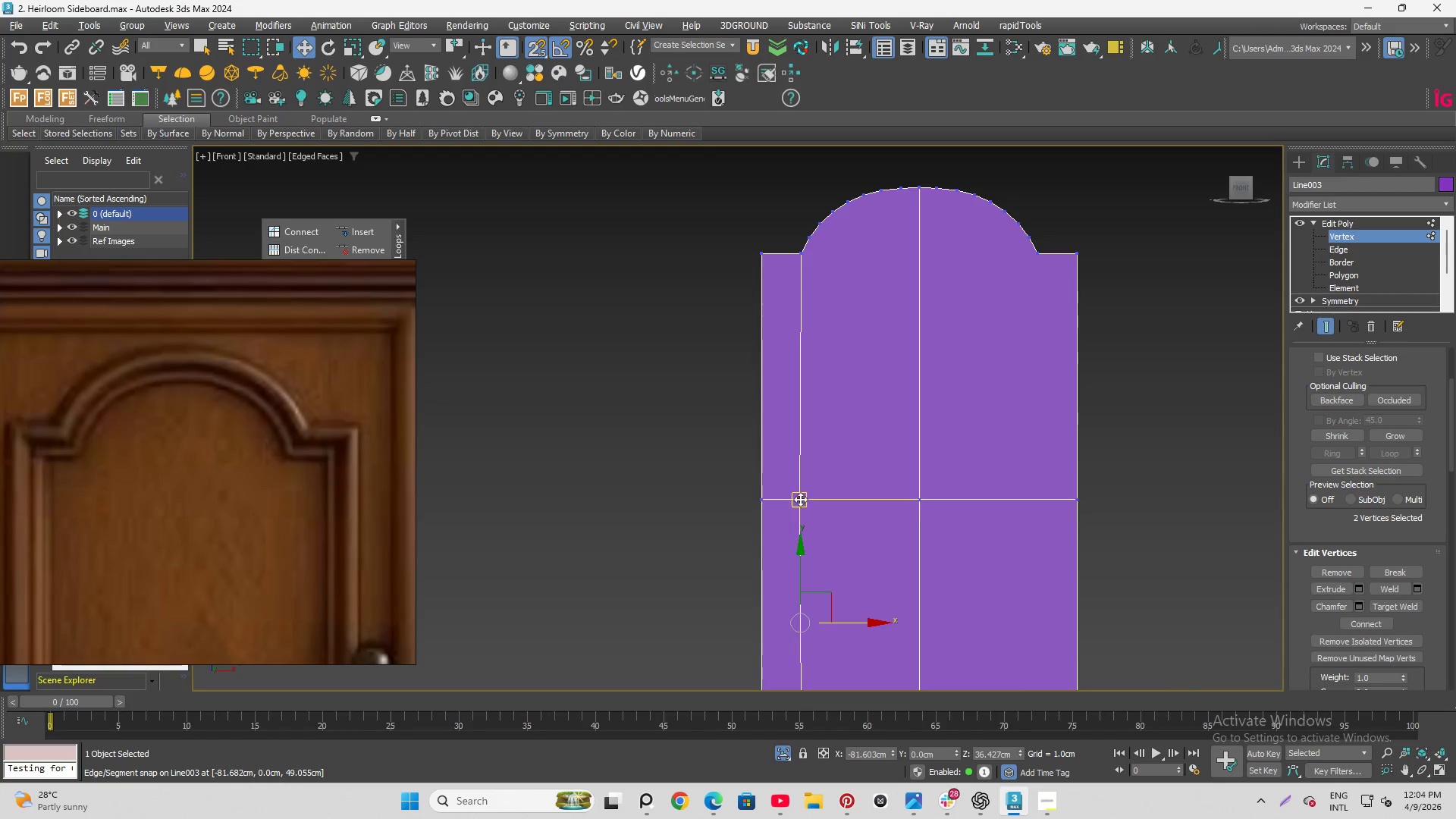 
left_click_drag(start_coordinate=[799, 499], to_coordinate=[809, 259])
 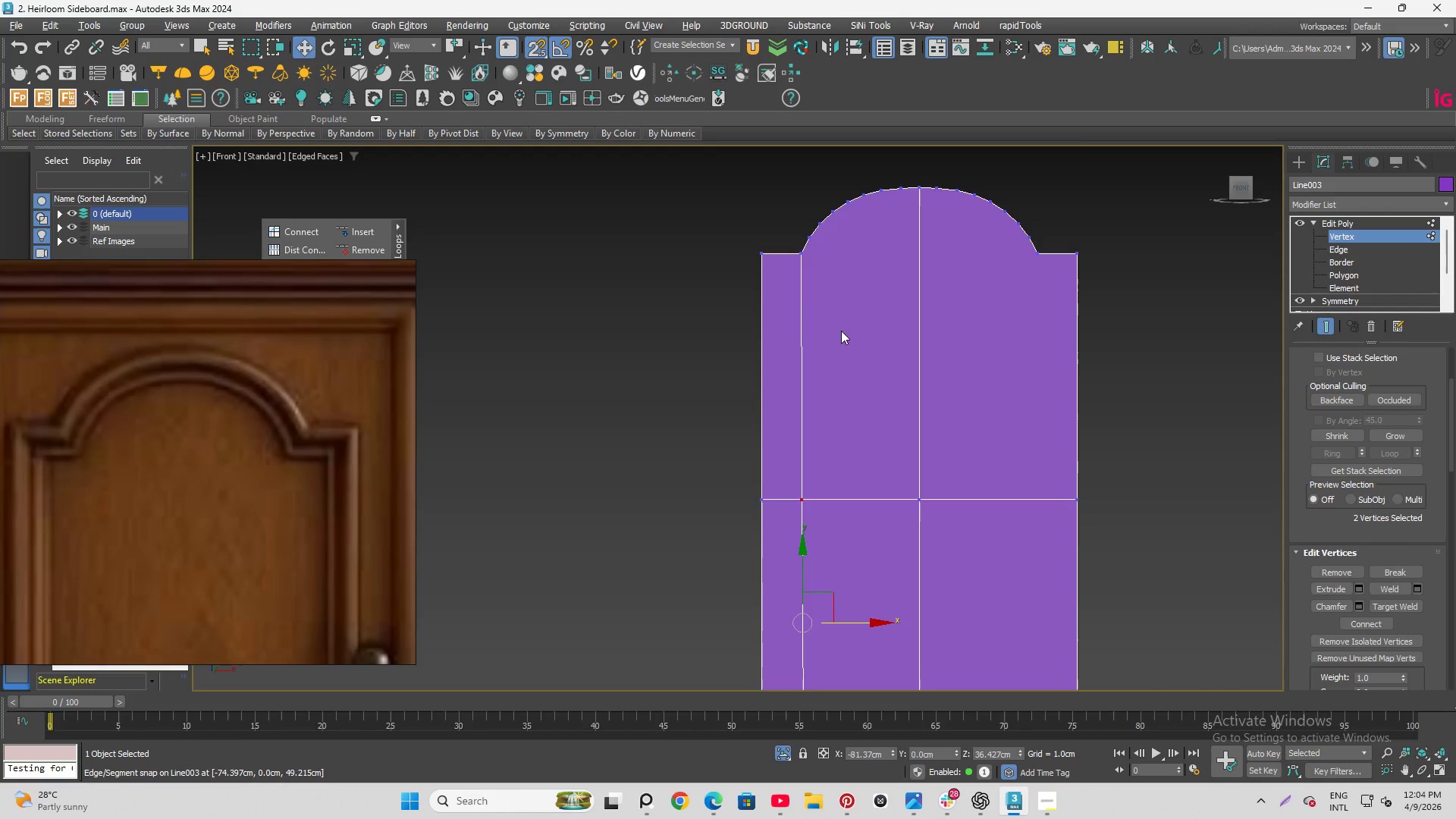 
scroll: coordinate [813, 565], scroll_direction: up, amount: 1.0
 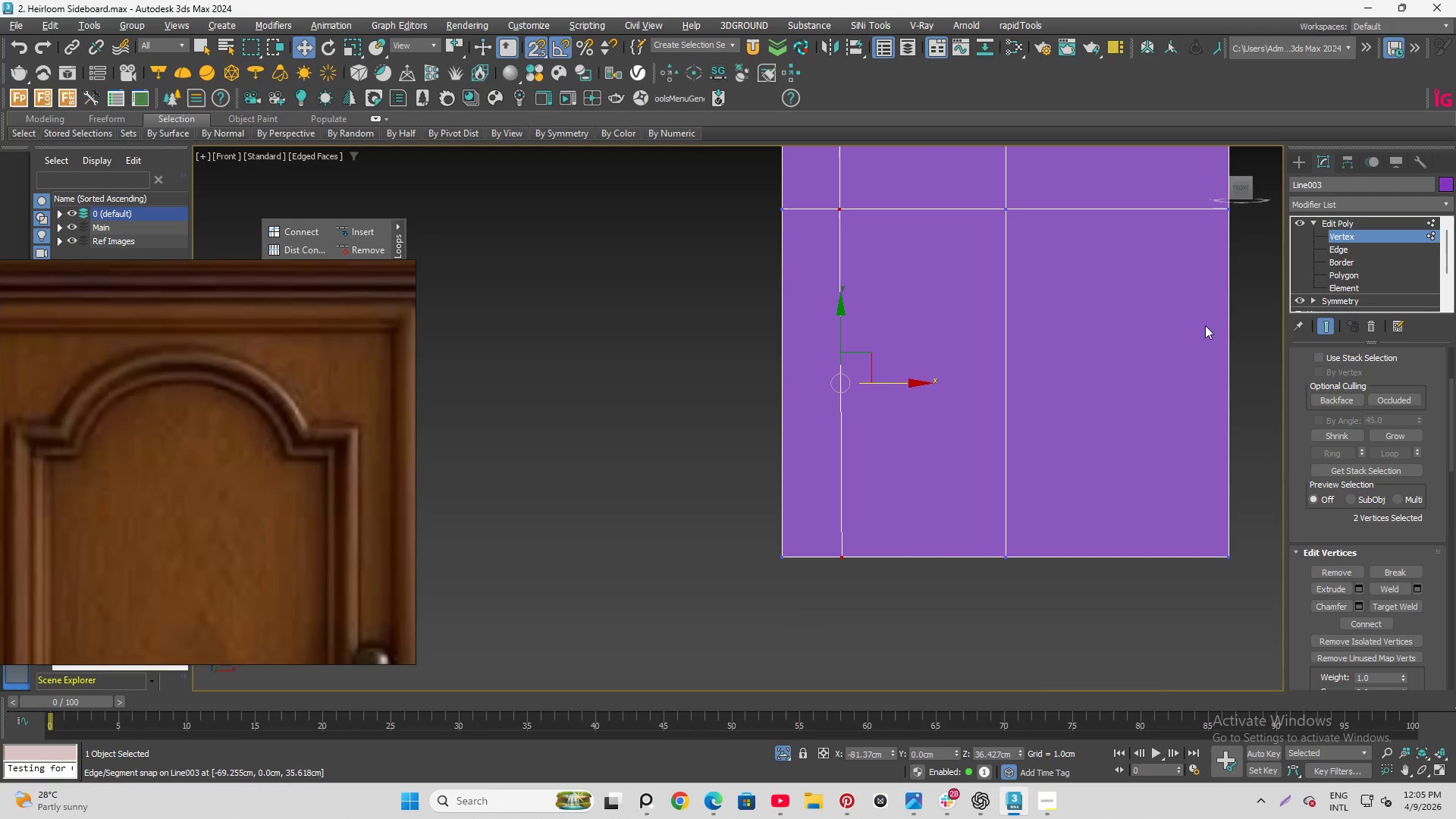 
left_click([1357, 251])
 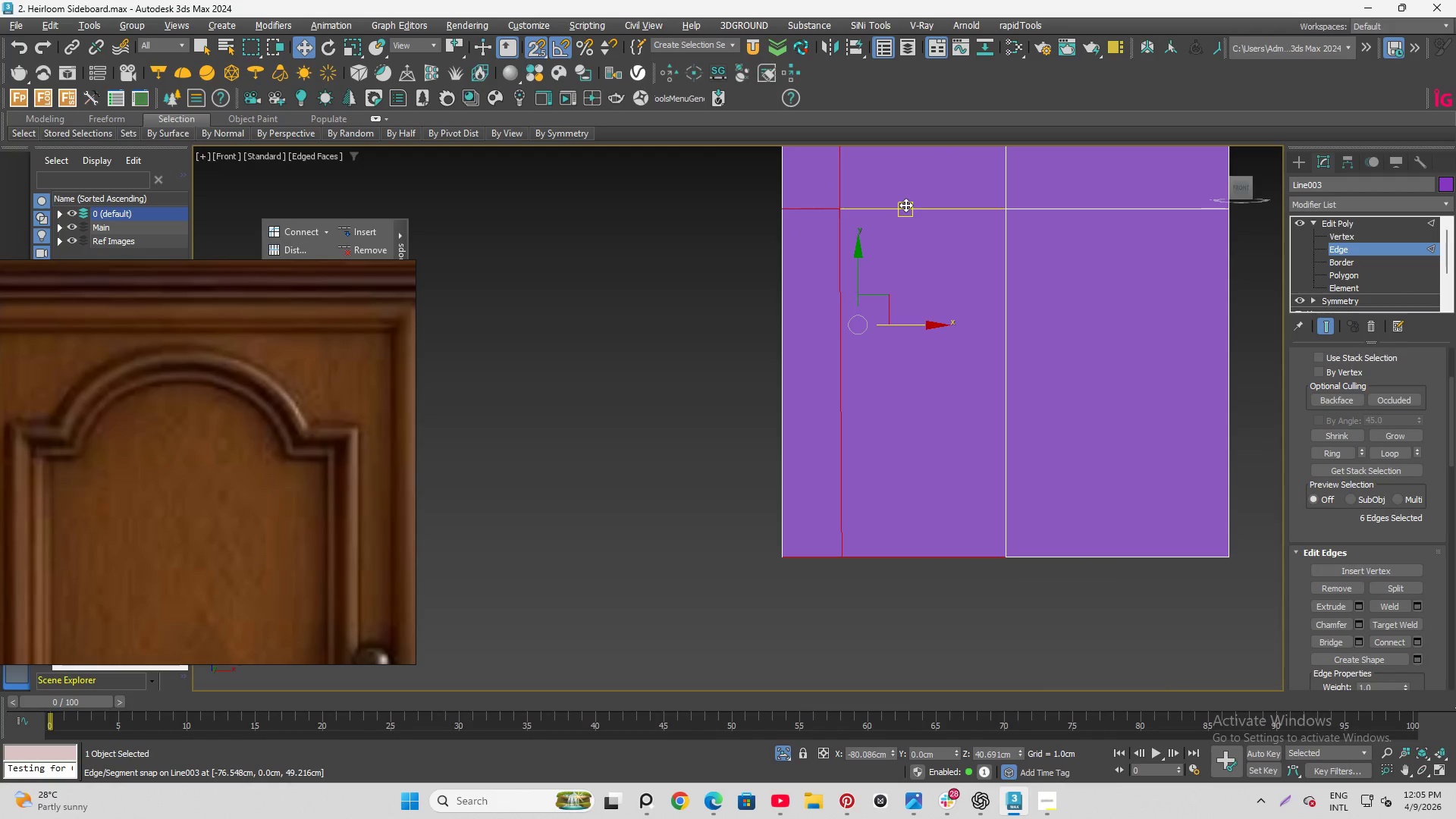 
double_click([905, 205])
 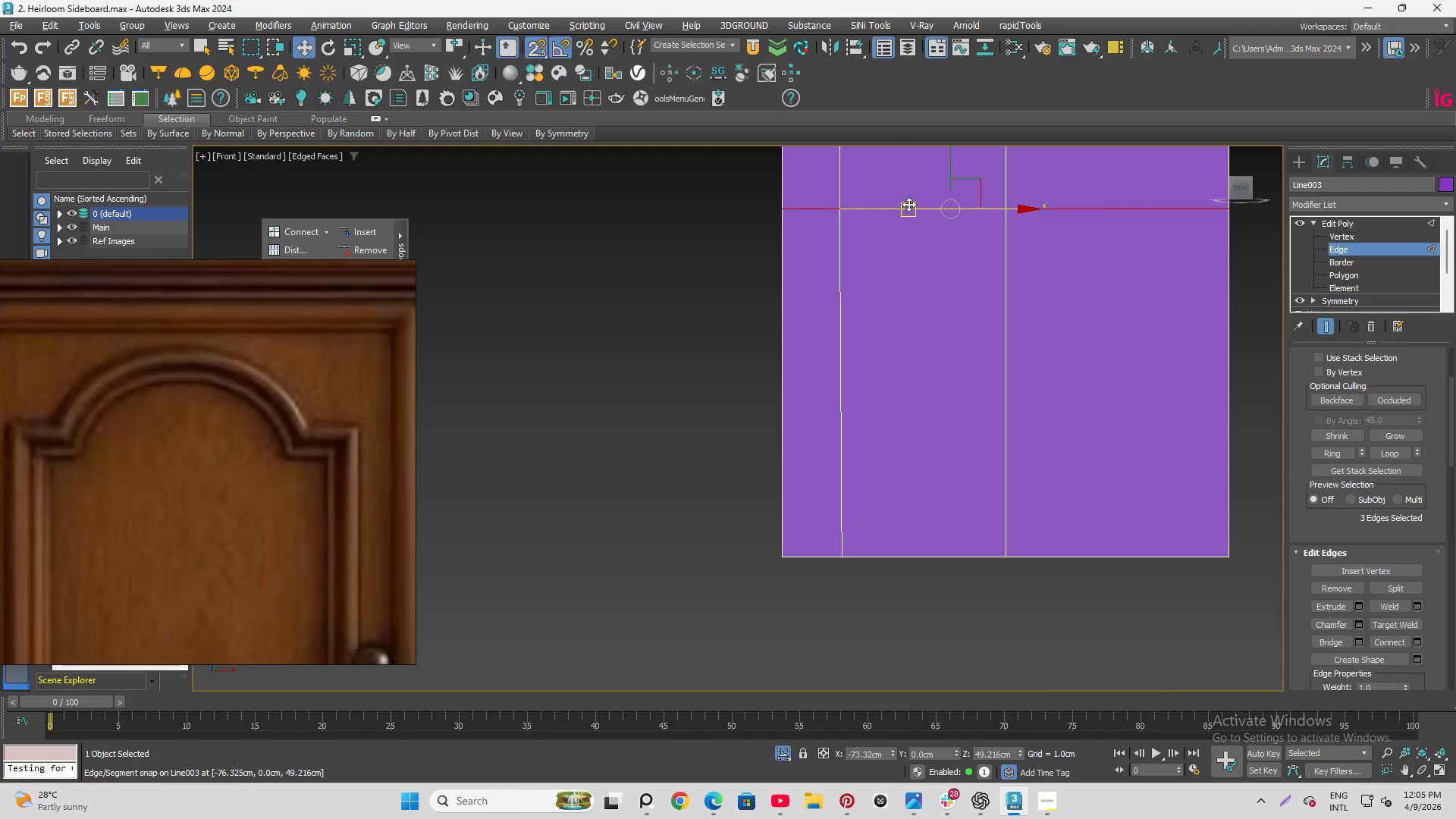 
key(Control+Backspace)
 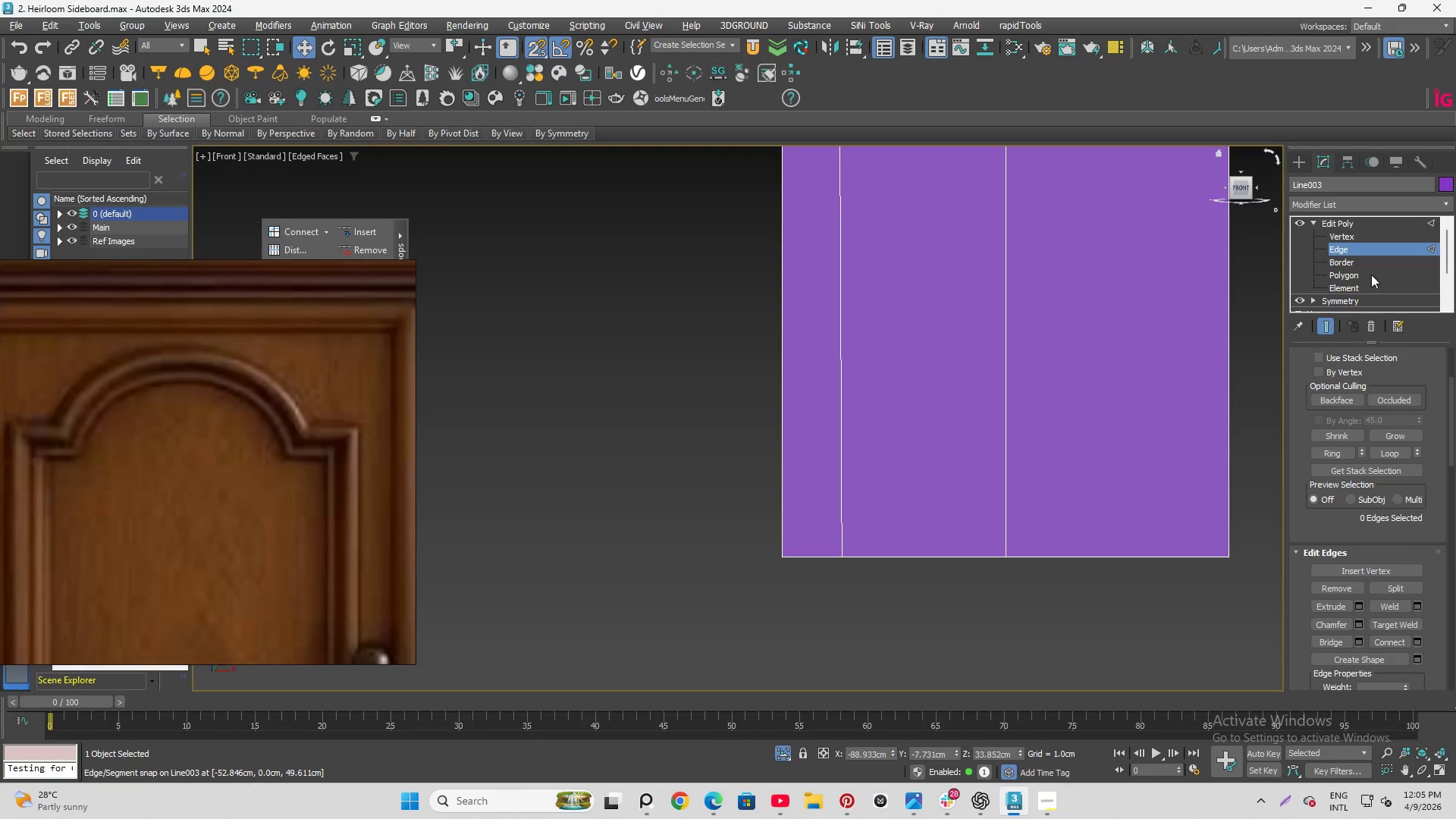 
left_click([1370, 239])
 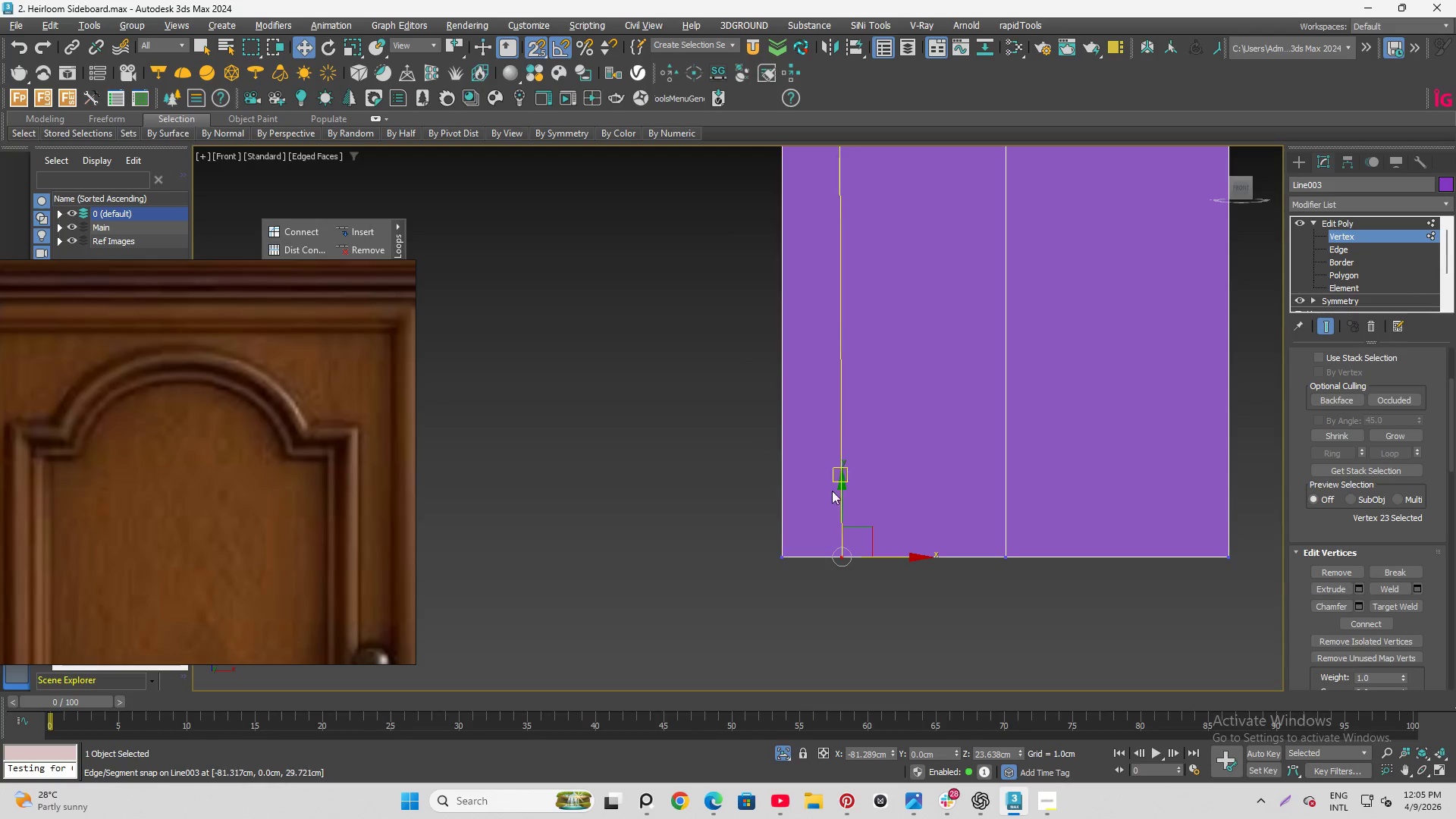 
scroll: coordinate [877, 645], scroll_direction: down, amount: 2.0
 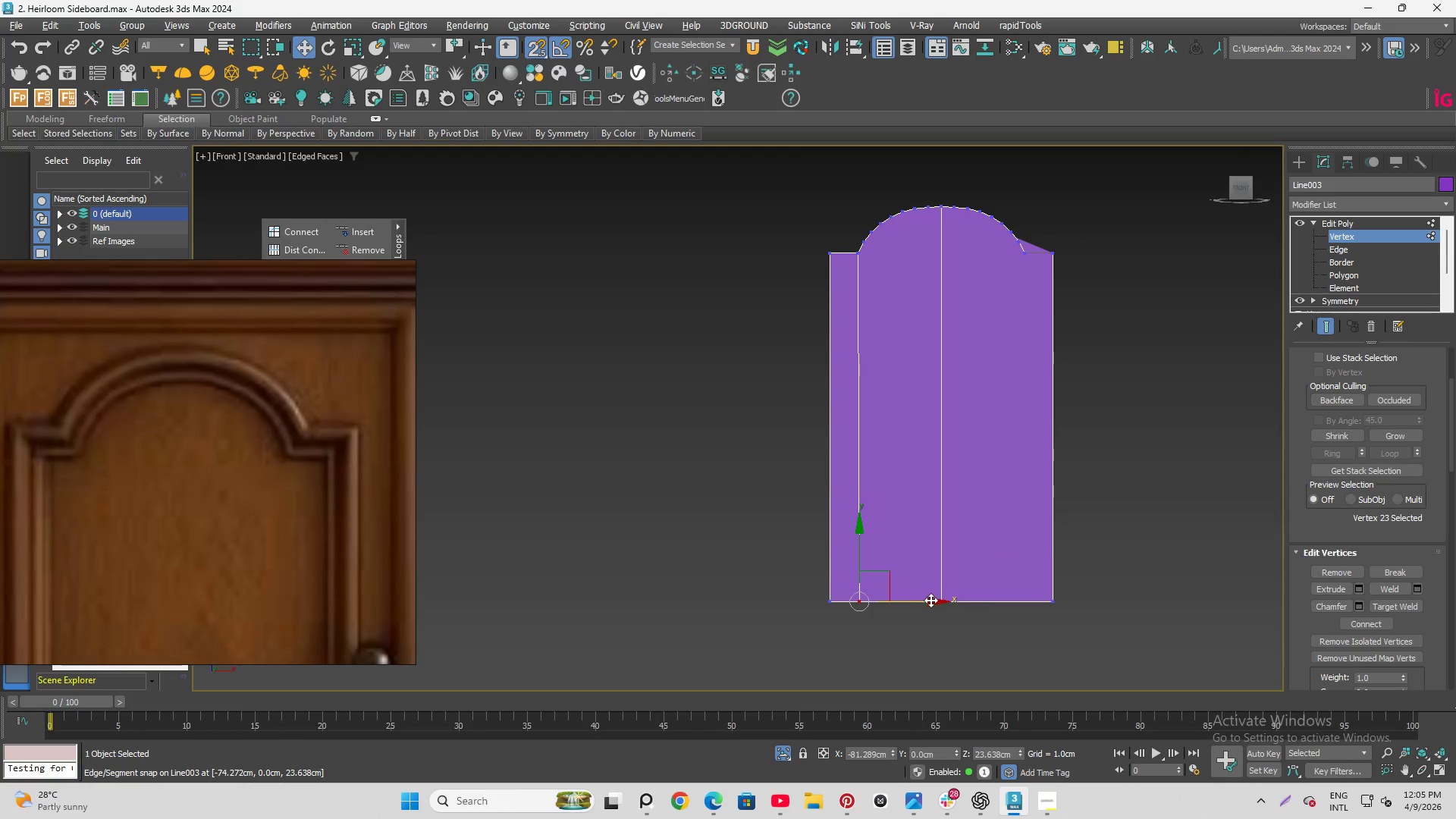 
left_click_drag(start_coordinate=[929, 601], to_coordinate=[865, 257])
 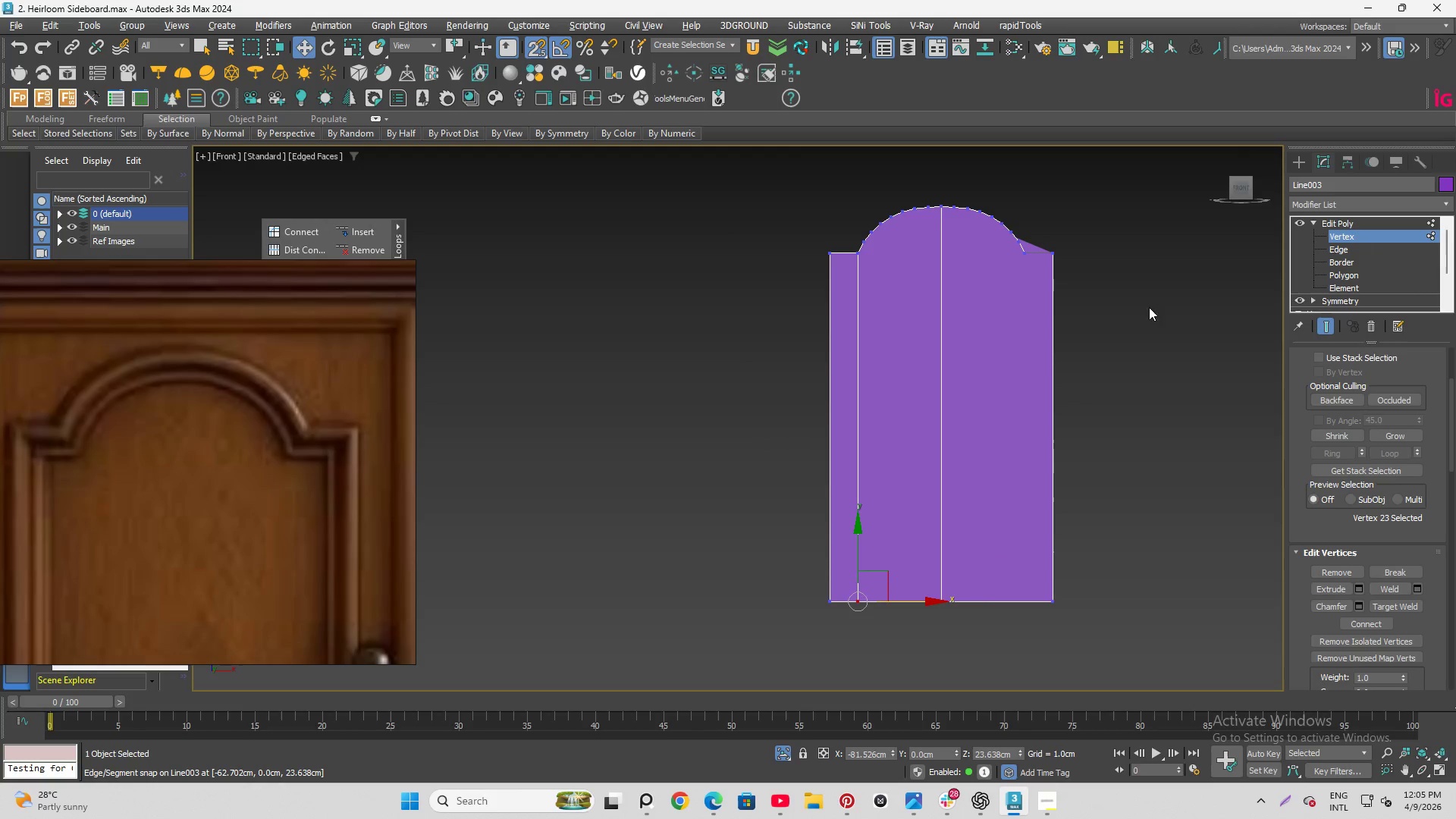 
left_click([1343, 246])
 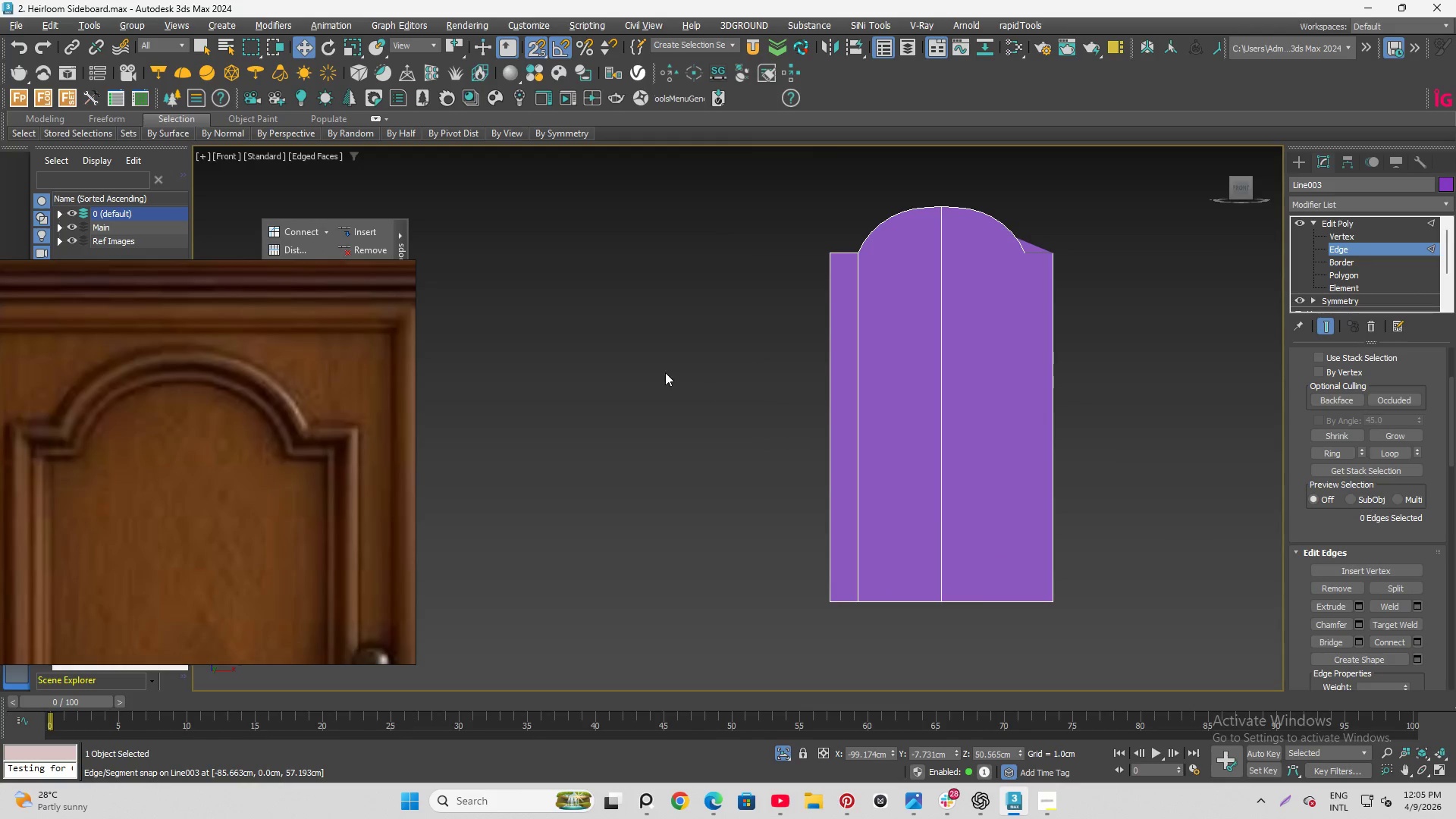 
left_click_drag(start_coordinate=[657, 375], to_coordinate=[1196, 485])
 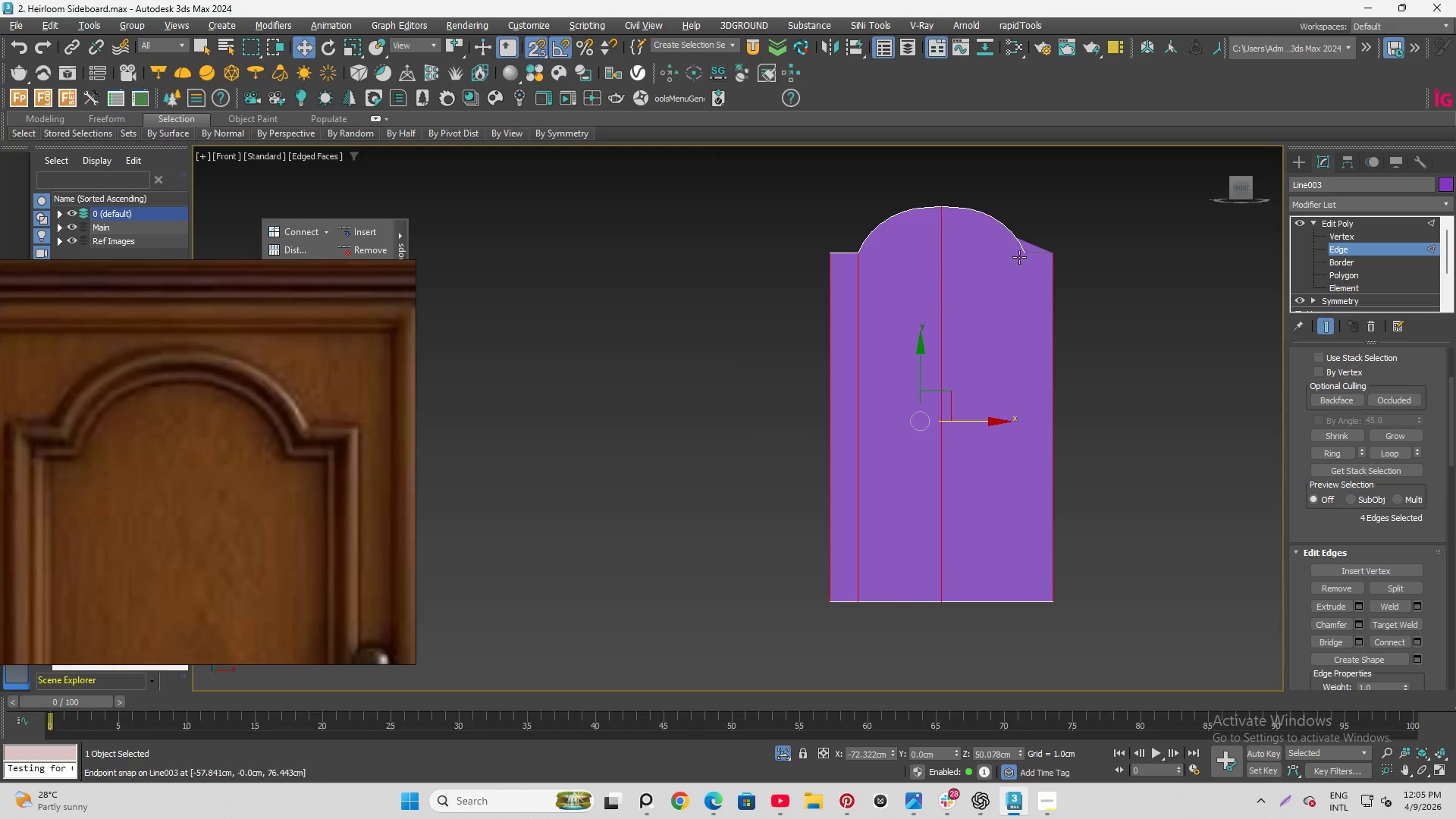 
scroll: coordinate [1062, 235], scroll_direction: up, amount: 3.0
 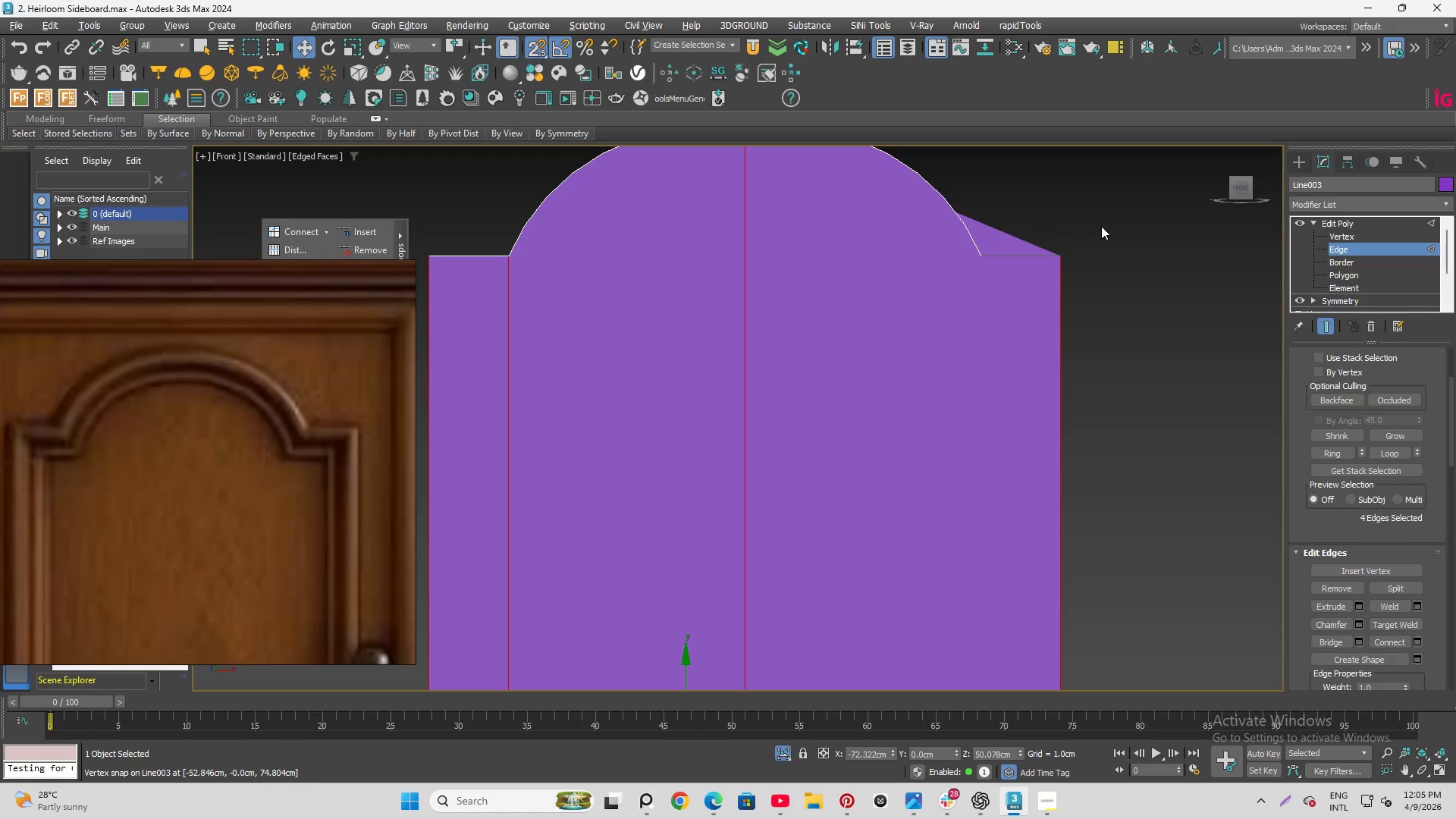 
key(F4)
 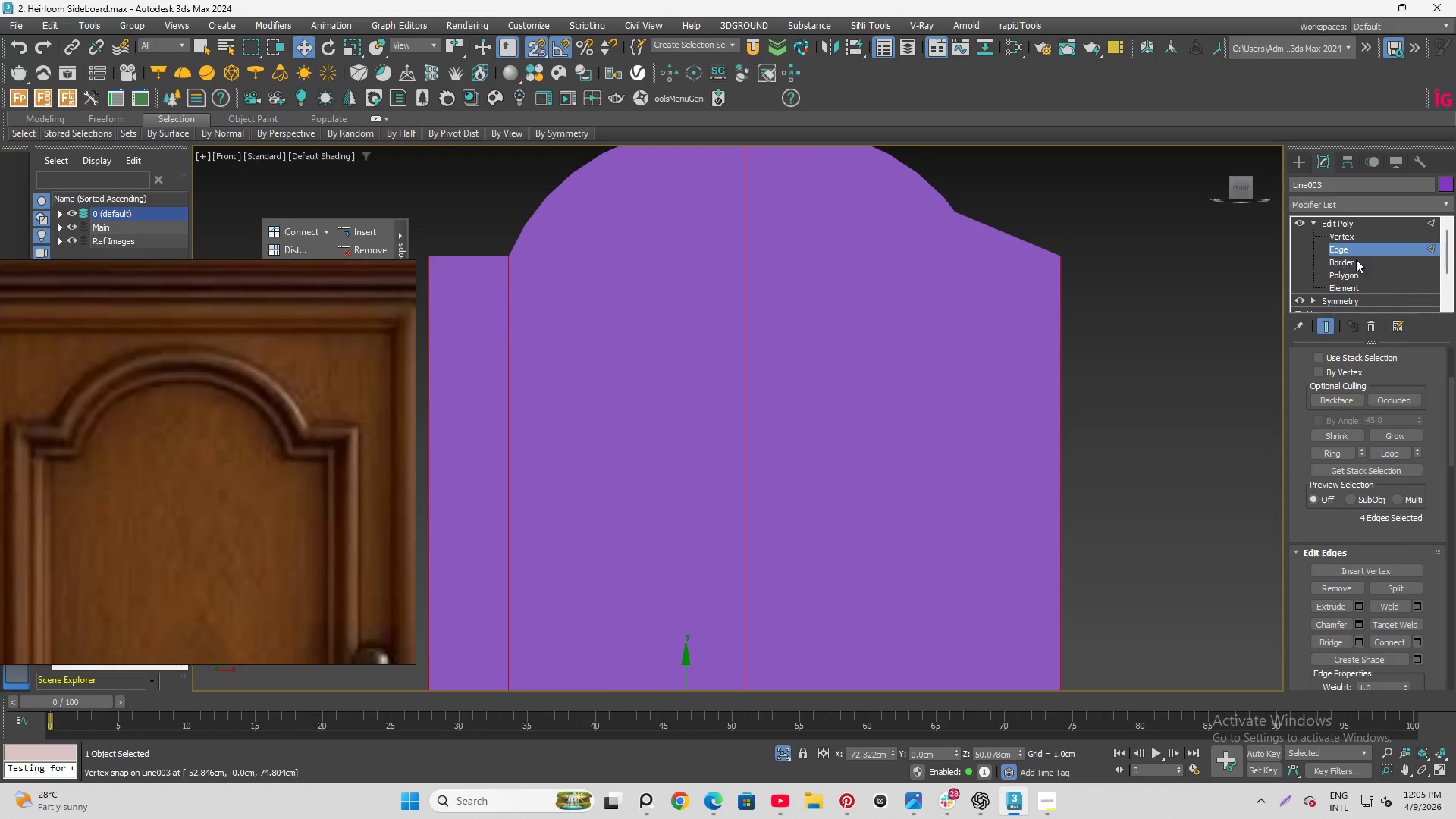 
left_click([1347, 228])
 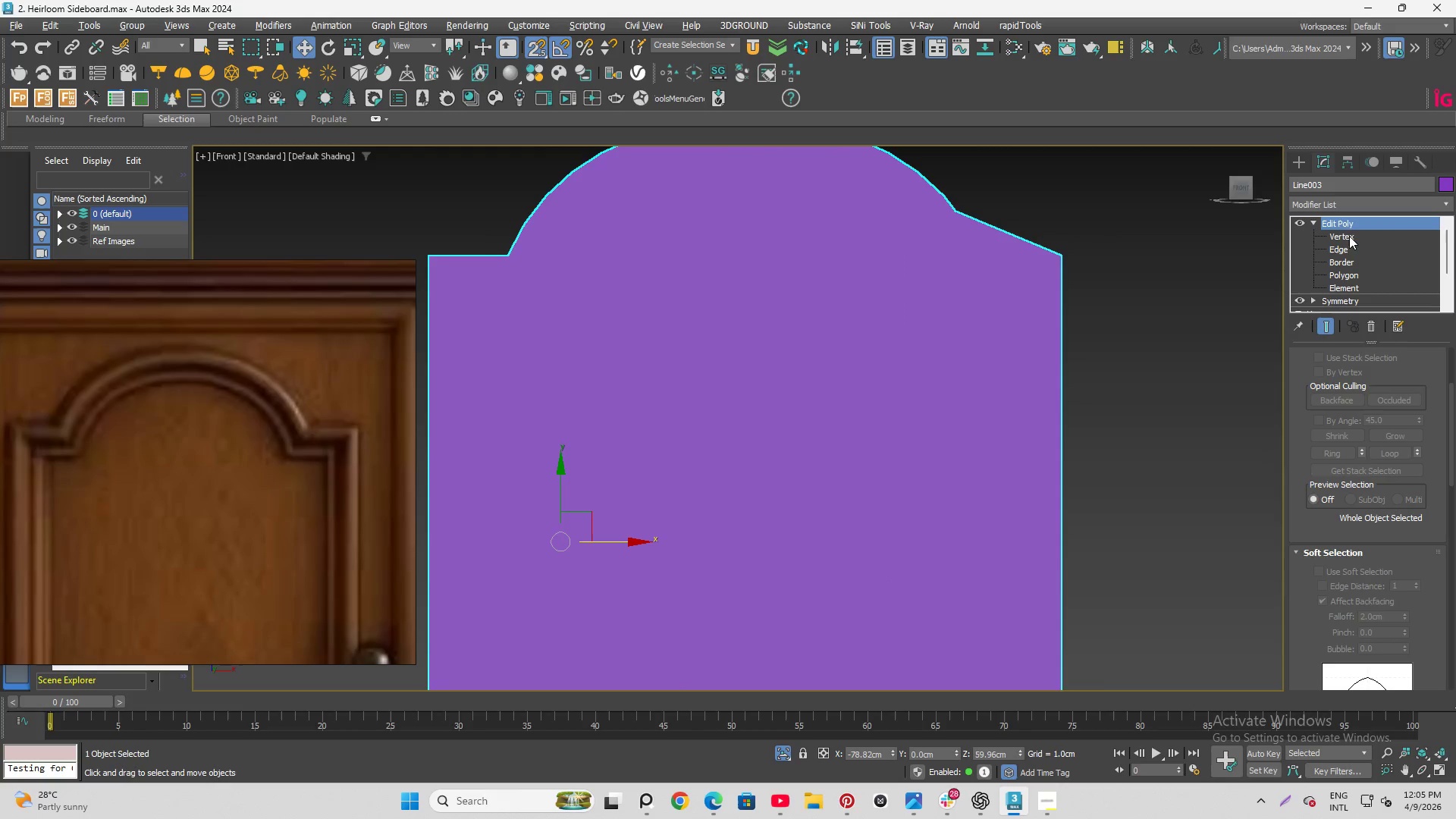 
left_click([1349, 237])
 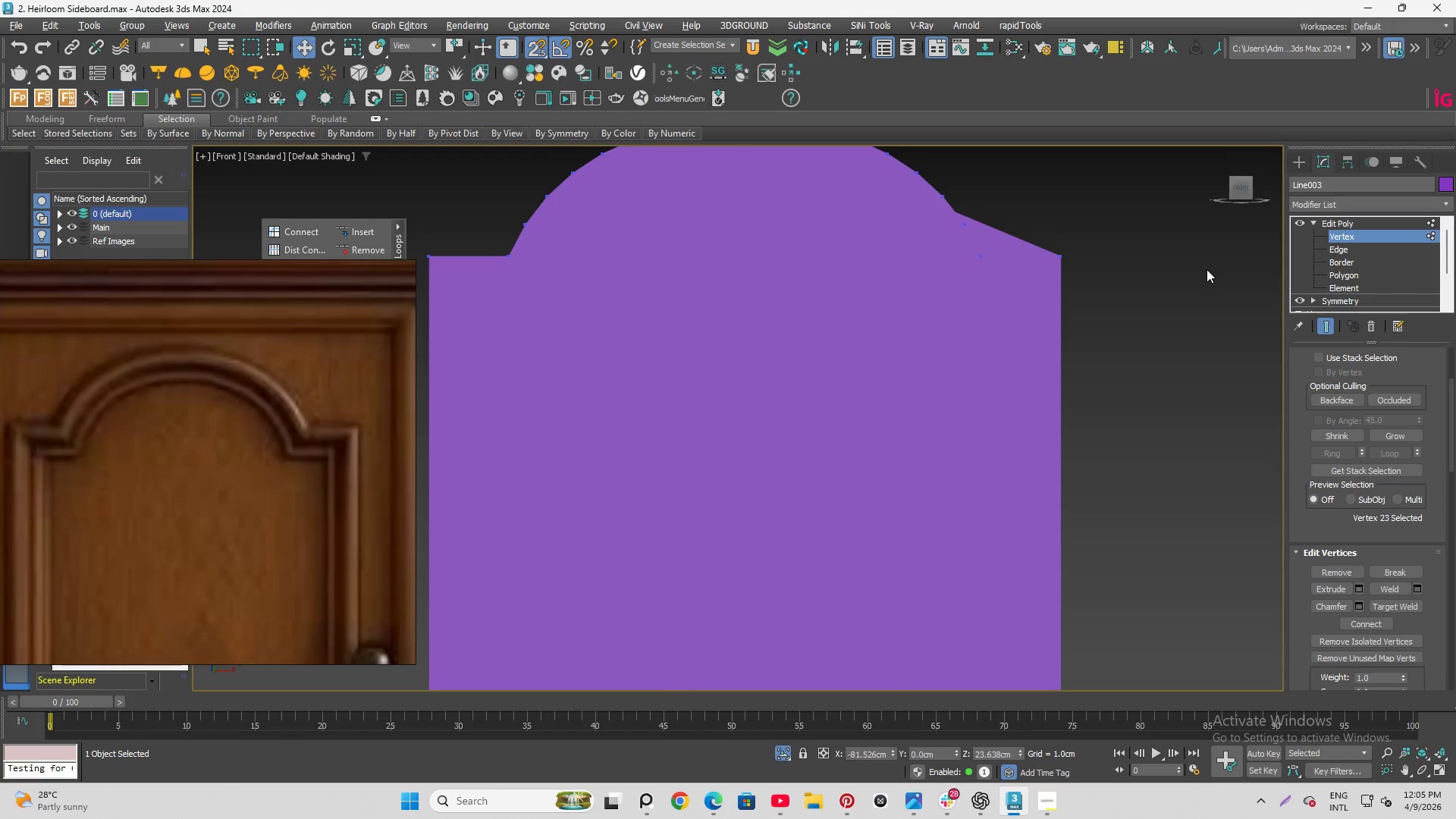 
key(F3)
 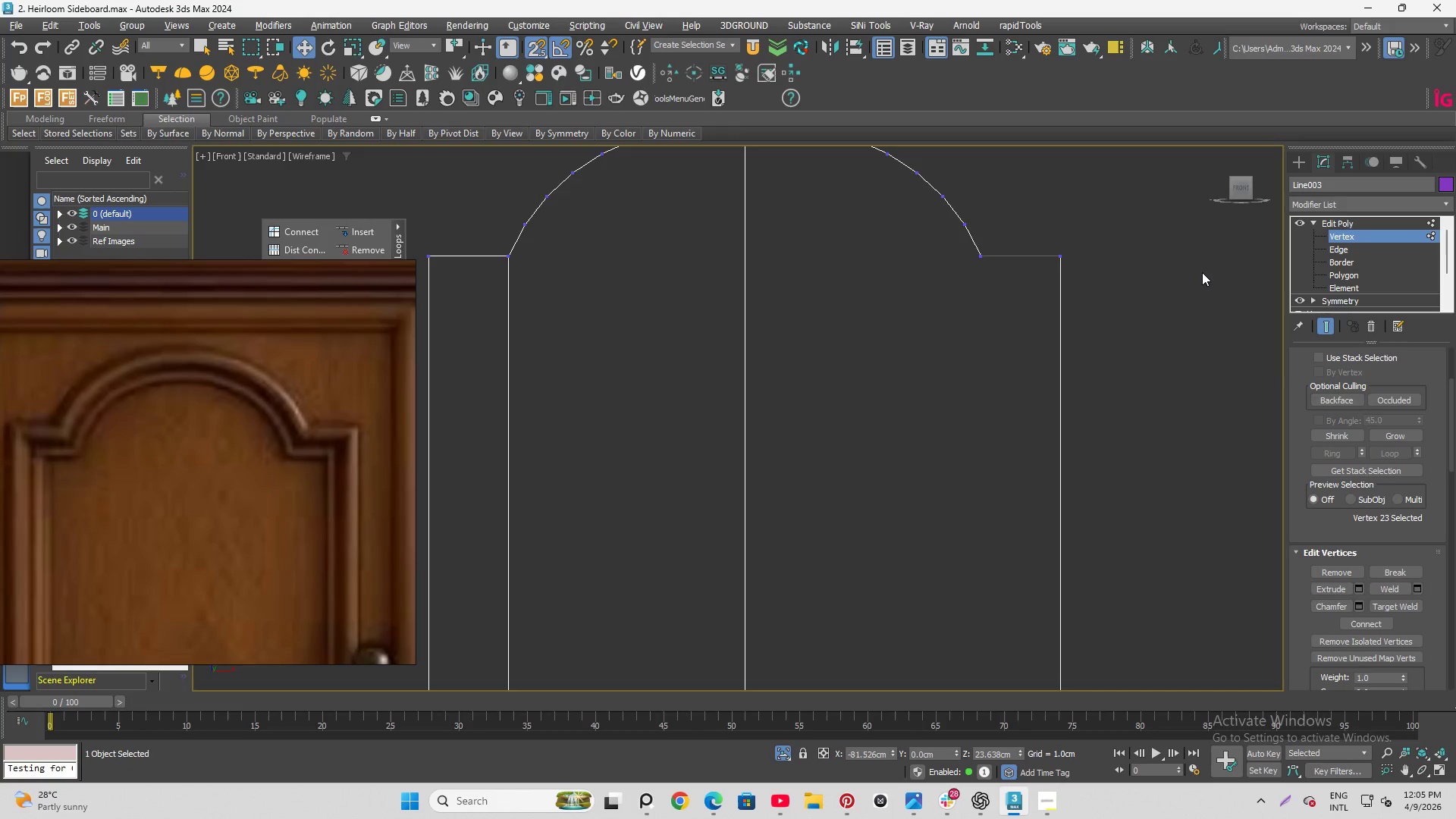 
key(F3)
 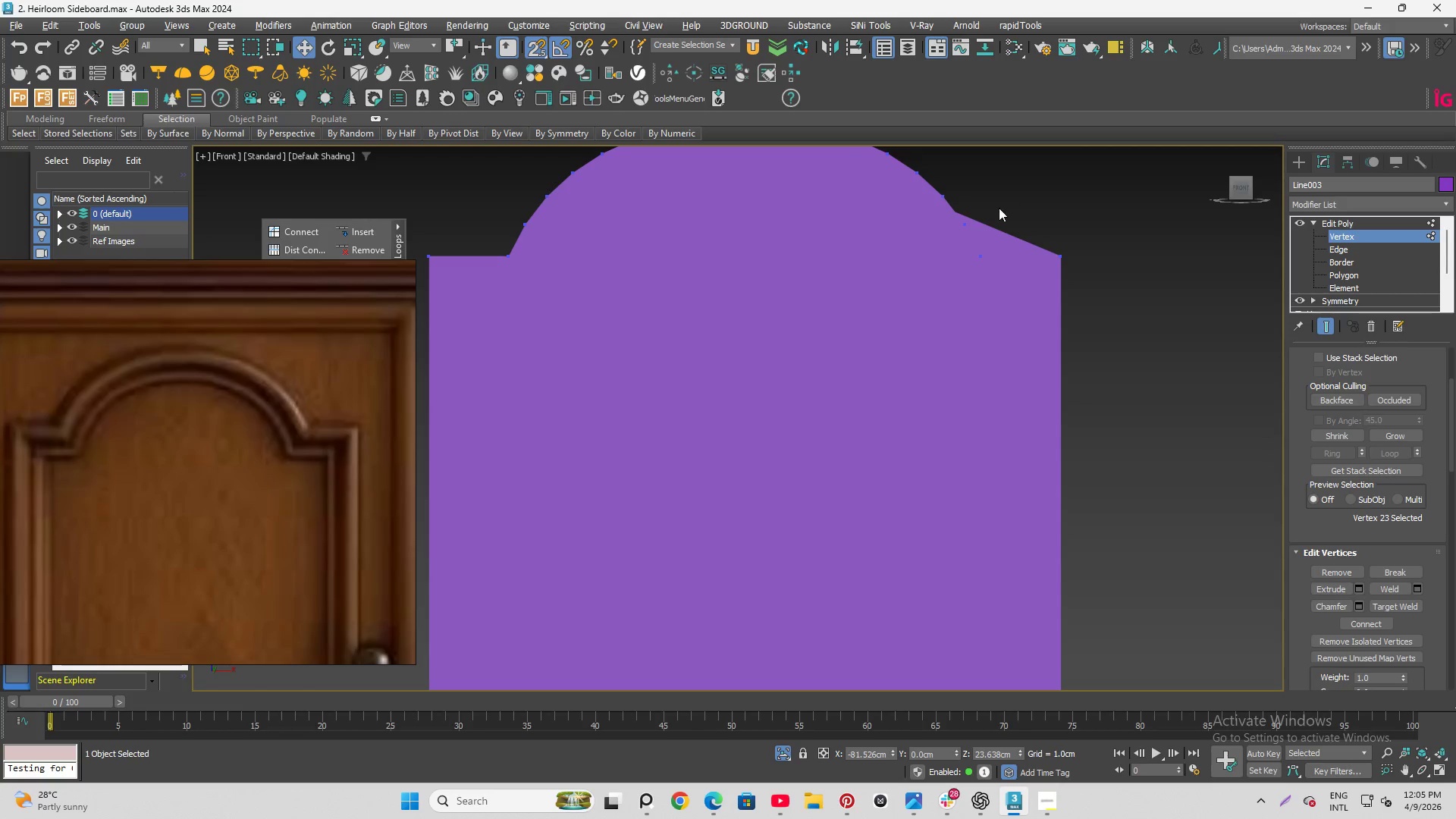 
scroll: coordinate [1056, 206], scroll_direction: up, amount: 2.0
 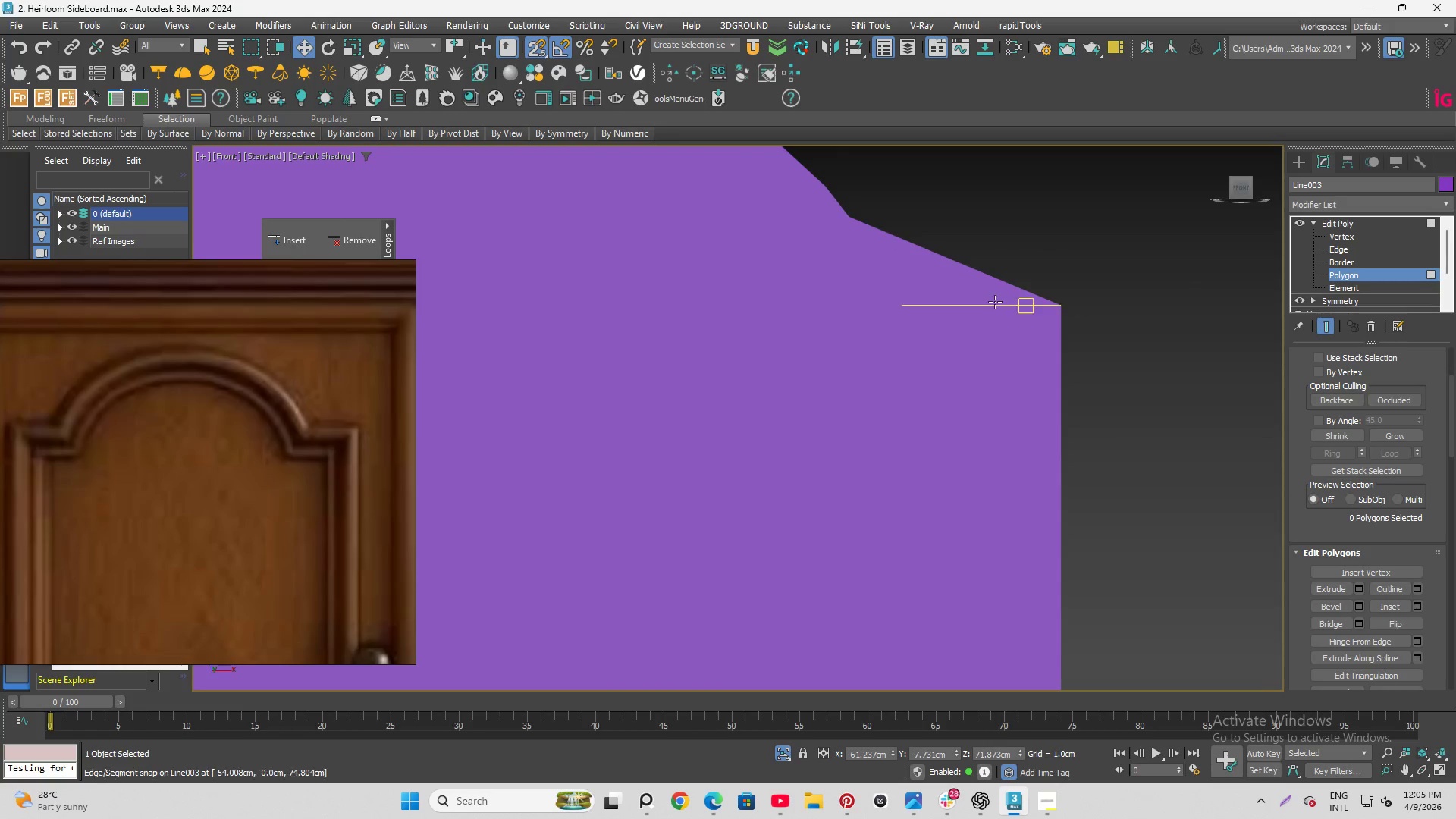 
left_click([948, 262])
 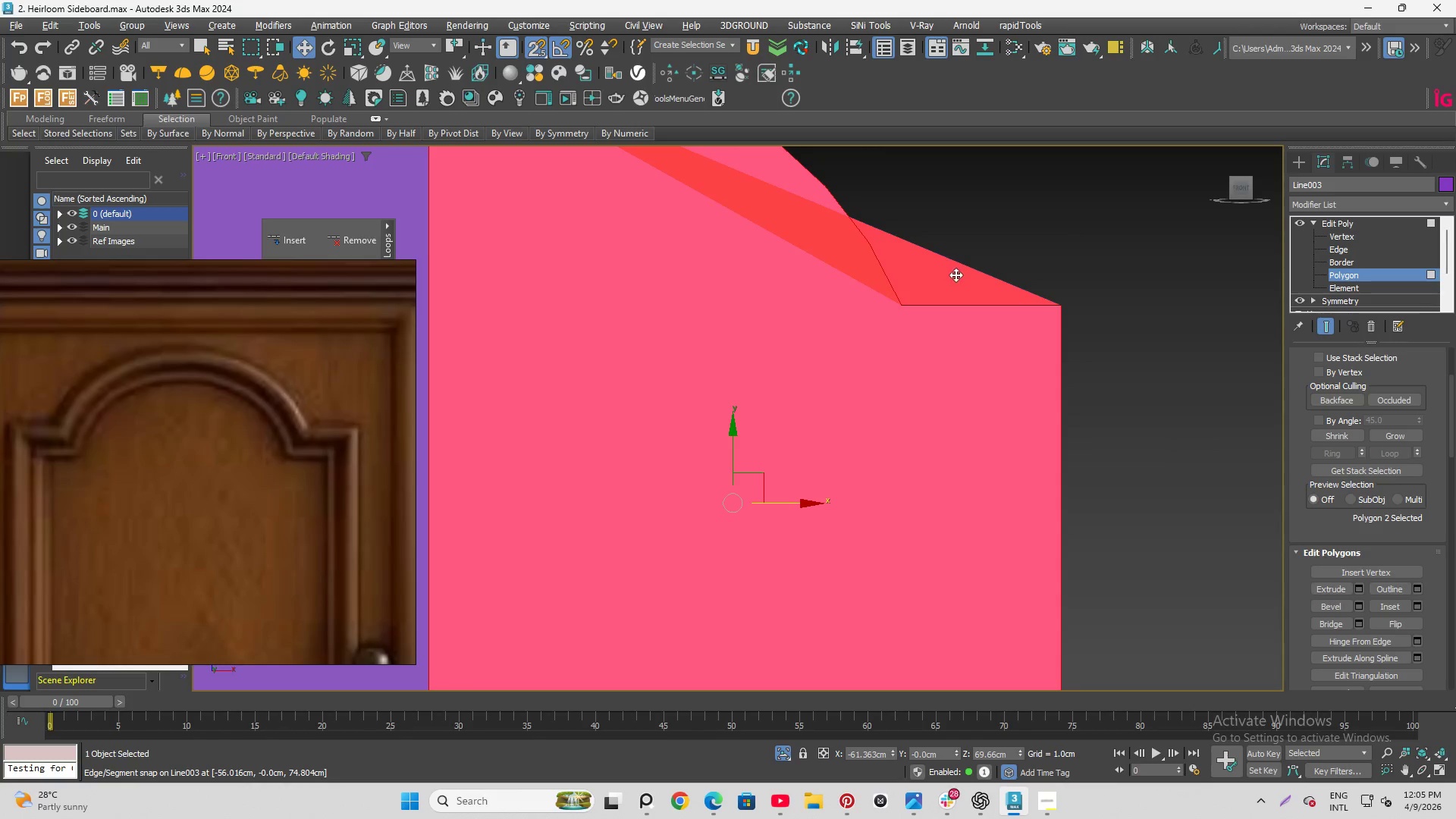 
scroll: coordinate [940, 299], scroll_direction: down, amount: 3.0
 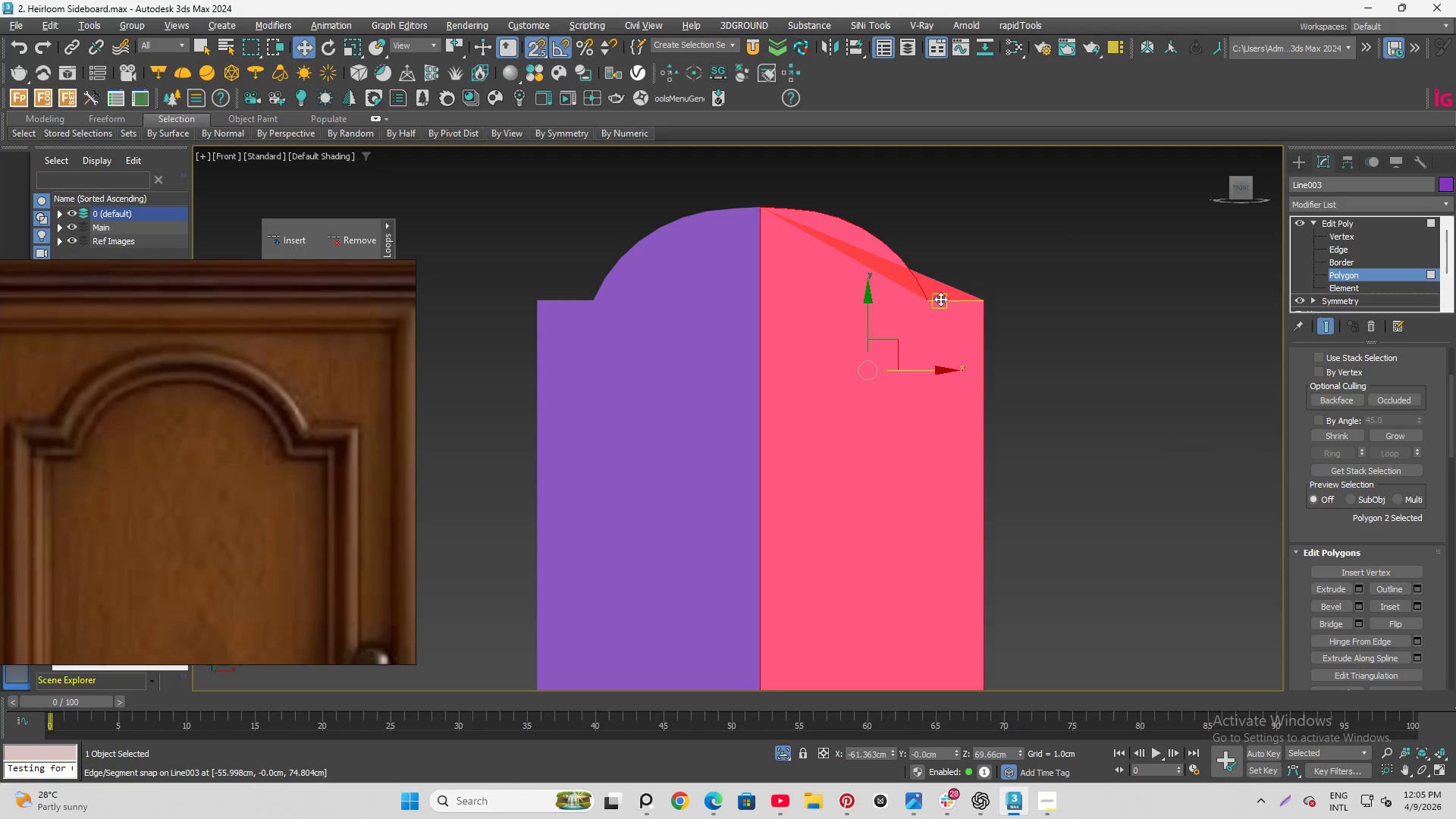 
key(Delete)
 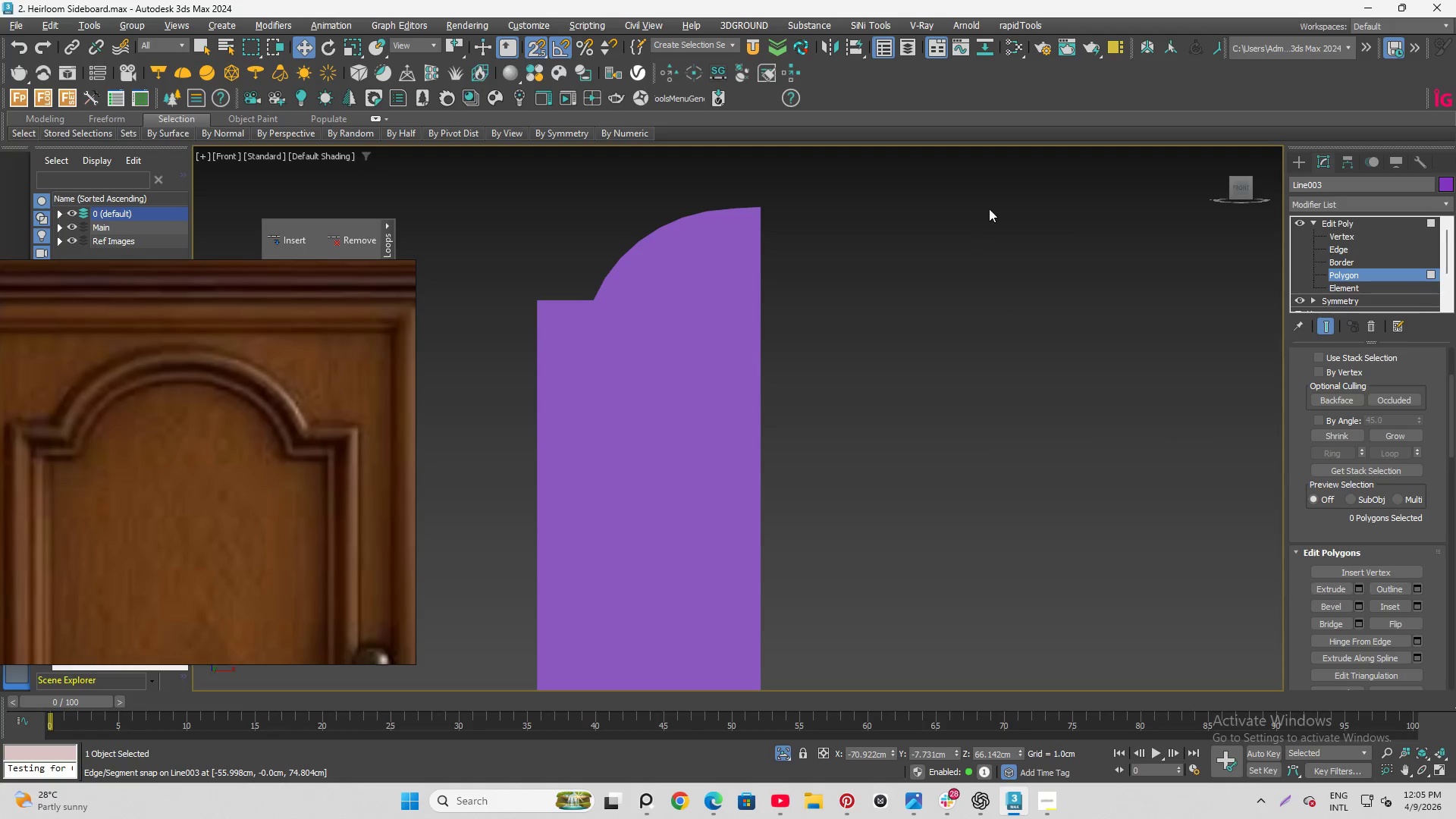 
scroll: coordinate [827, 205], scroll_direction: down, amount: 1.0
 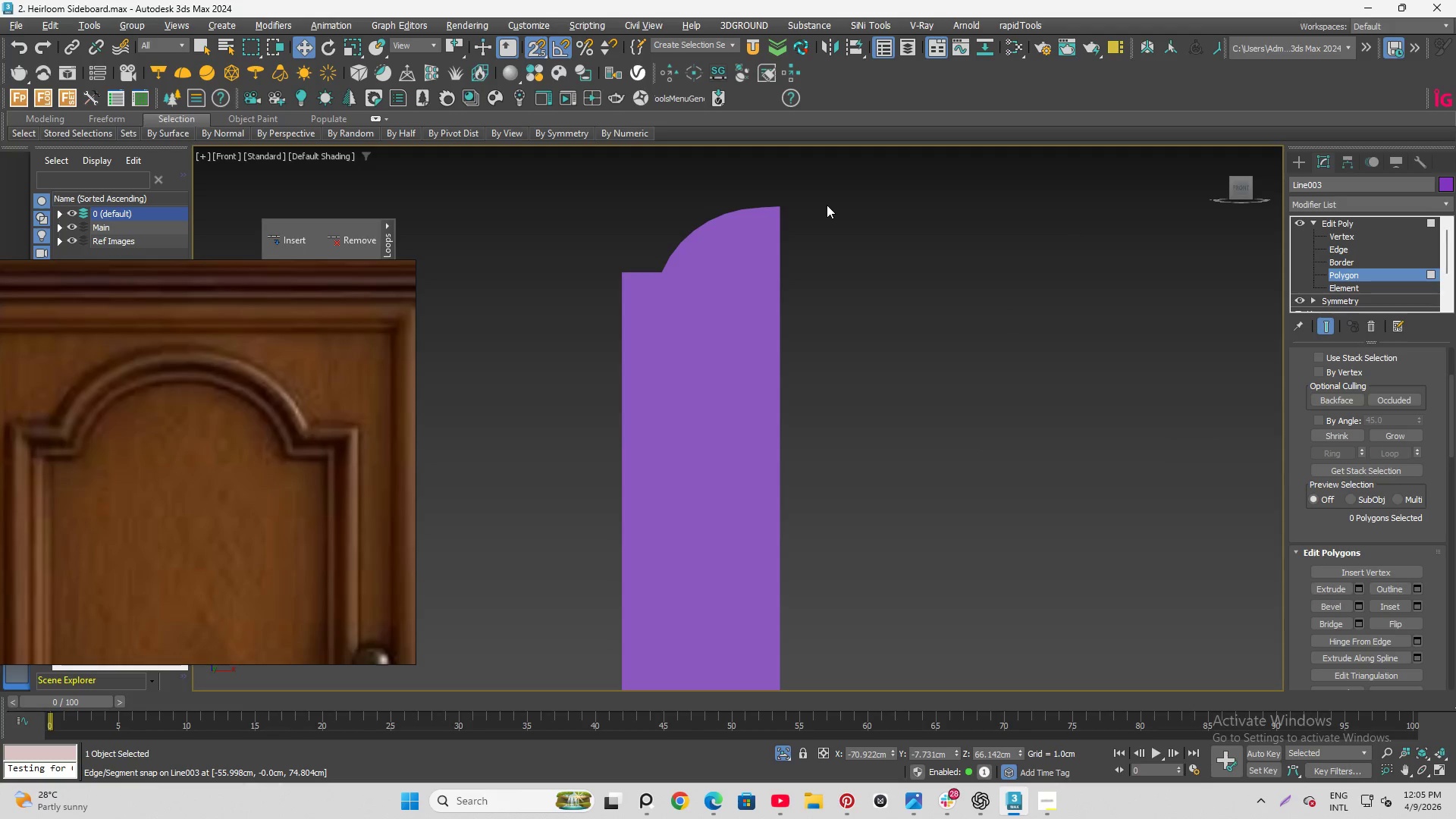 
key(F4)
 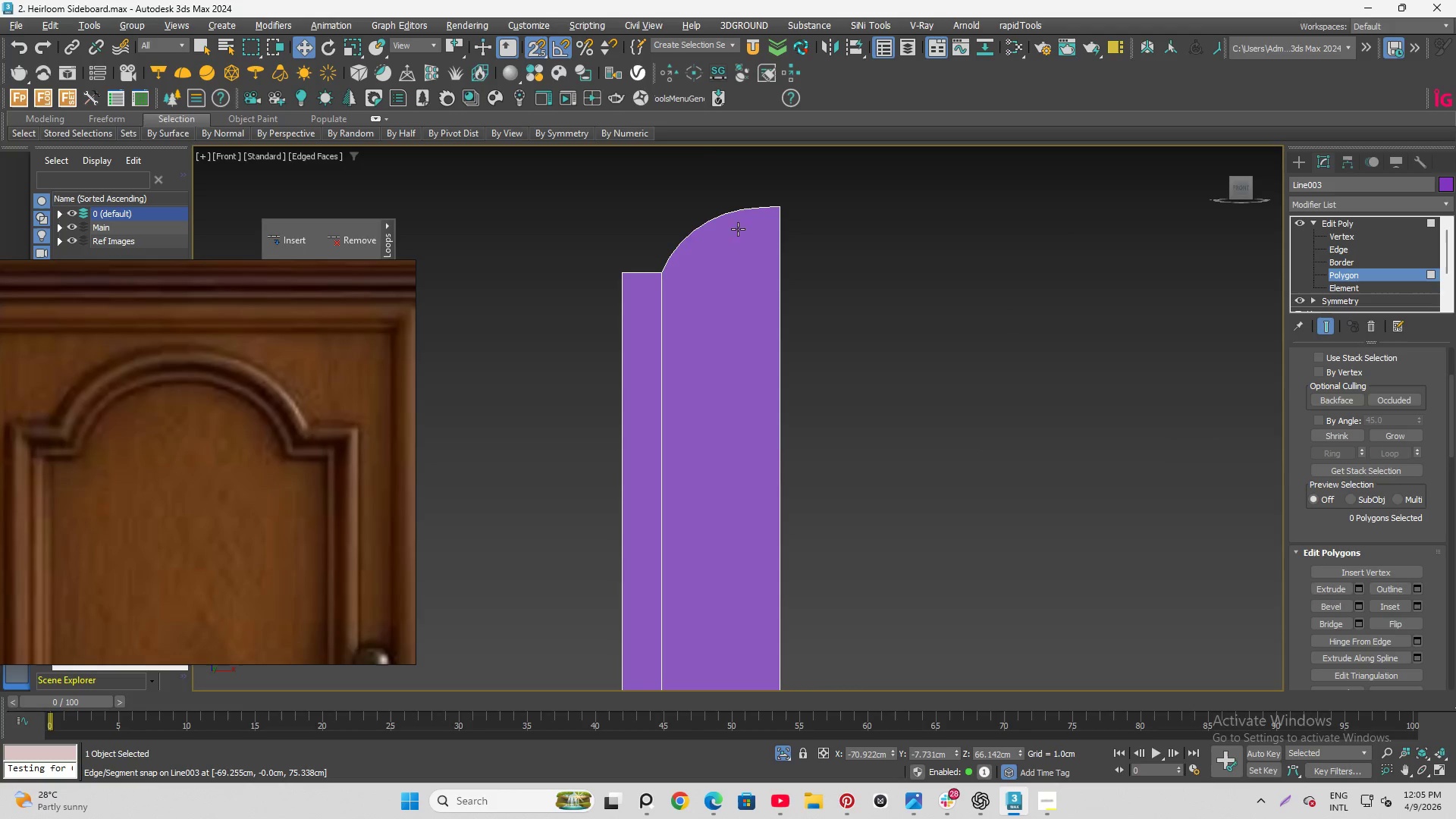 
scroll: coordinate [713, 149], scroll_direction: down, amount: 1.0
 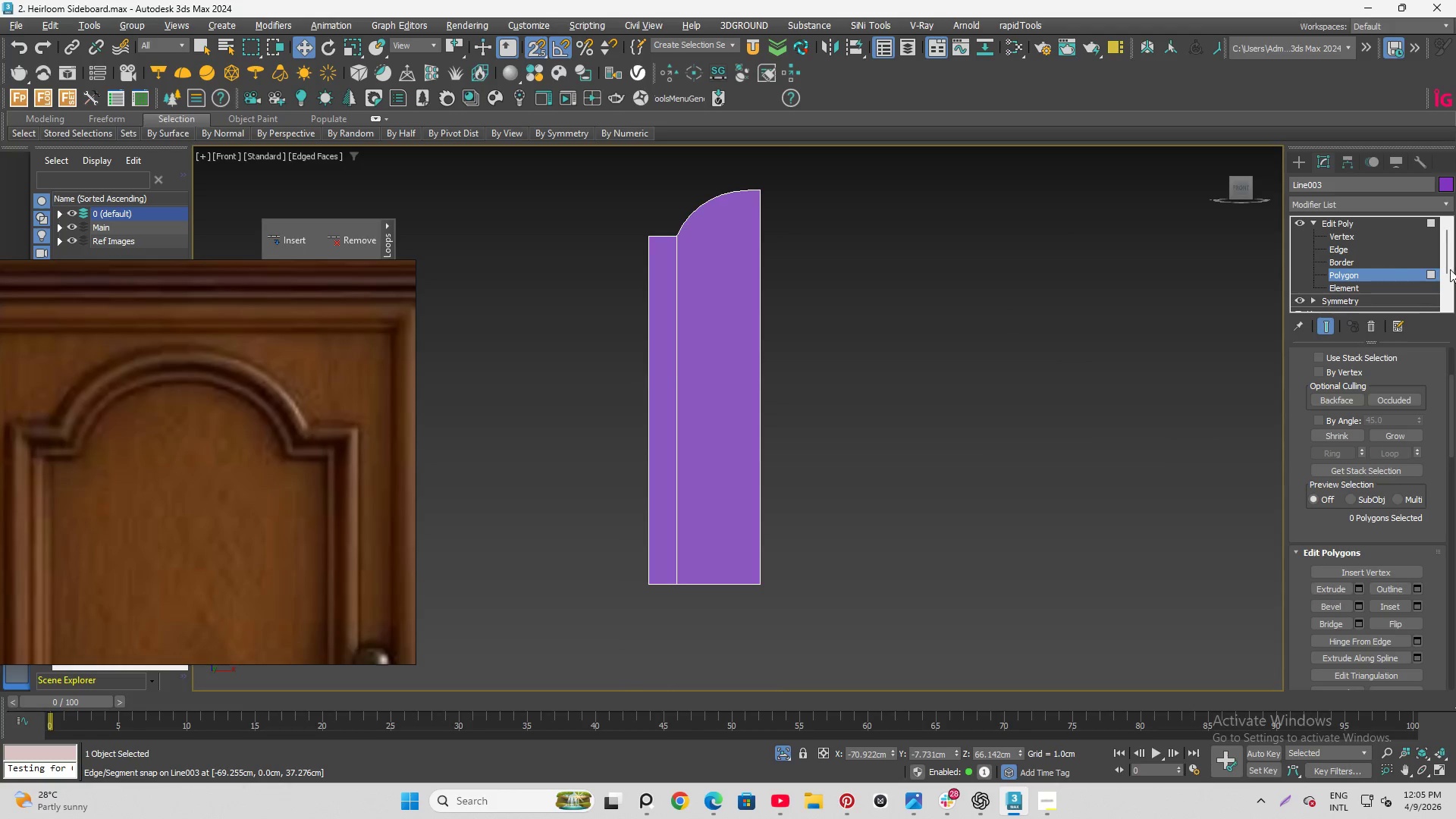 
left_click([1373, 253])
 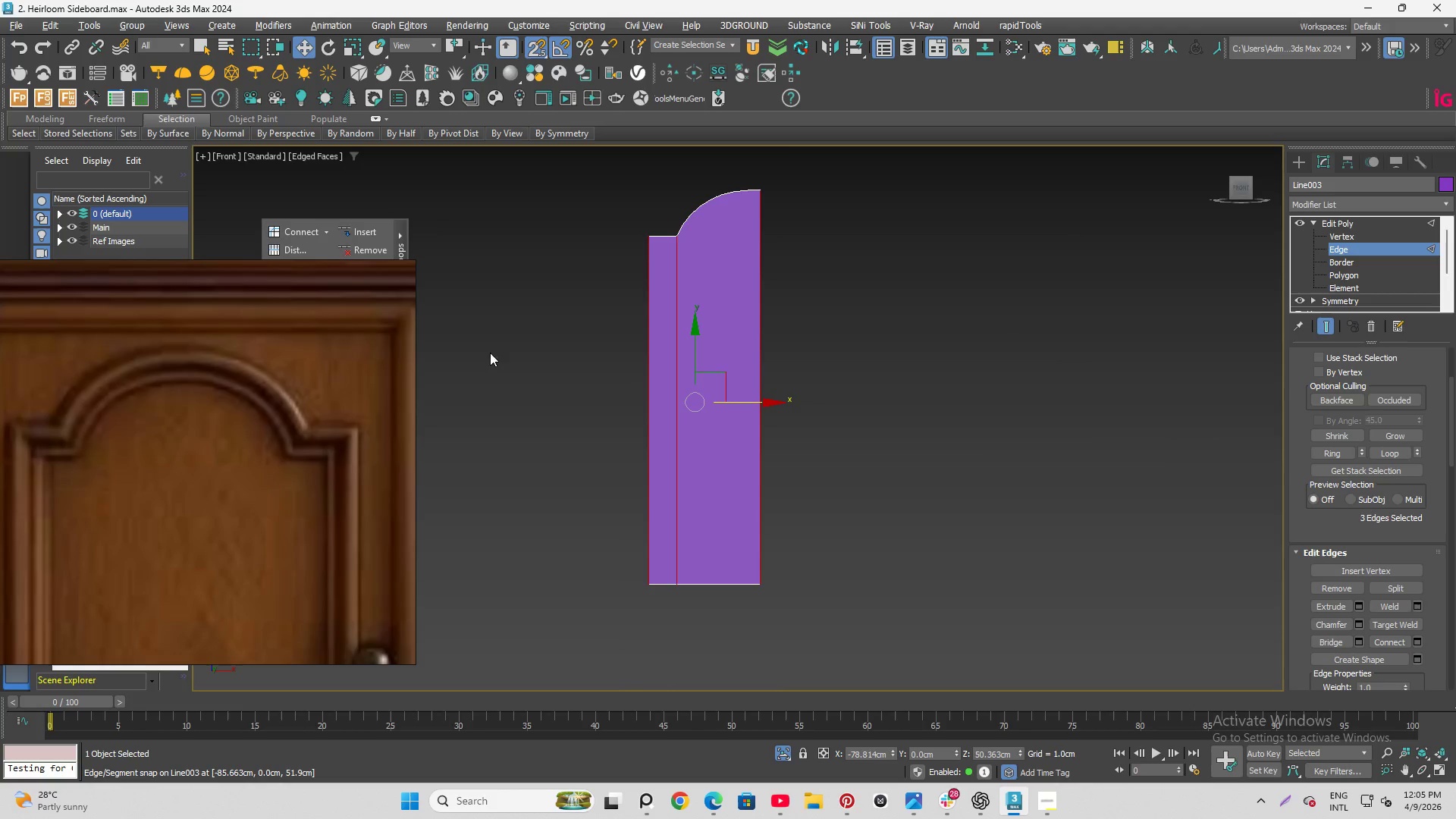 
left_click_drag(start_coordinate=[556, 382], to_coordinate=[959, 462])
 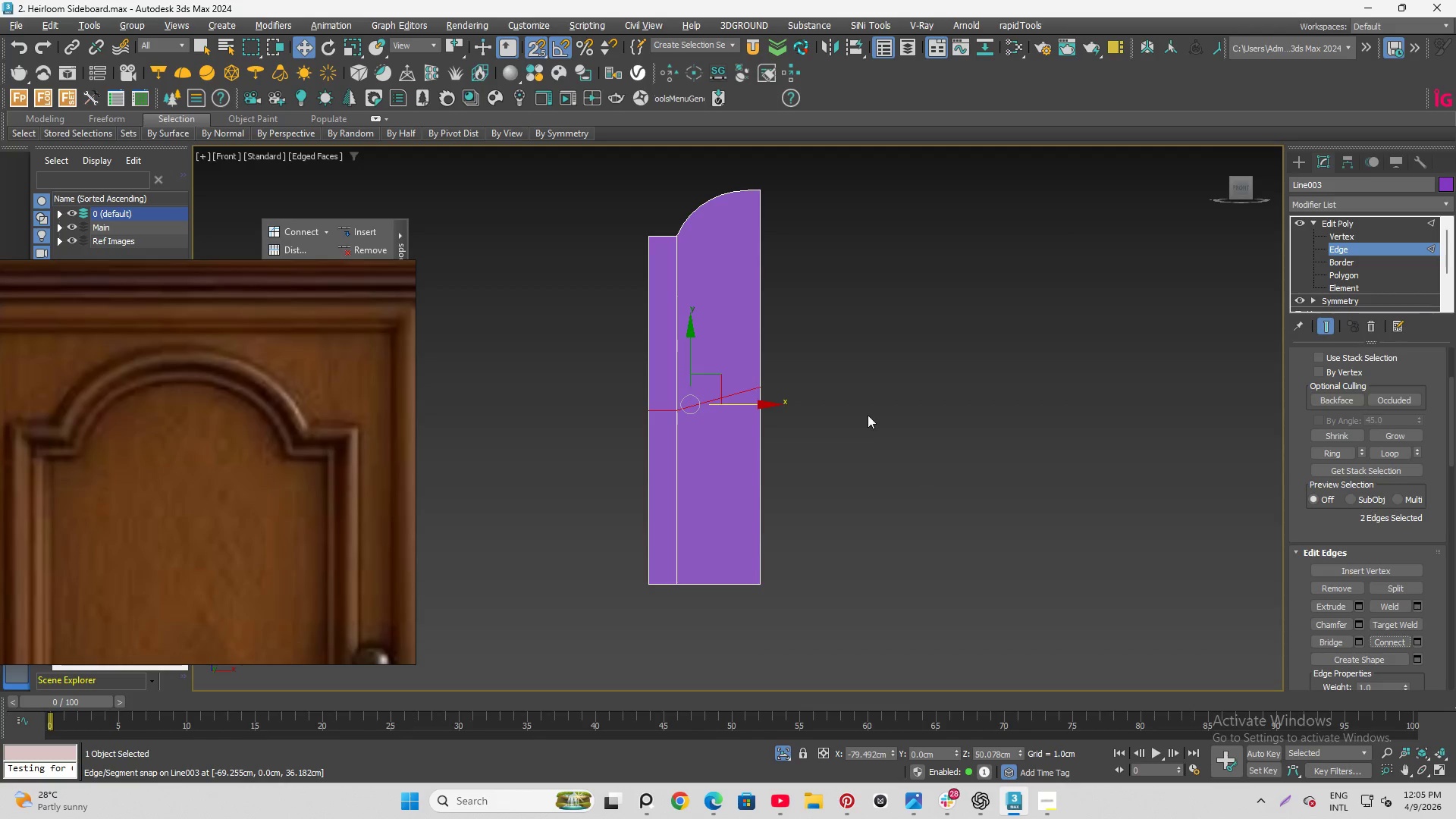 
left_click([1344, 238])
 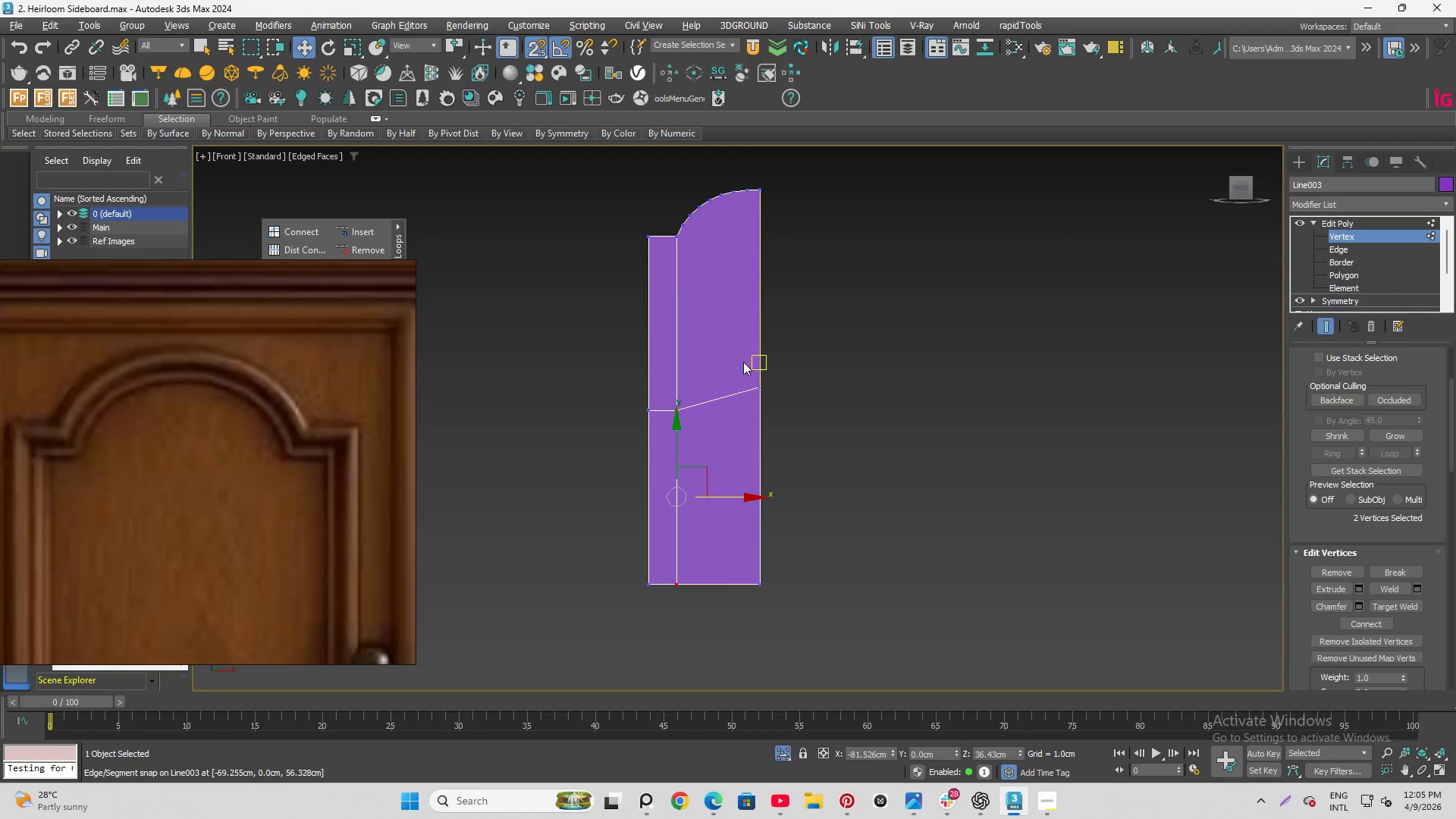 
left_click_drag(start_coordinate=[743, 360], to_coordinate=[836, 431])
 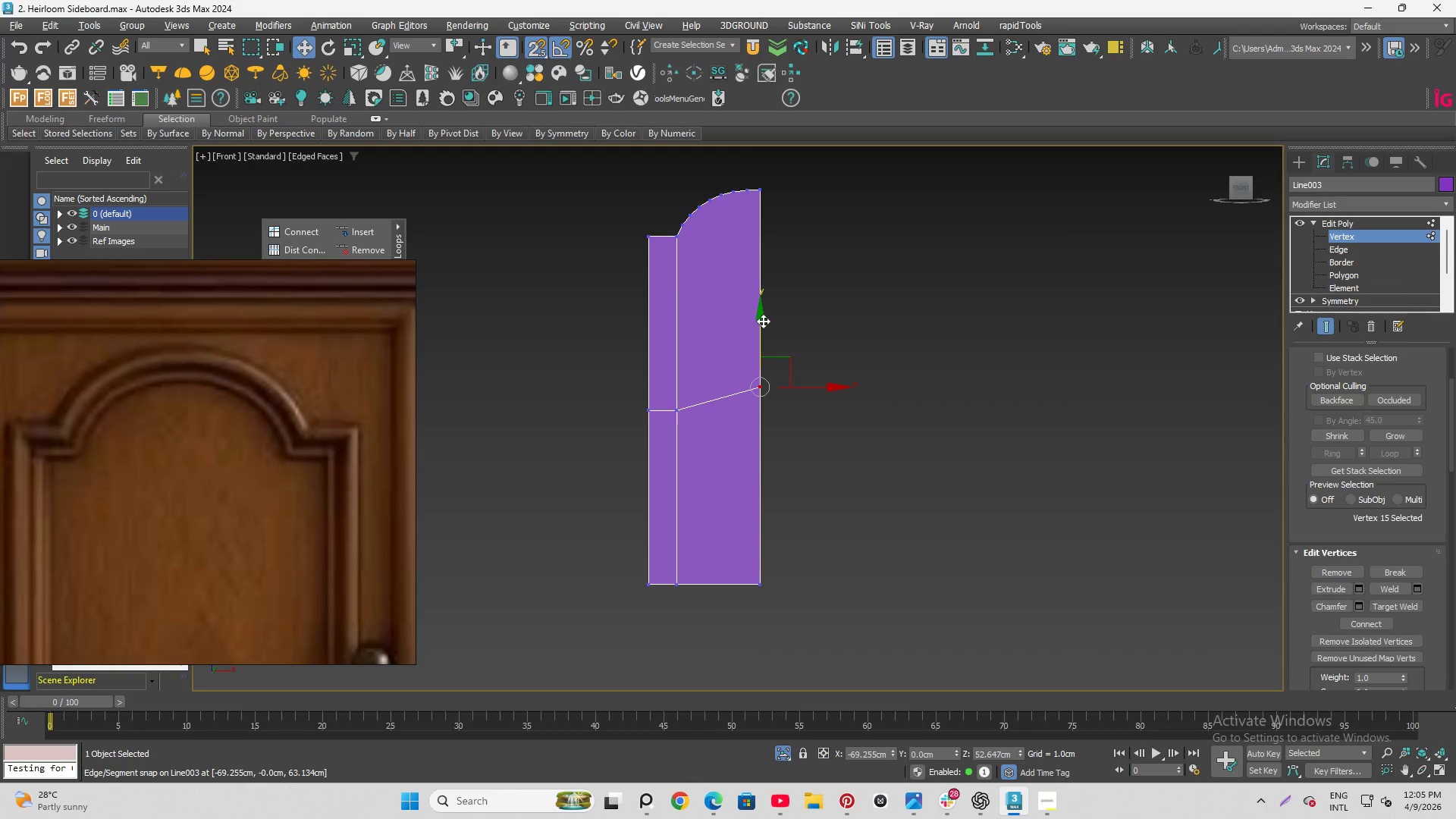 
left_click_drag(start_coordinate=[763, 321], to_coordinate=[648, 410])
 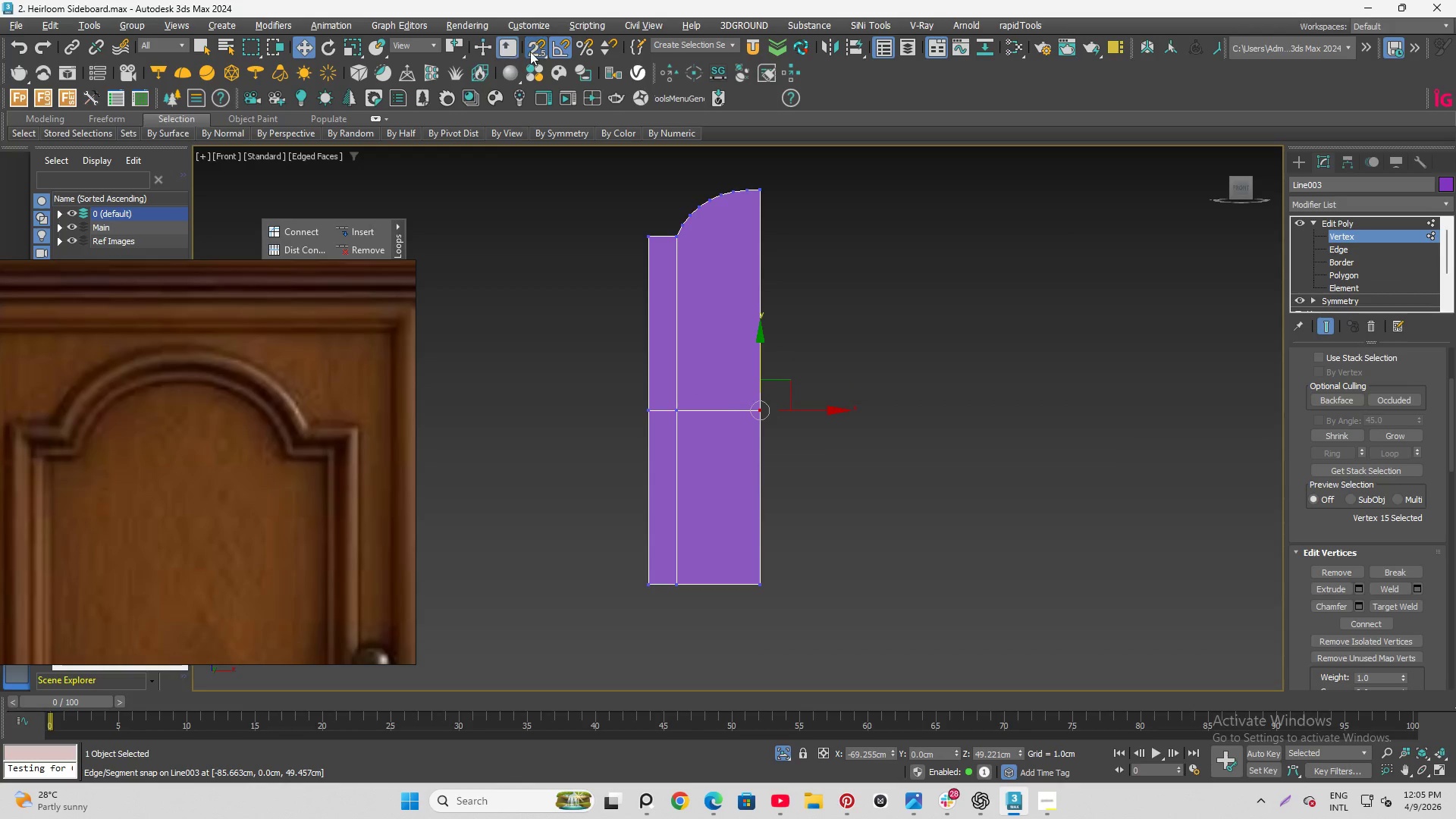 
right_click([533, 52])
 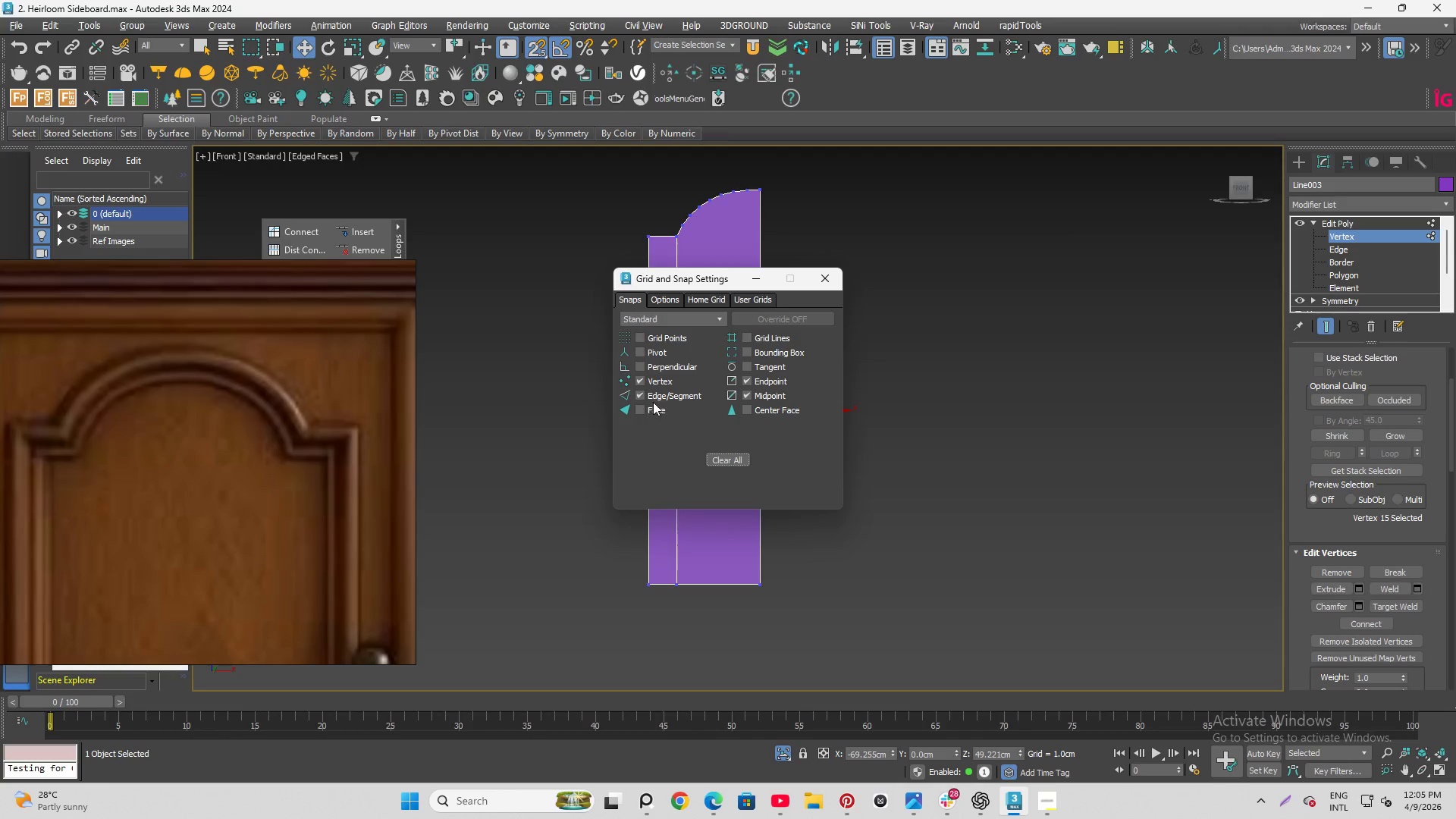 
left_click([639, 392])
 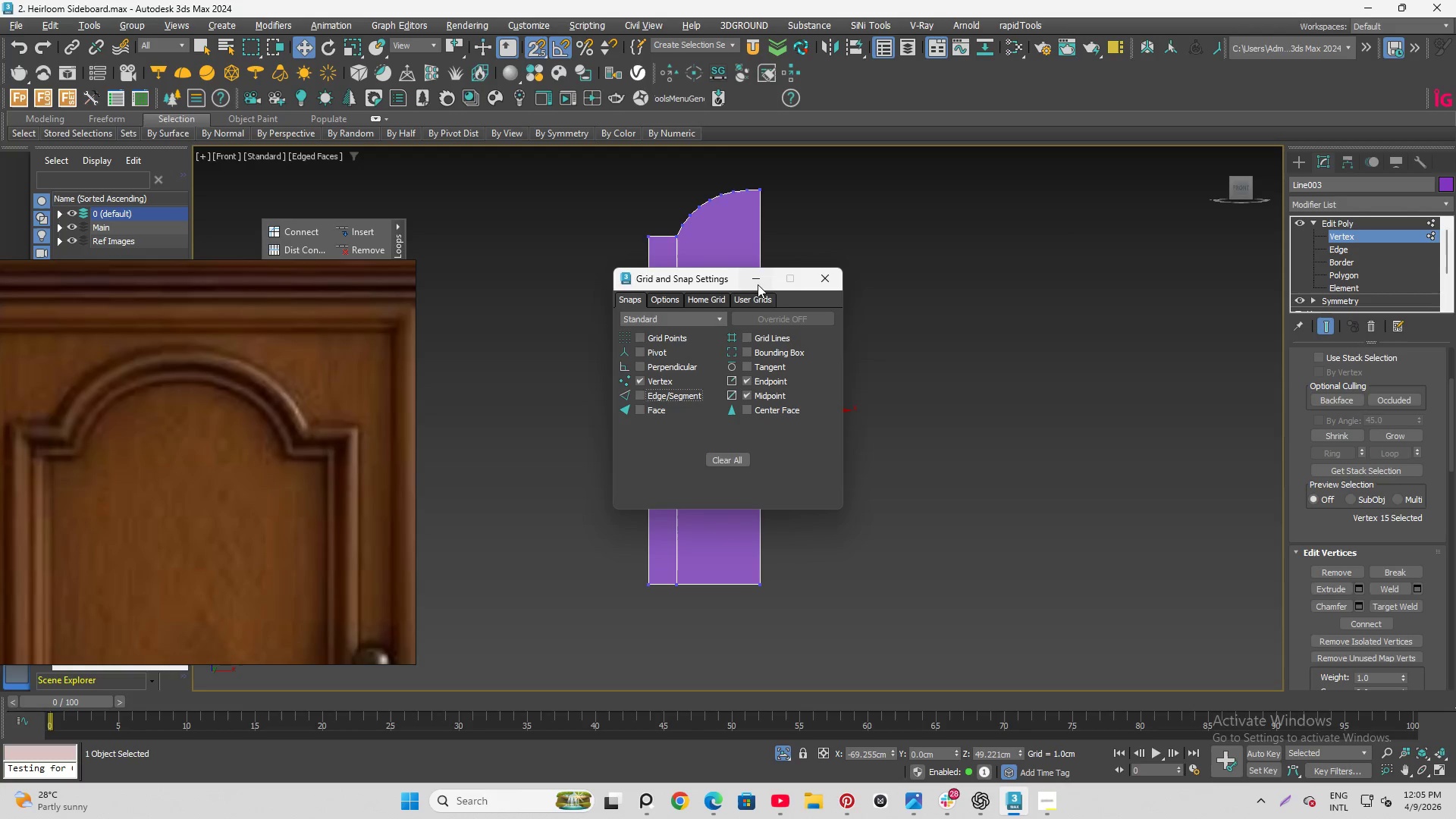 
left_click([756, 281])
 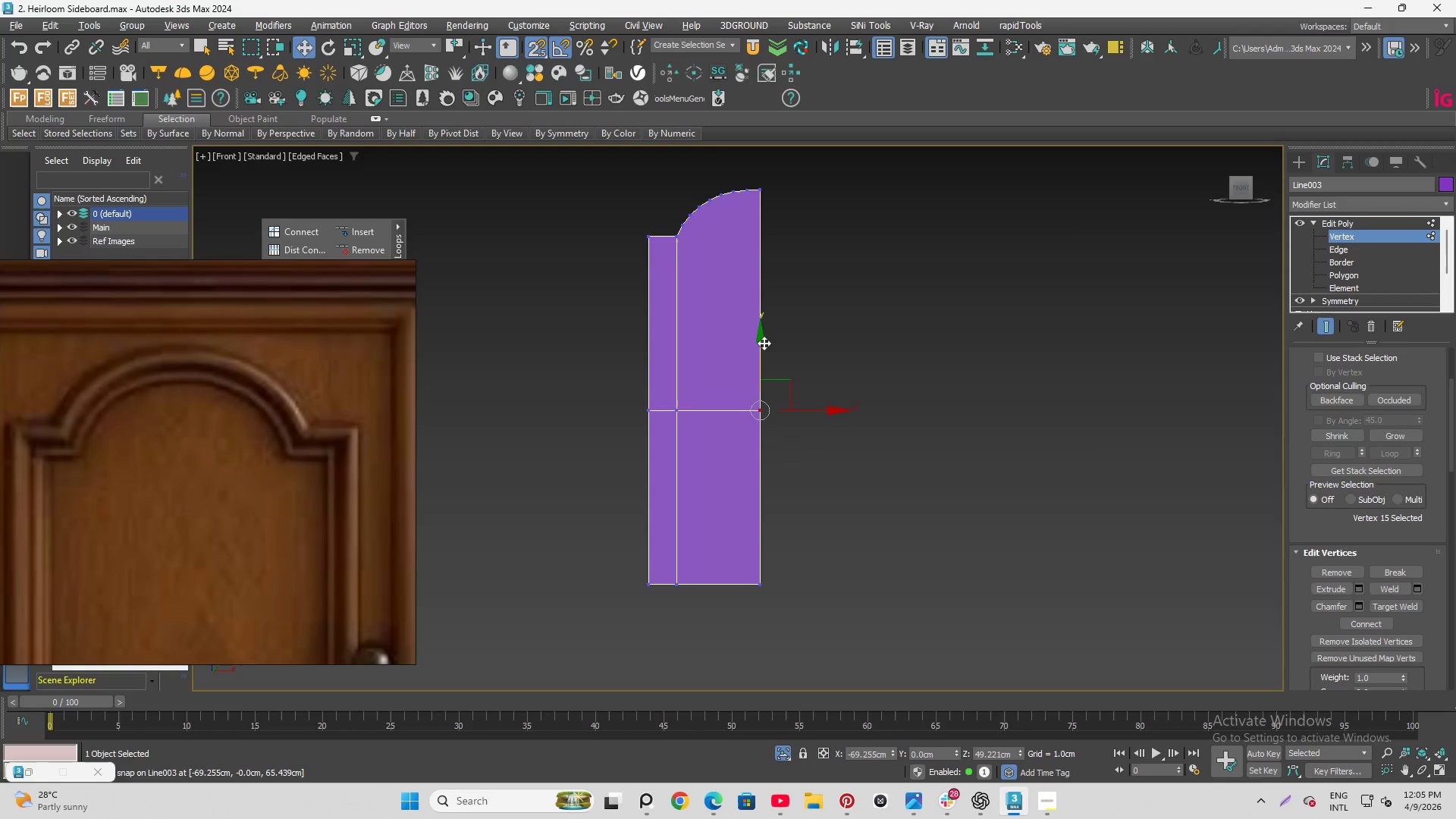 
left_click_drag(start_coordinate=[761, 347], to_coordinate=[638, 403])
 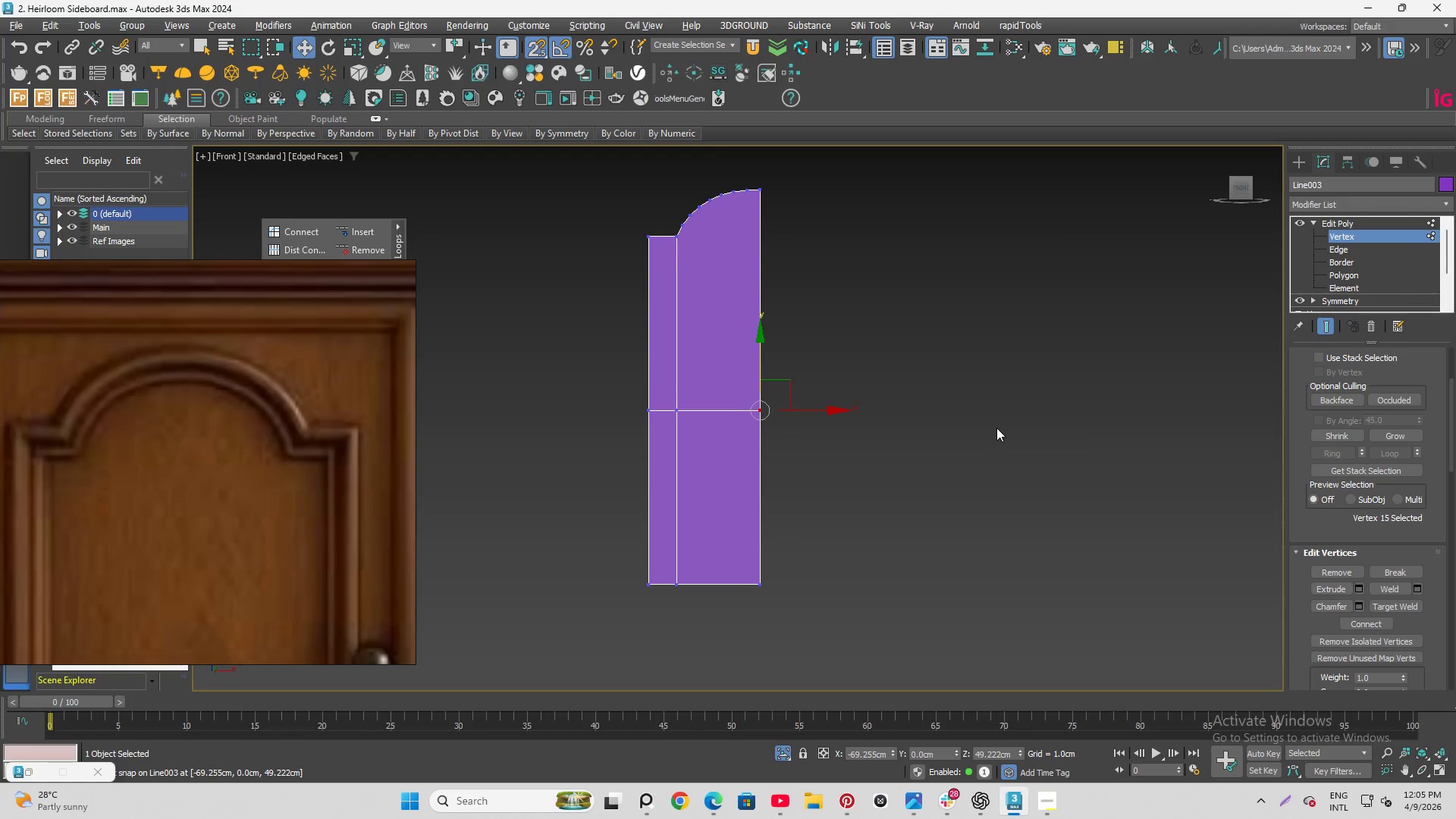 
left_click([996, 428])
 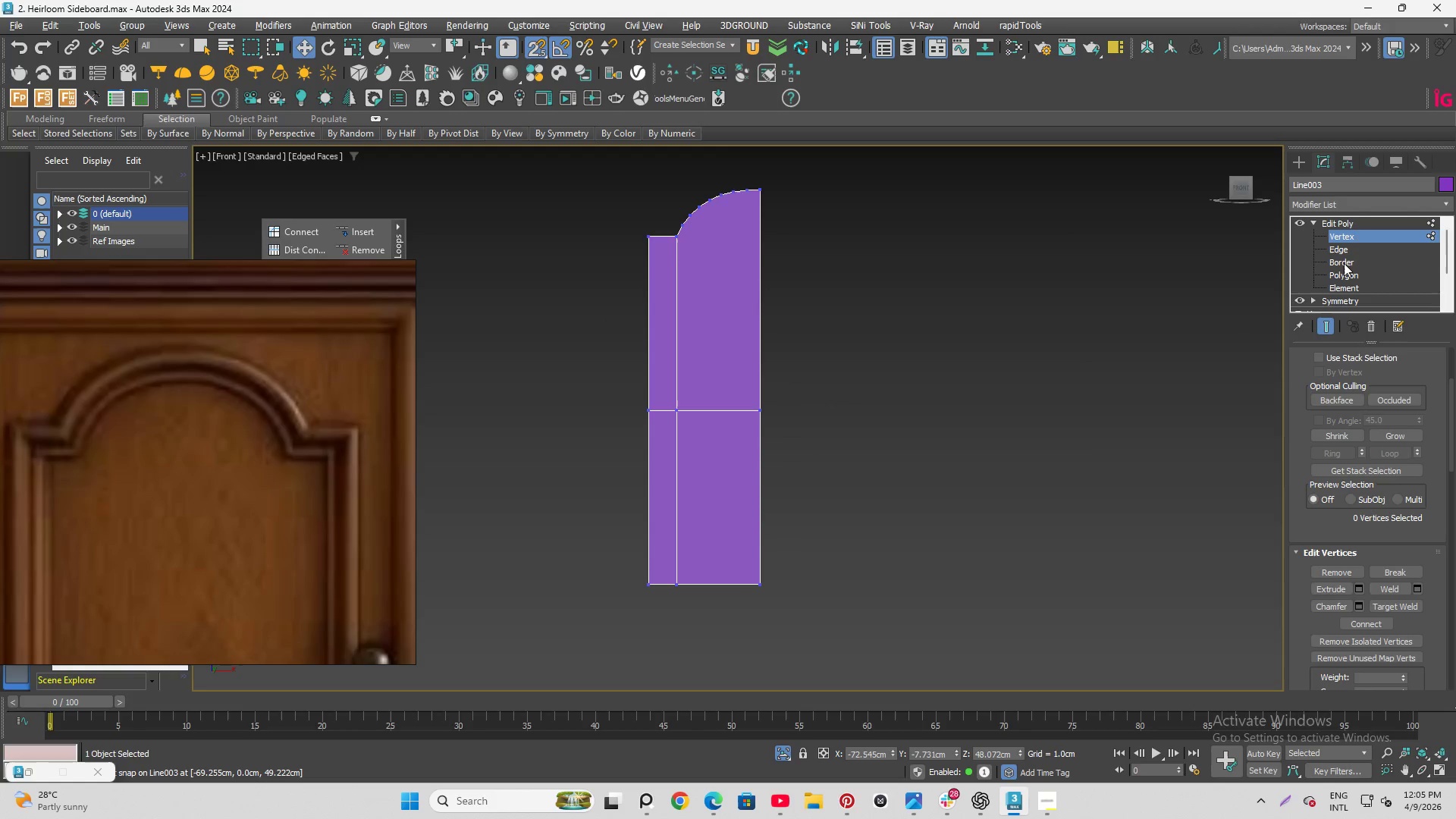 
left_click([1345, 247])
 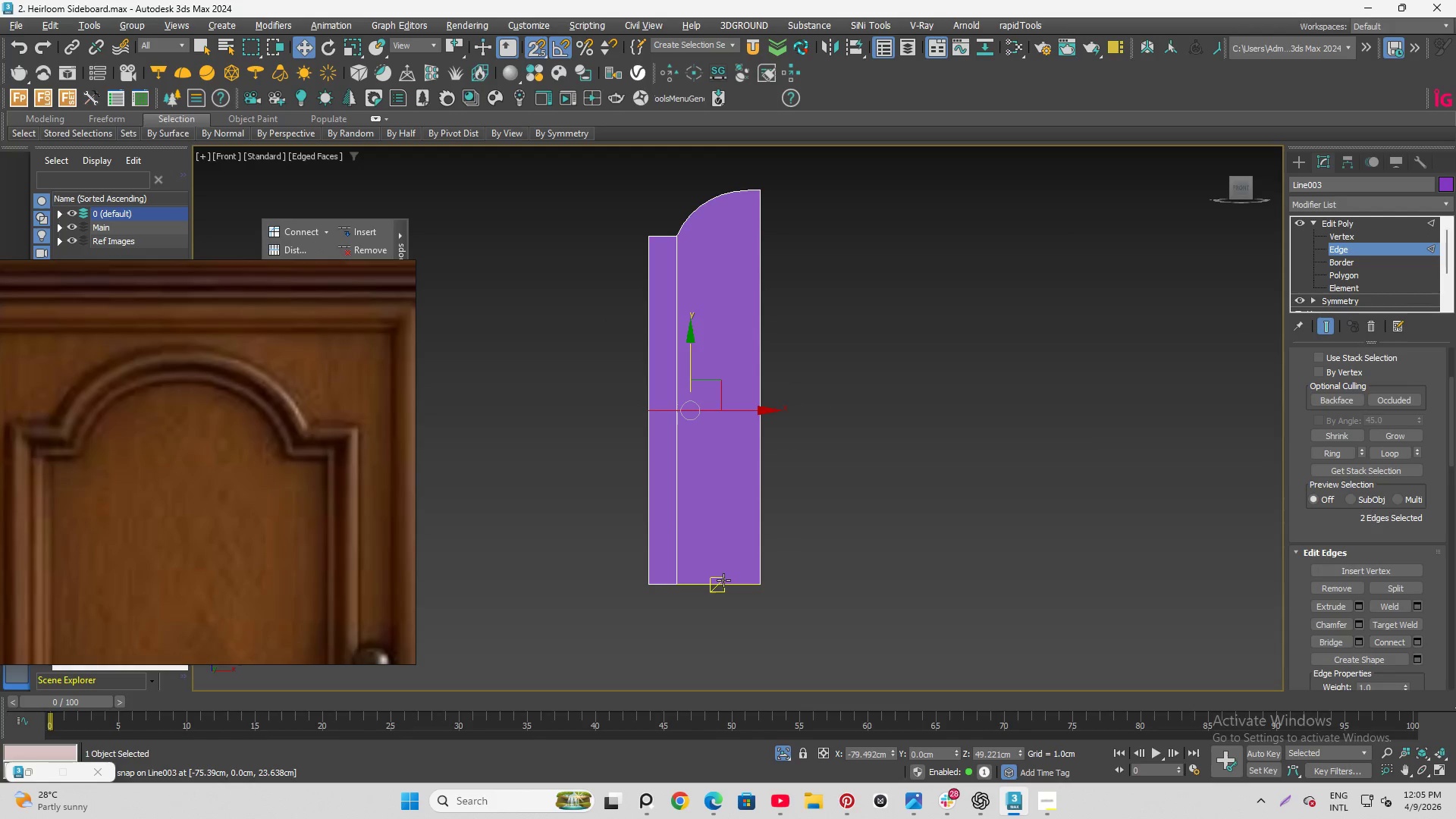 
hold_key(key=ControlLeft, duration=0.91)
left_click([723, 407])
 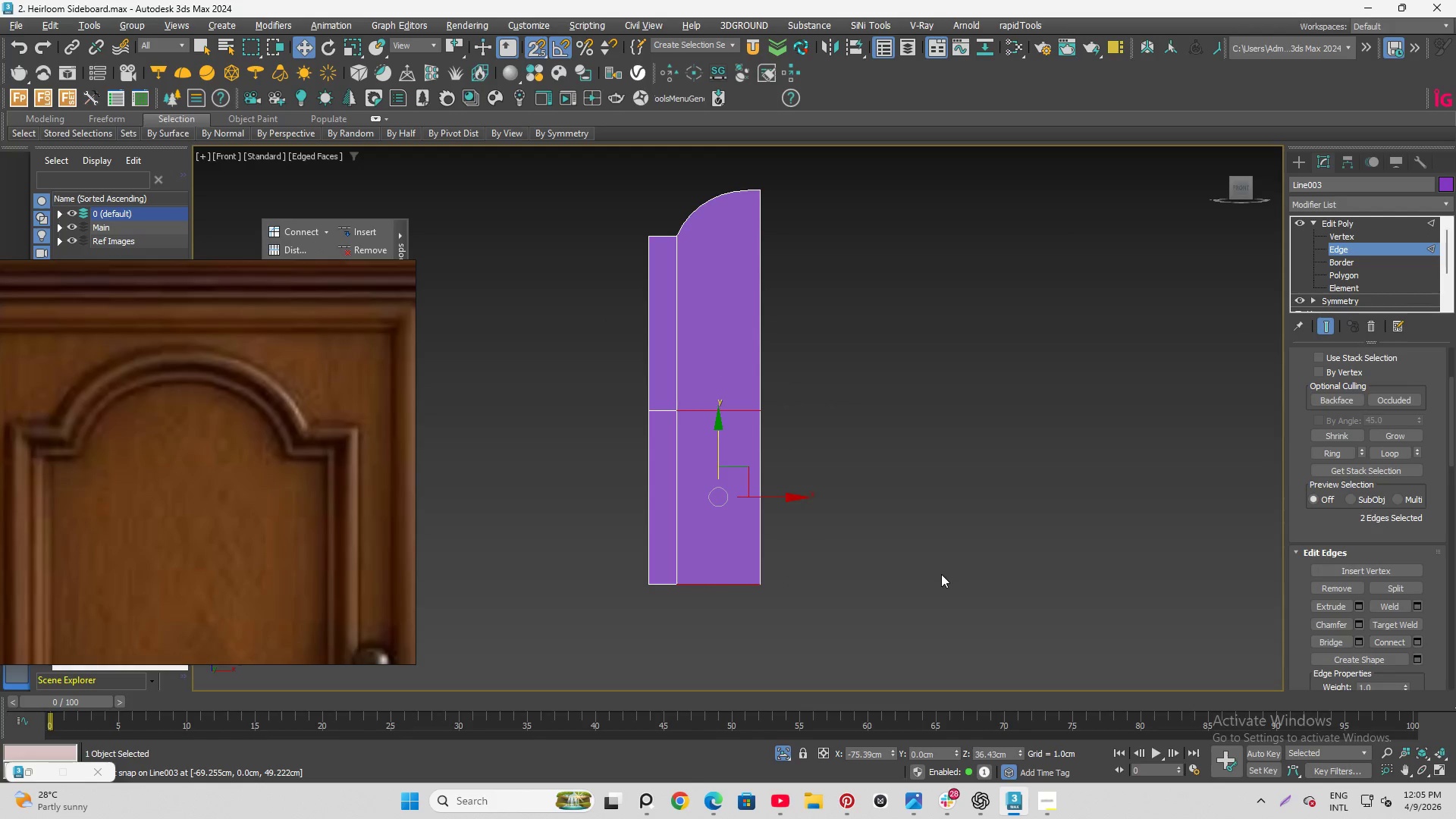 
key(Q)
 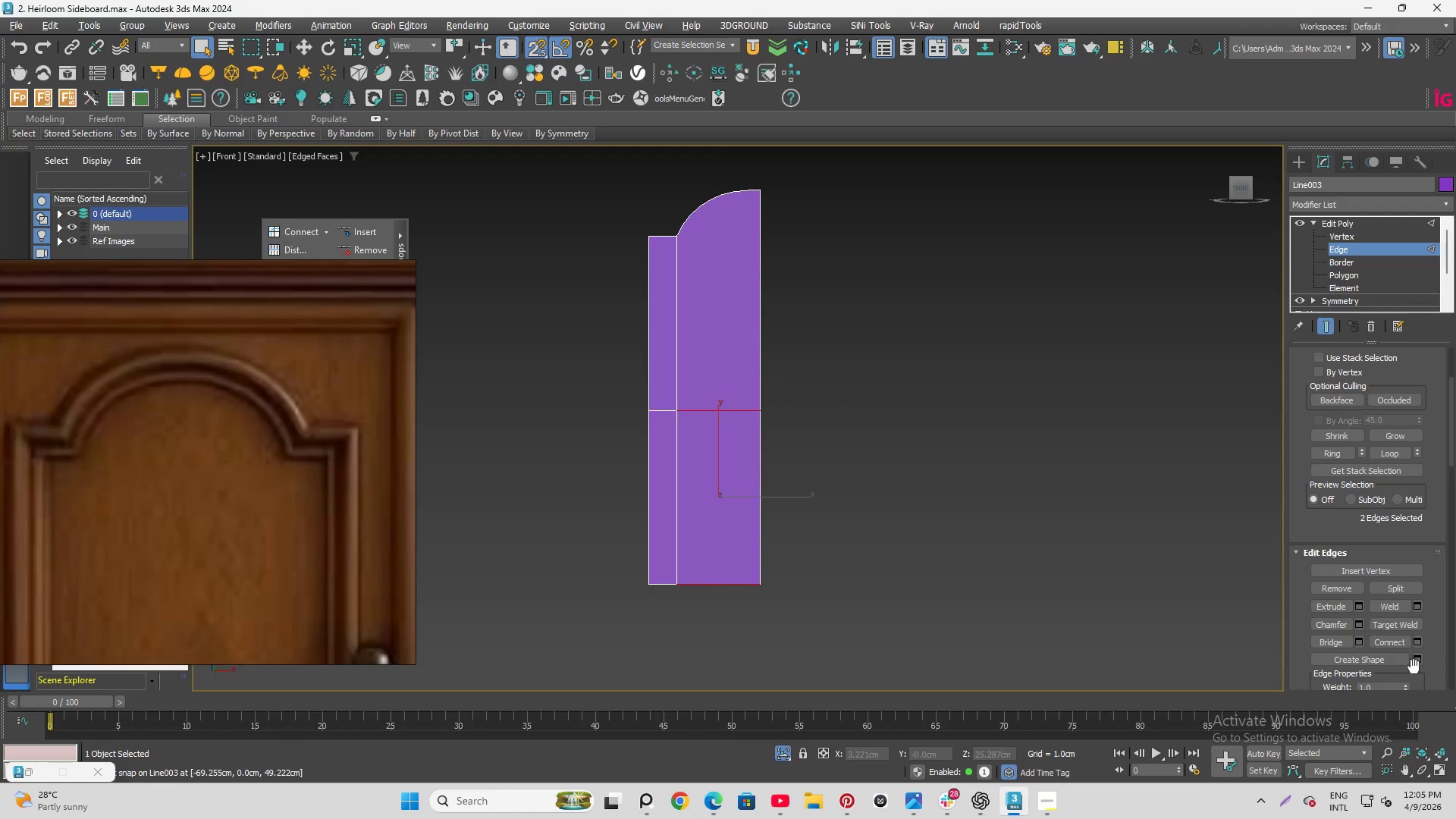 
left_click([1414, 641])
 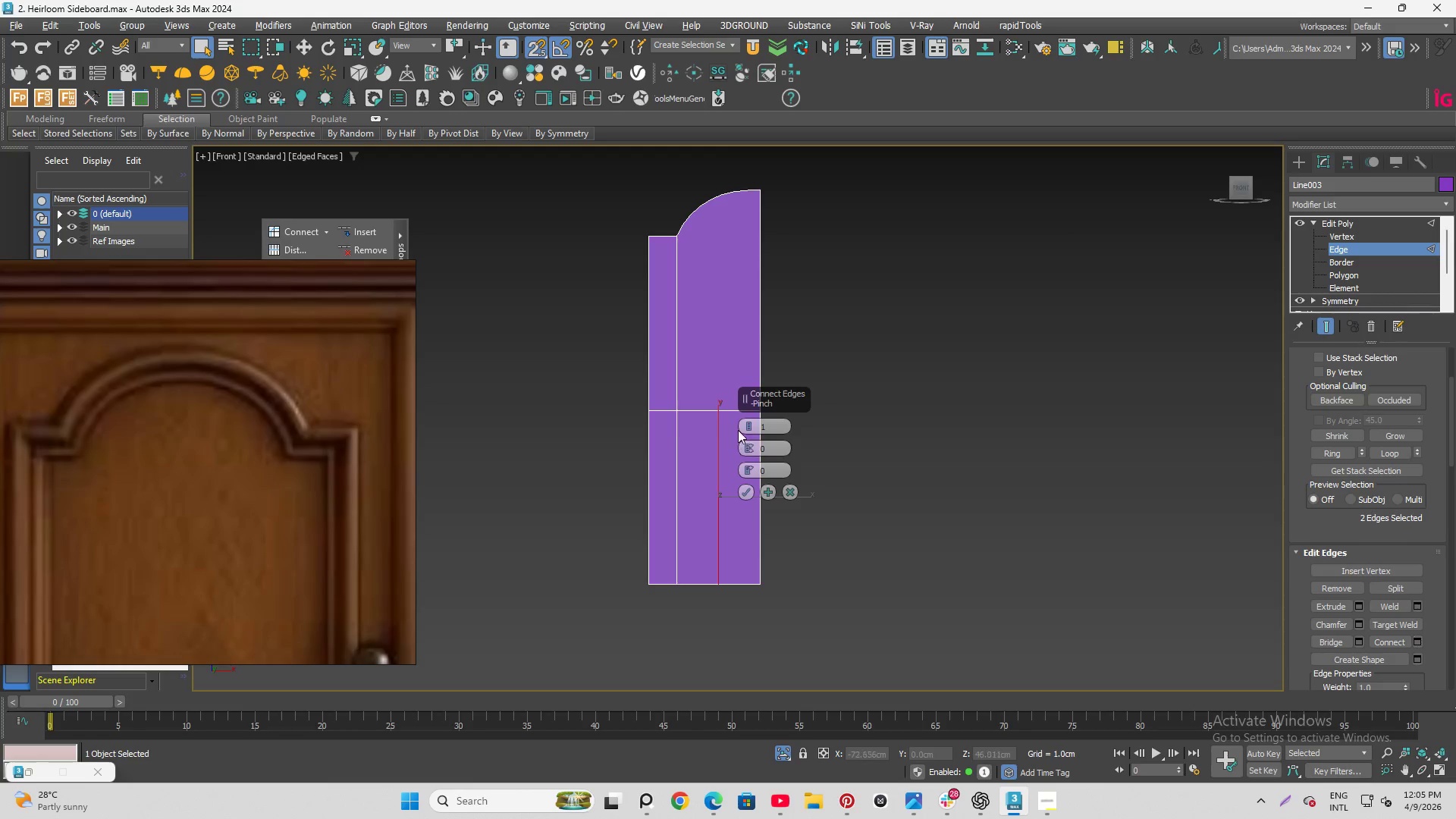 
left_click([743, 423])
 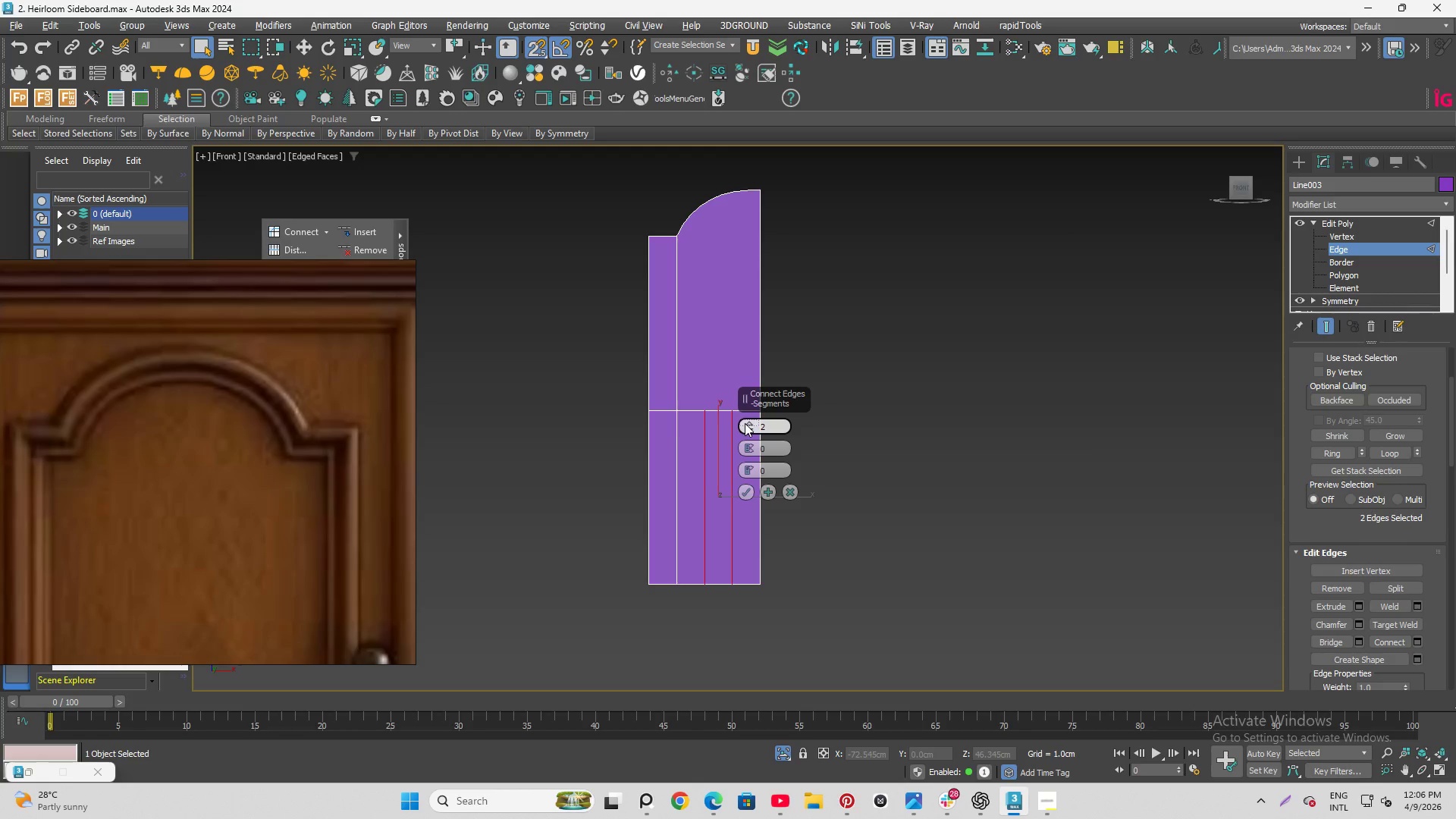 
left_click([745, 423])
 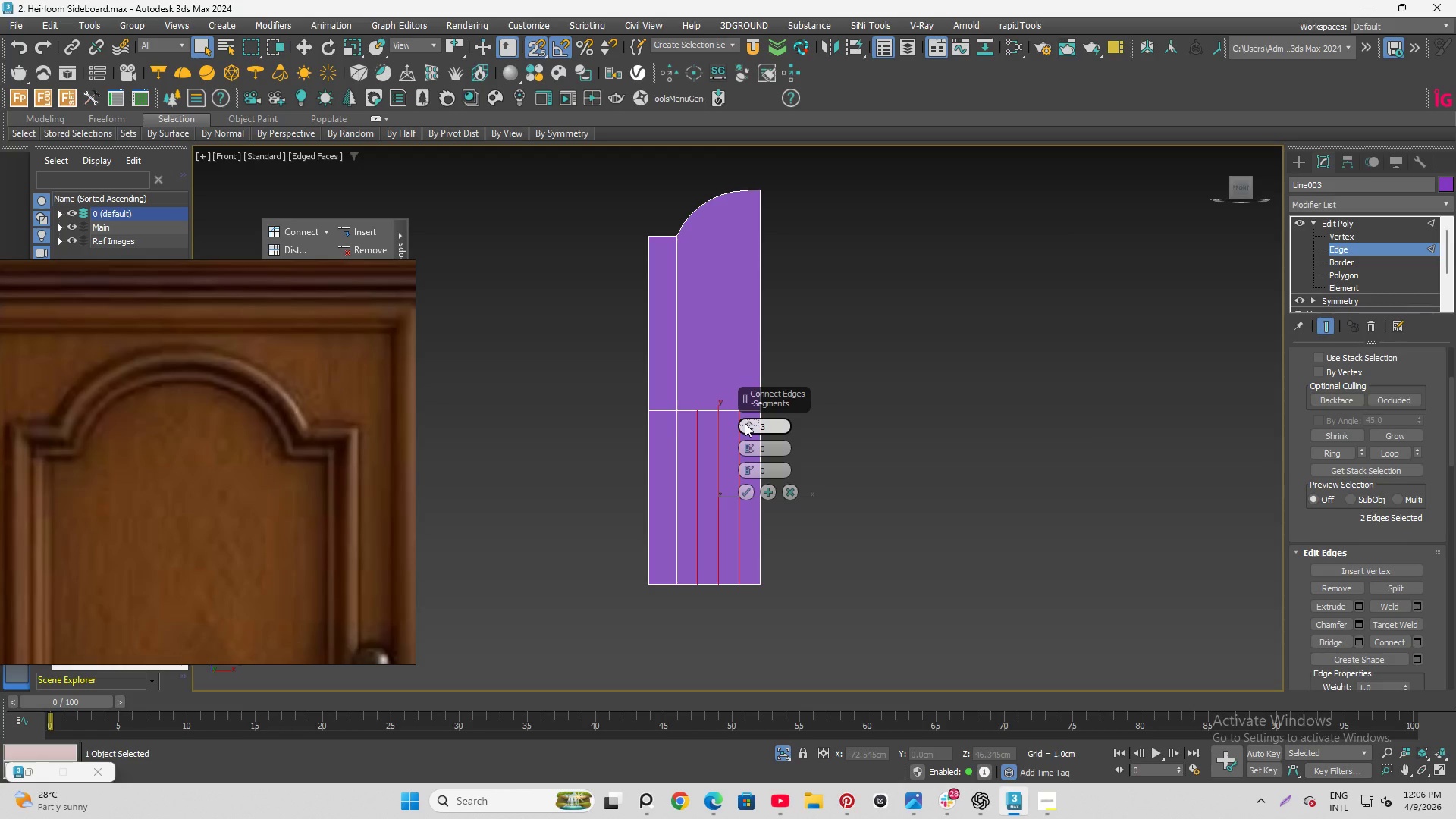 
left_click([745, 423])
 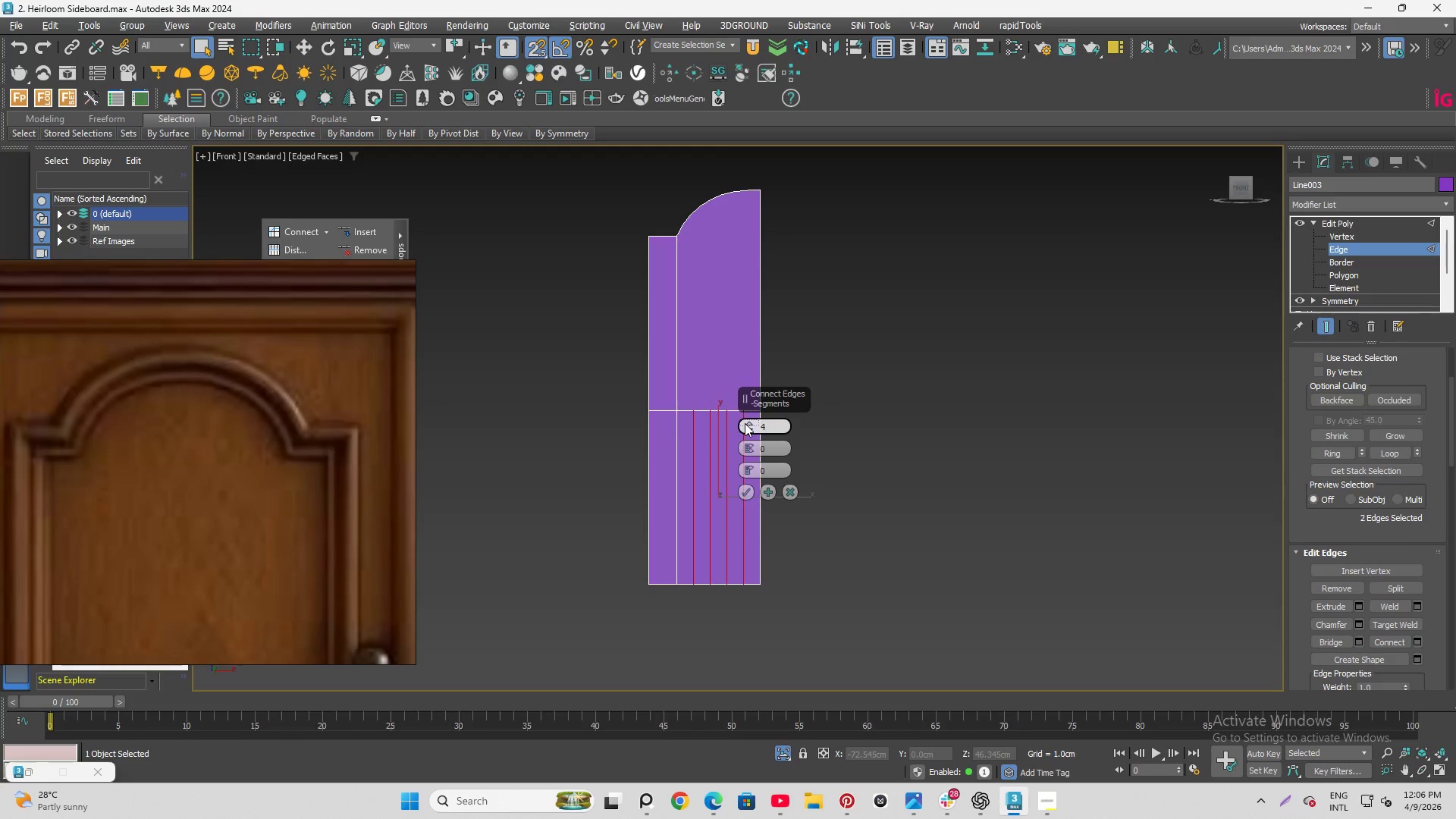 
left_click([745, 423])
 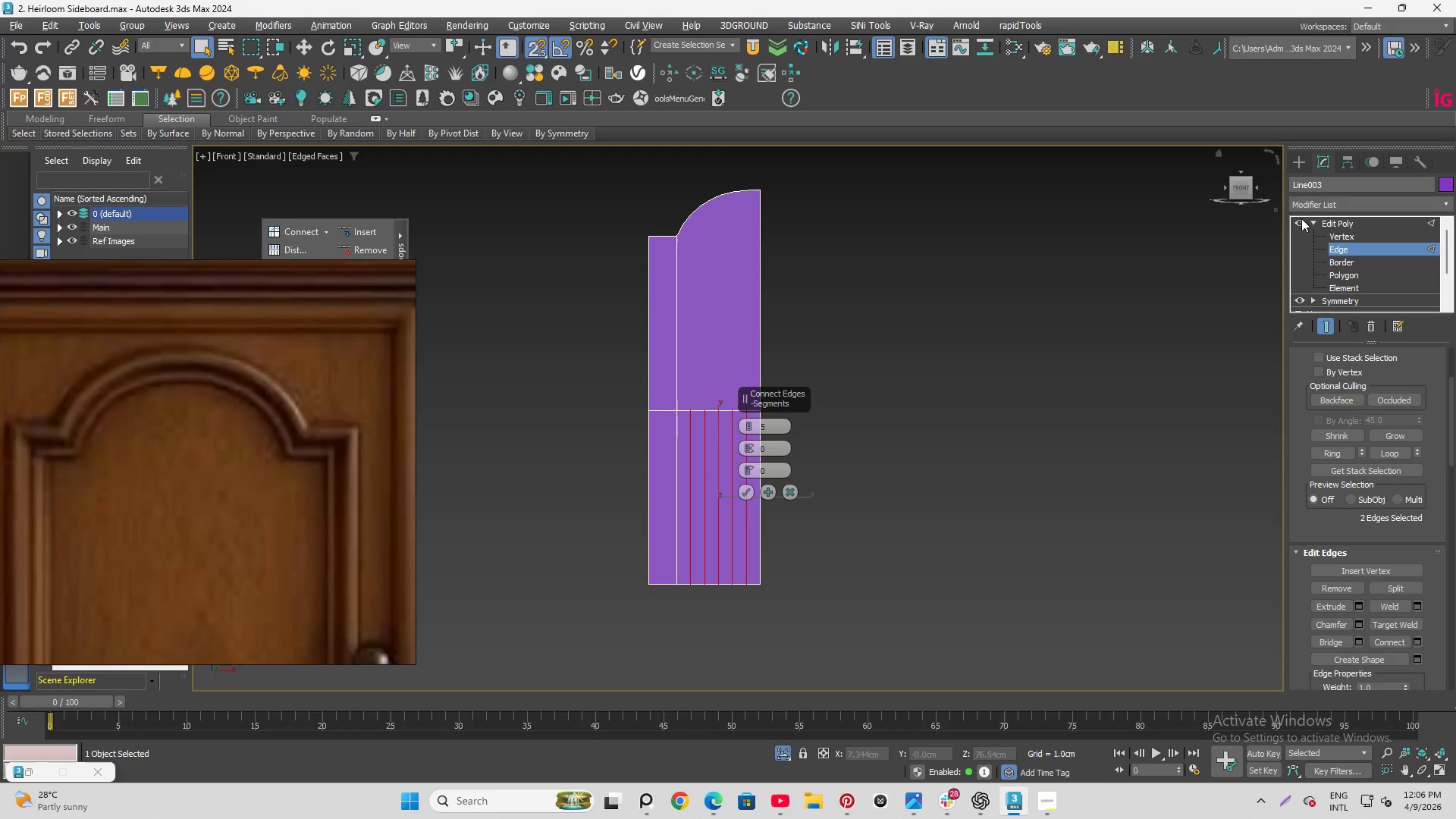 
left_click([1338, 234])
 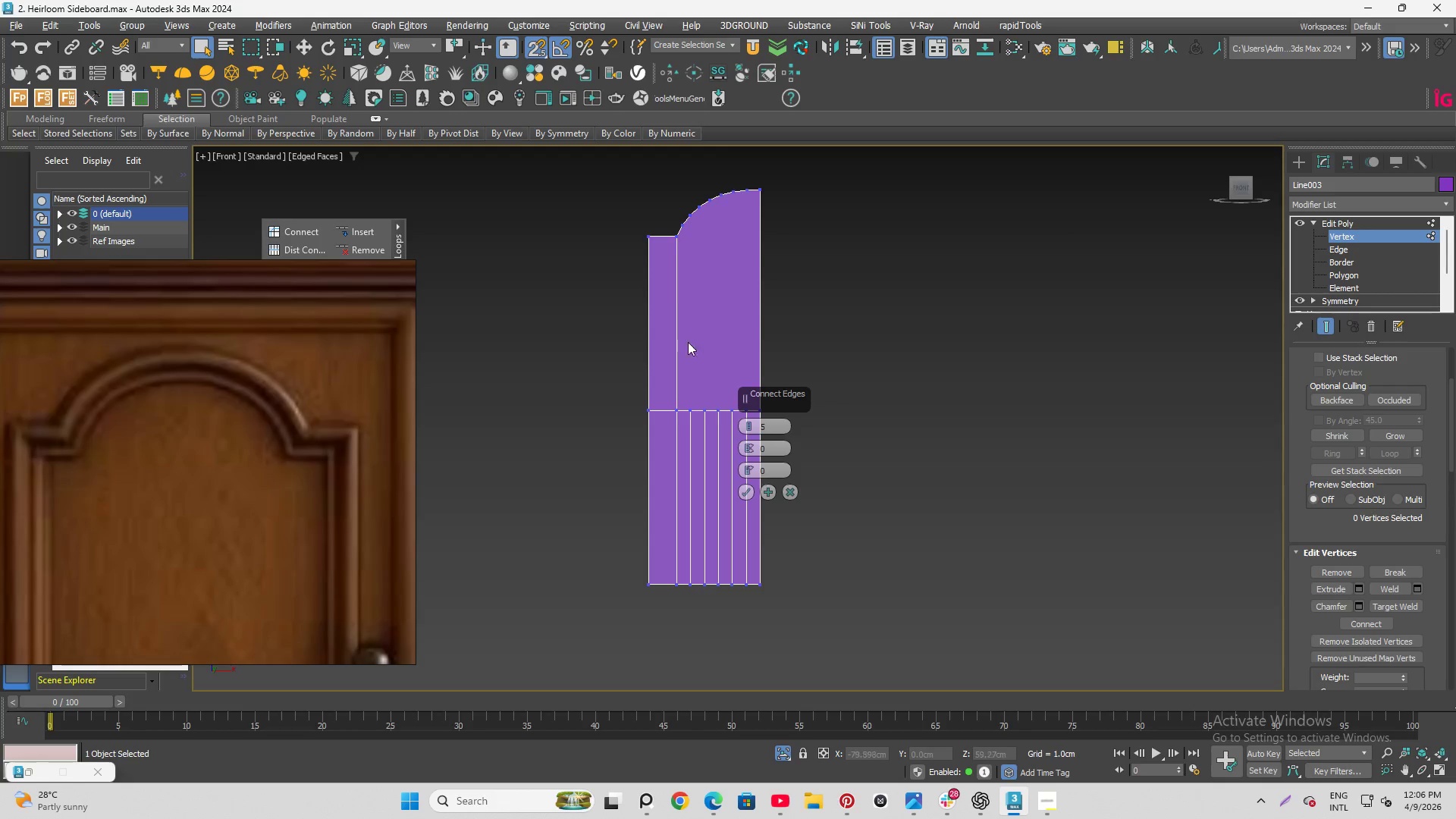 
scroll: coordinate [666, 266], scroll_direction: up, amount: 1.0
 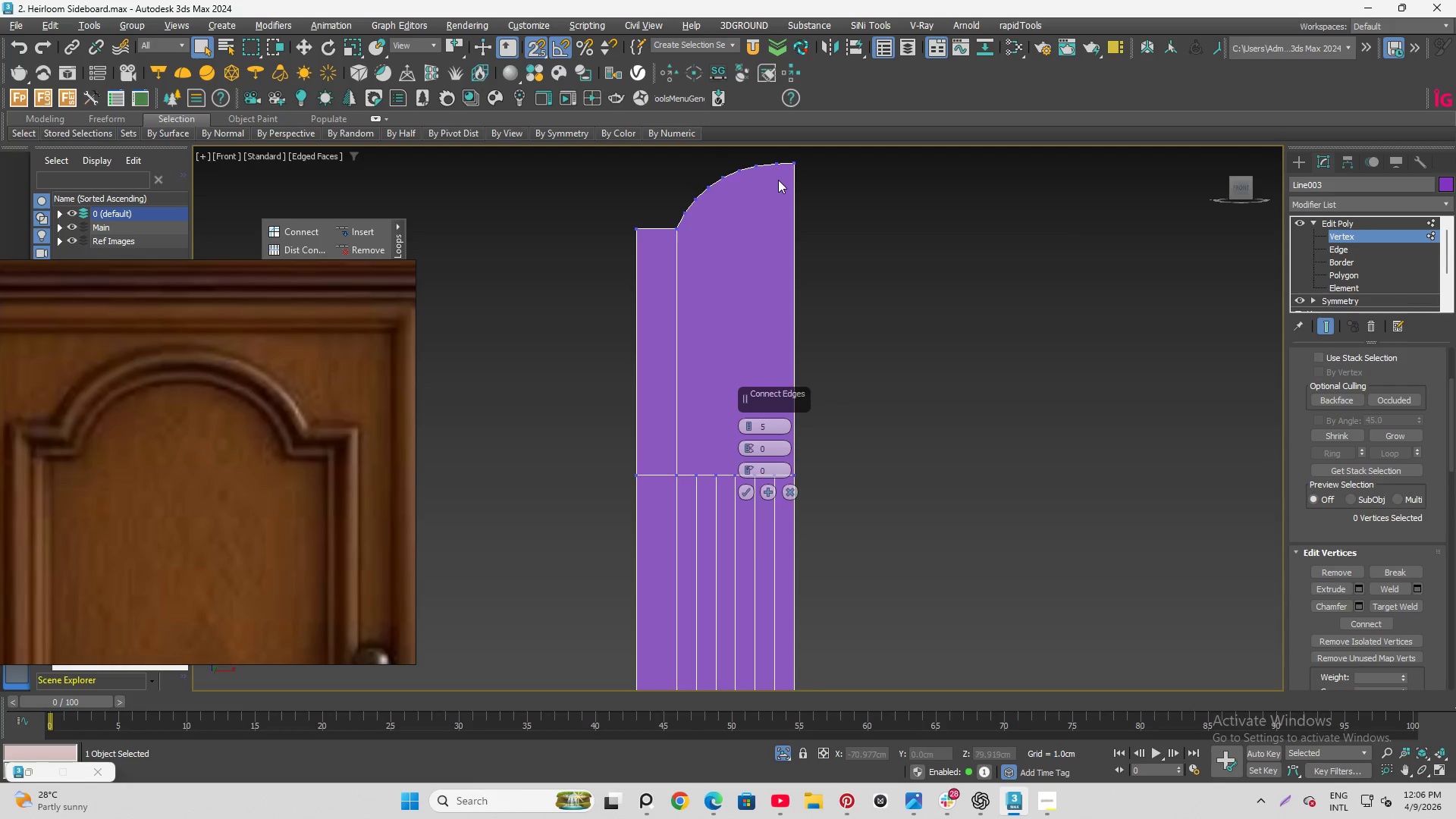 
left_click([748, 422])
 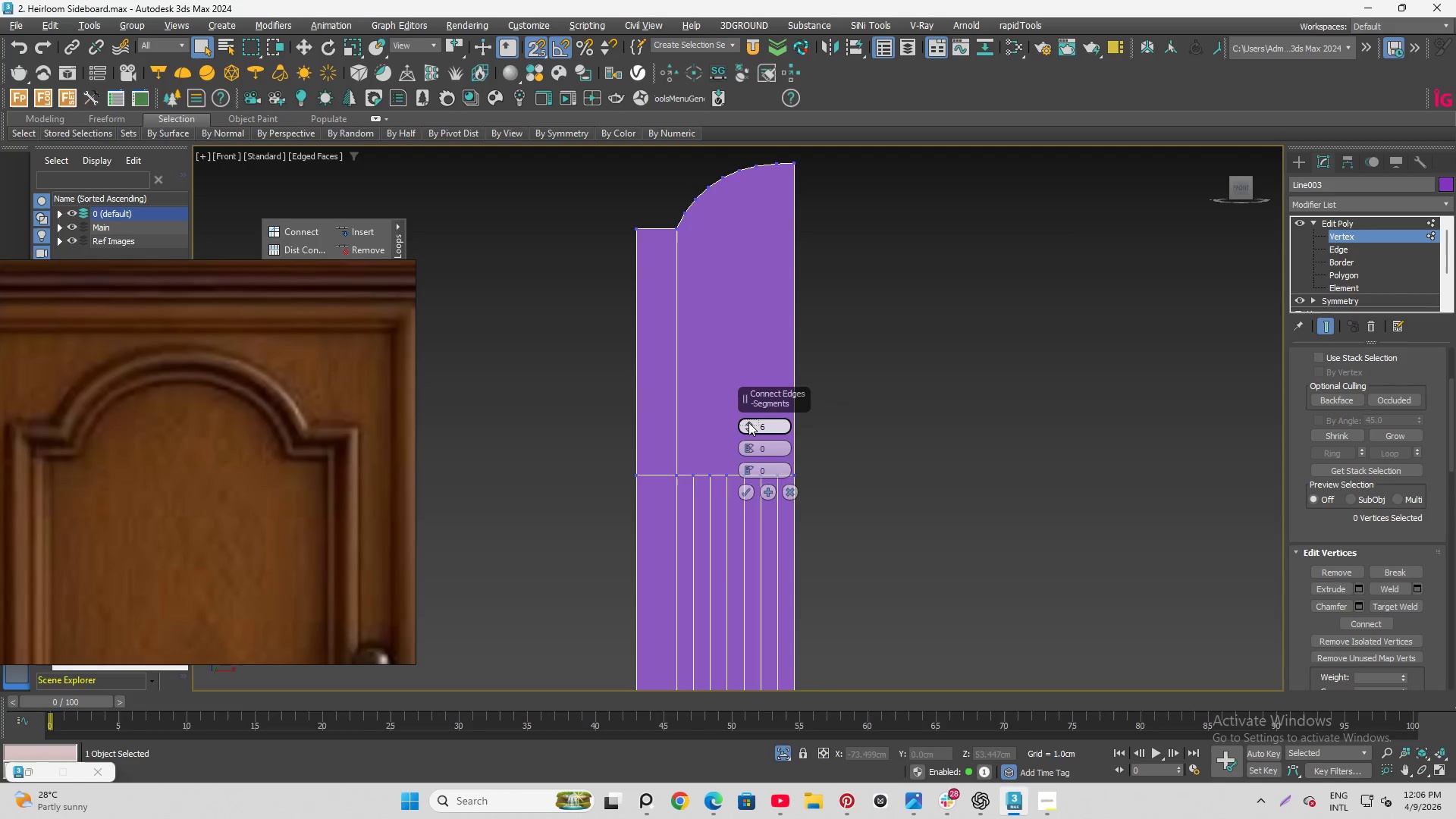 
left_click([748, 422])
 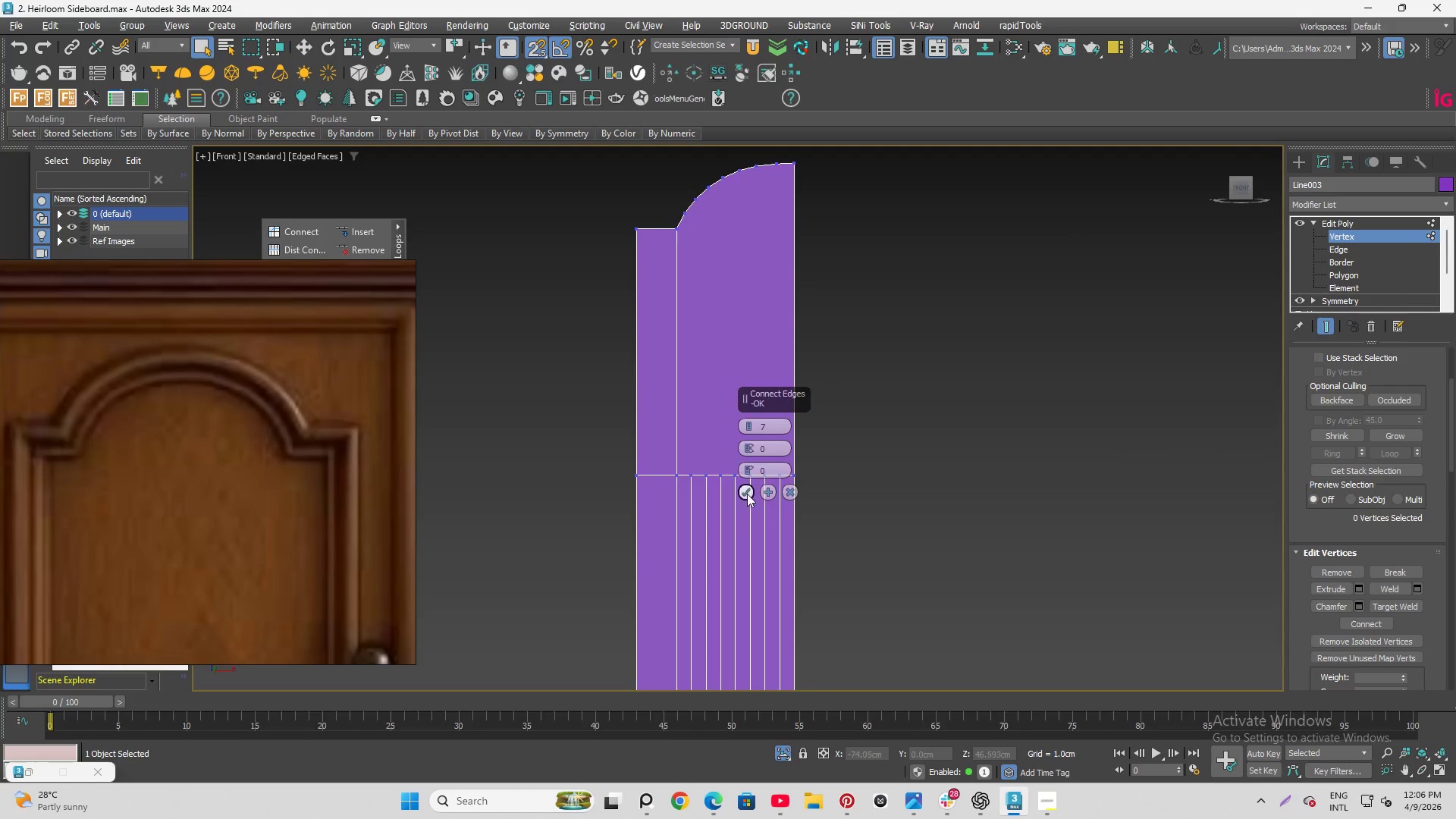 
left_click([746, 489])
 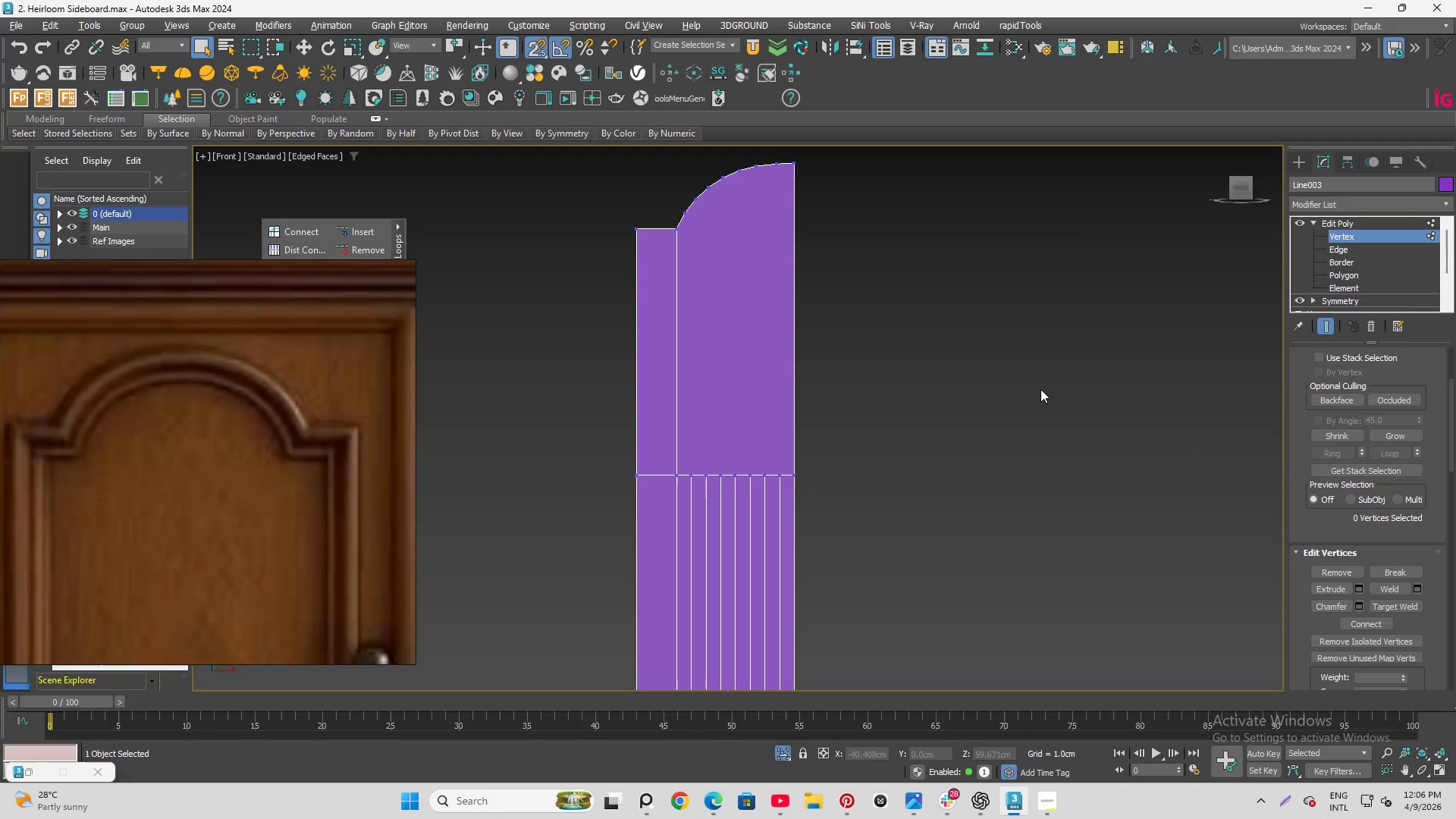 
key(Alt+C)
 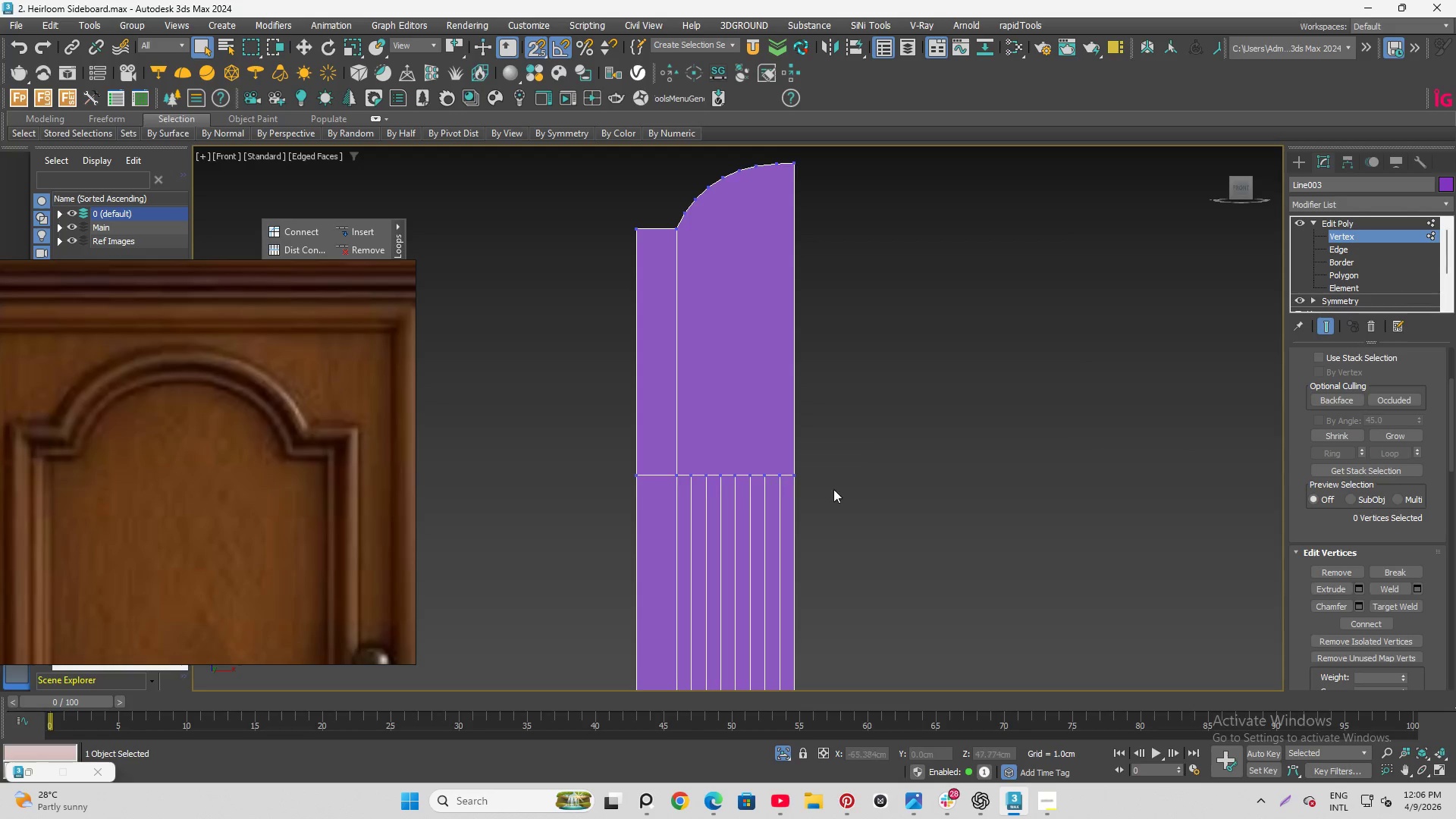 
key(Alt+C)
 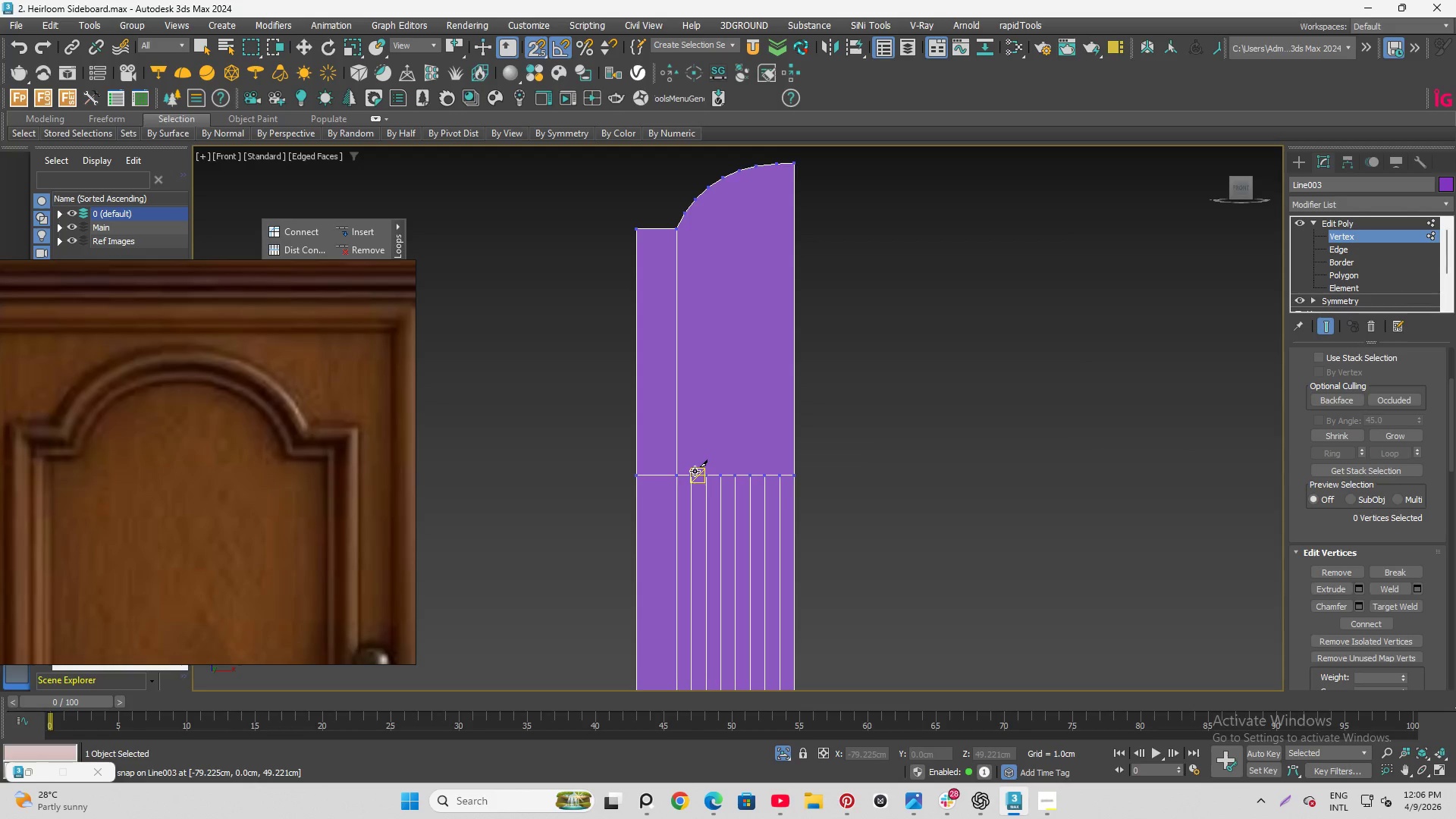 
left_click([691, 471])
 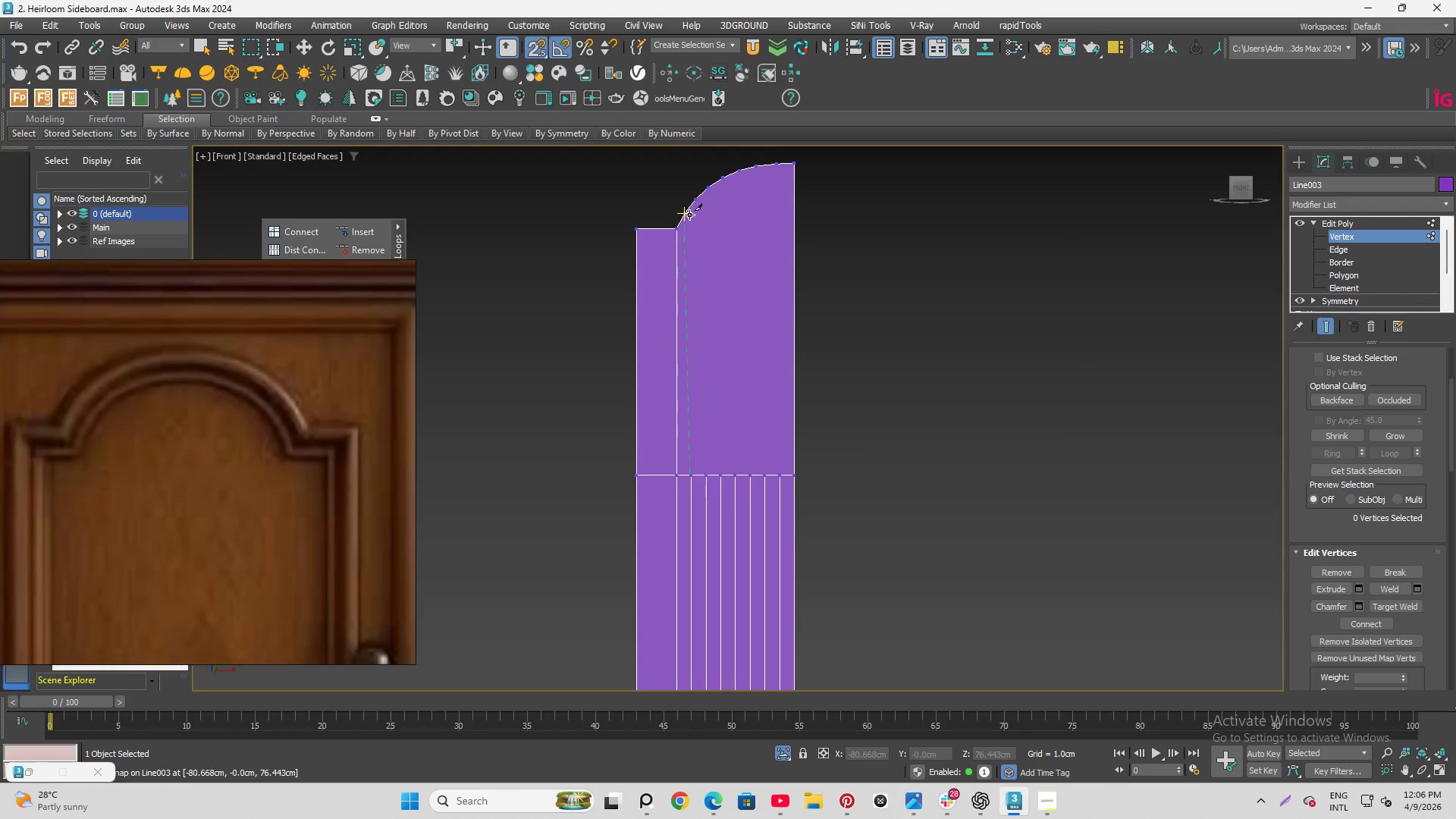 
left_click([689, 215])
 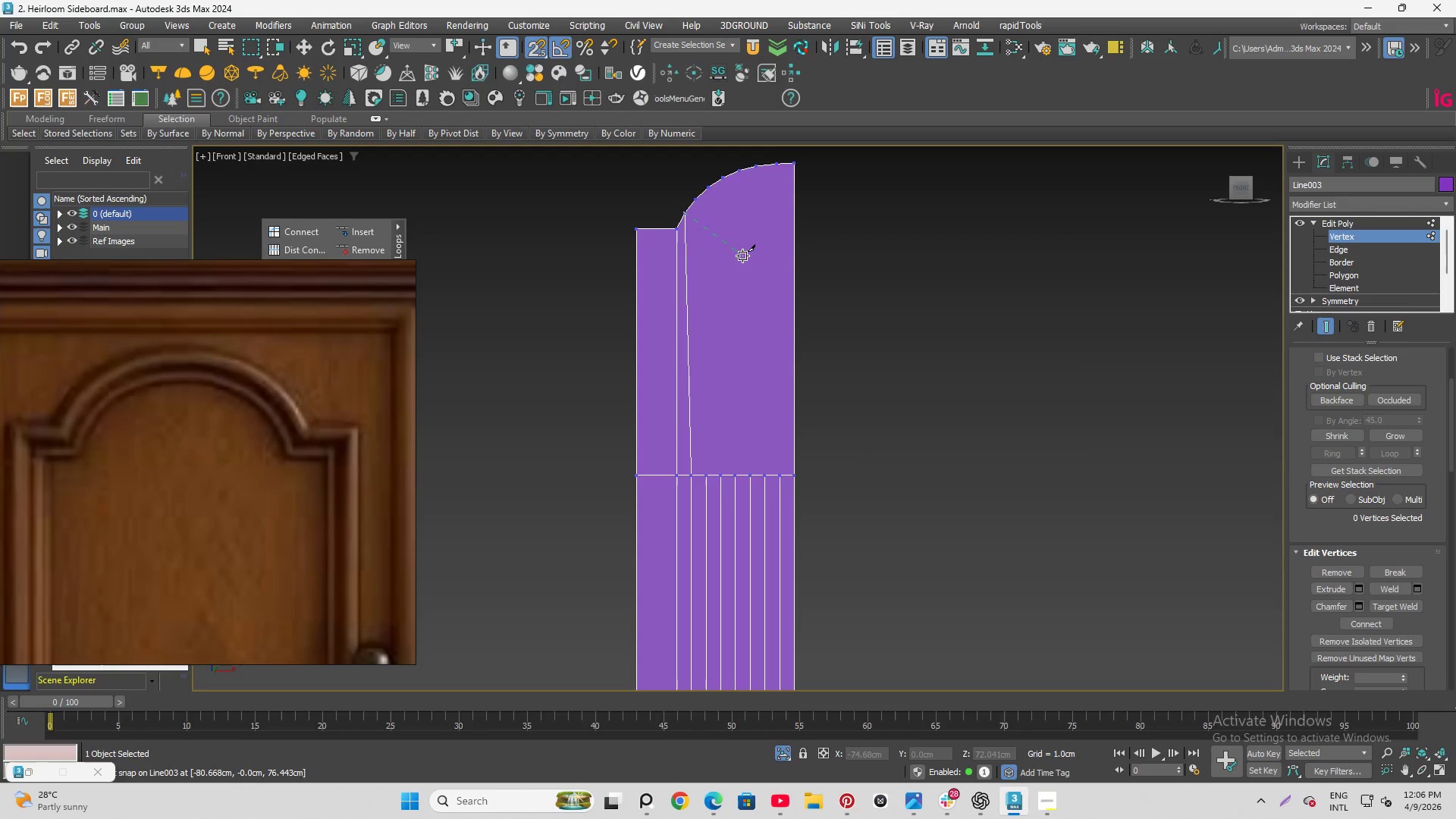 
right_click([742, 256])
 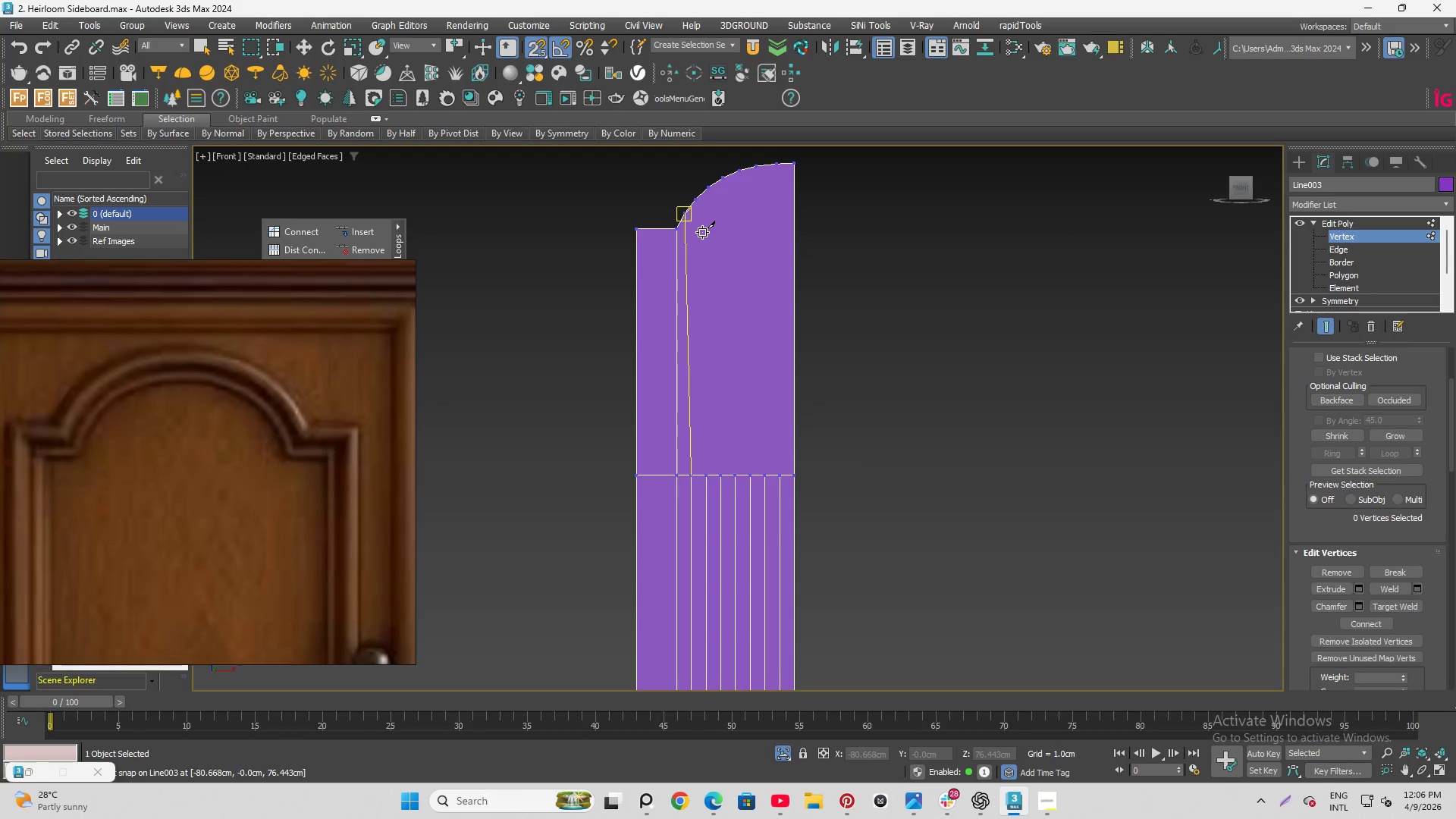 
scroll: coordinate [702, 232], scroll_direction: up, amount: 1.0
 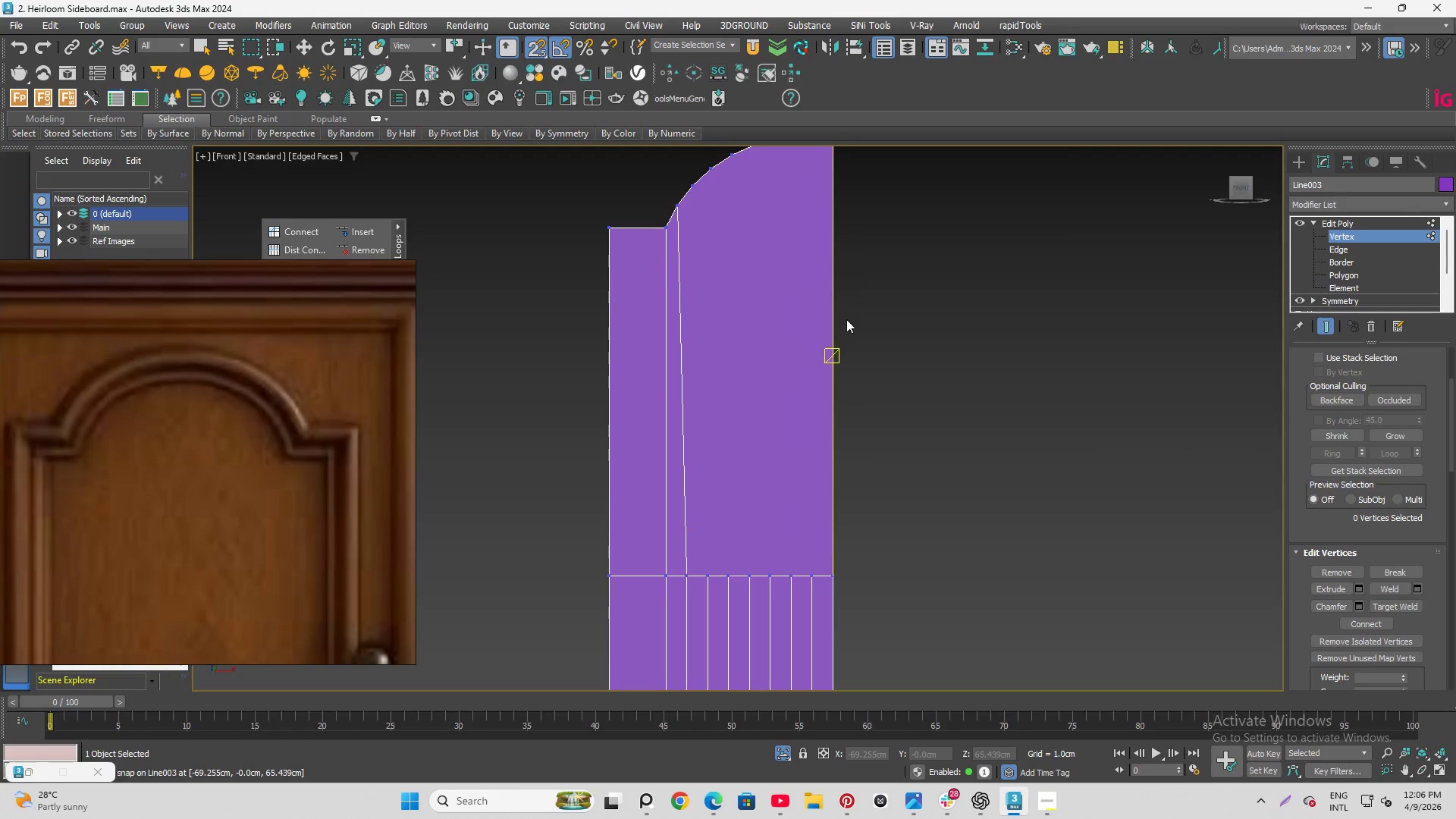 
key(Control+Z)
 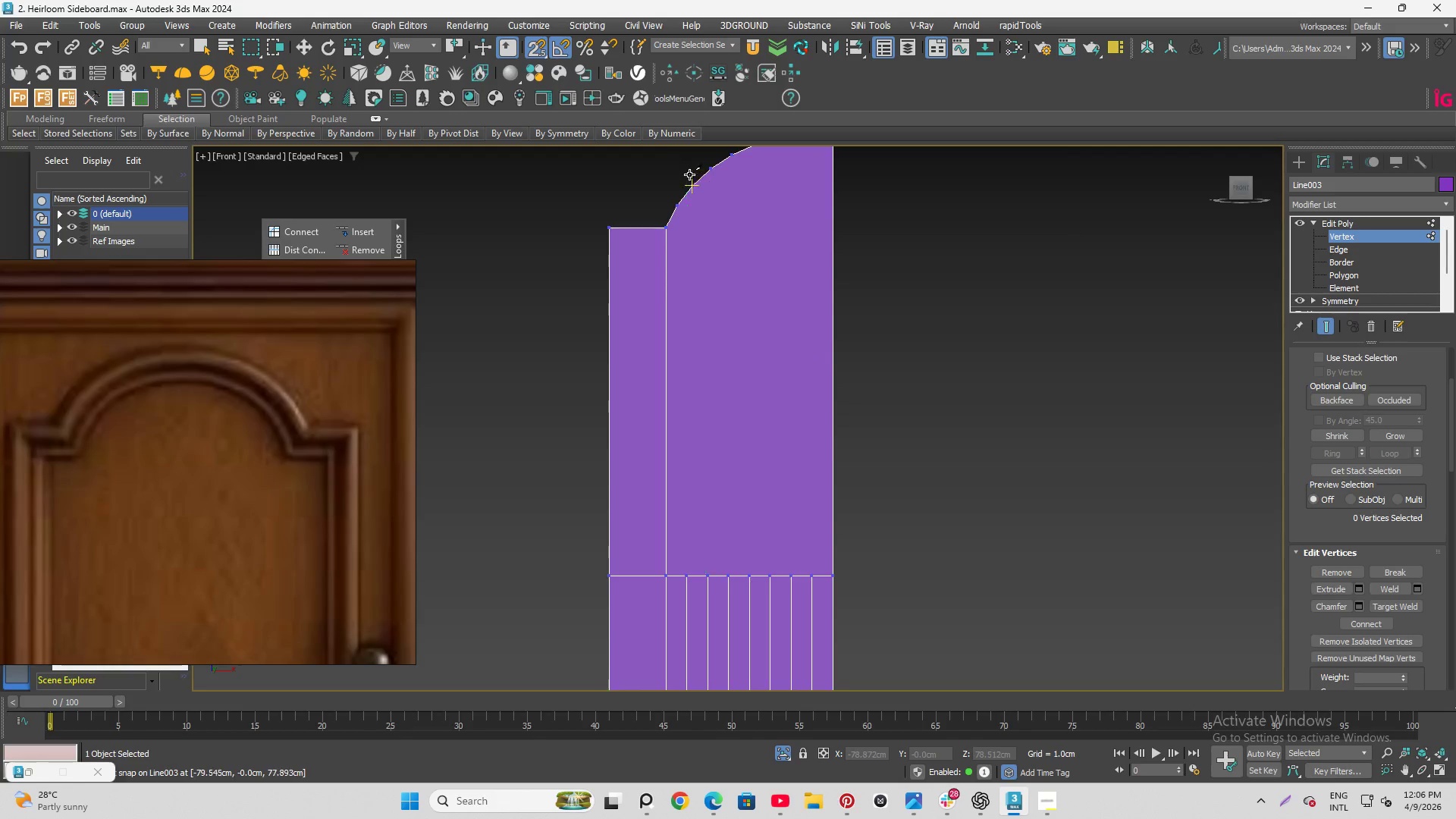 
left_click([695, 181])
 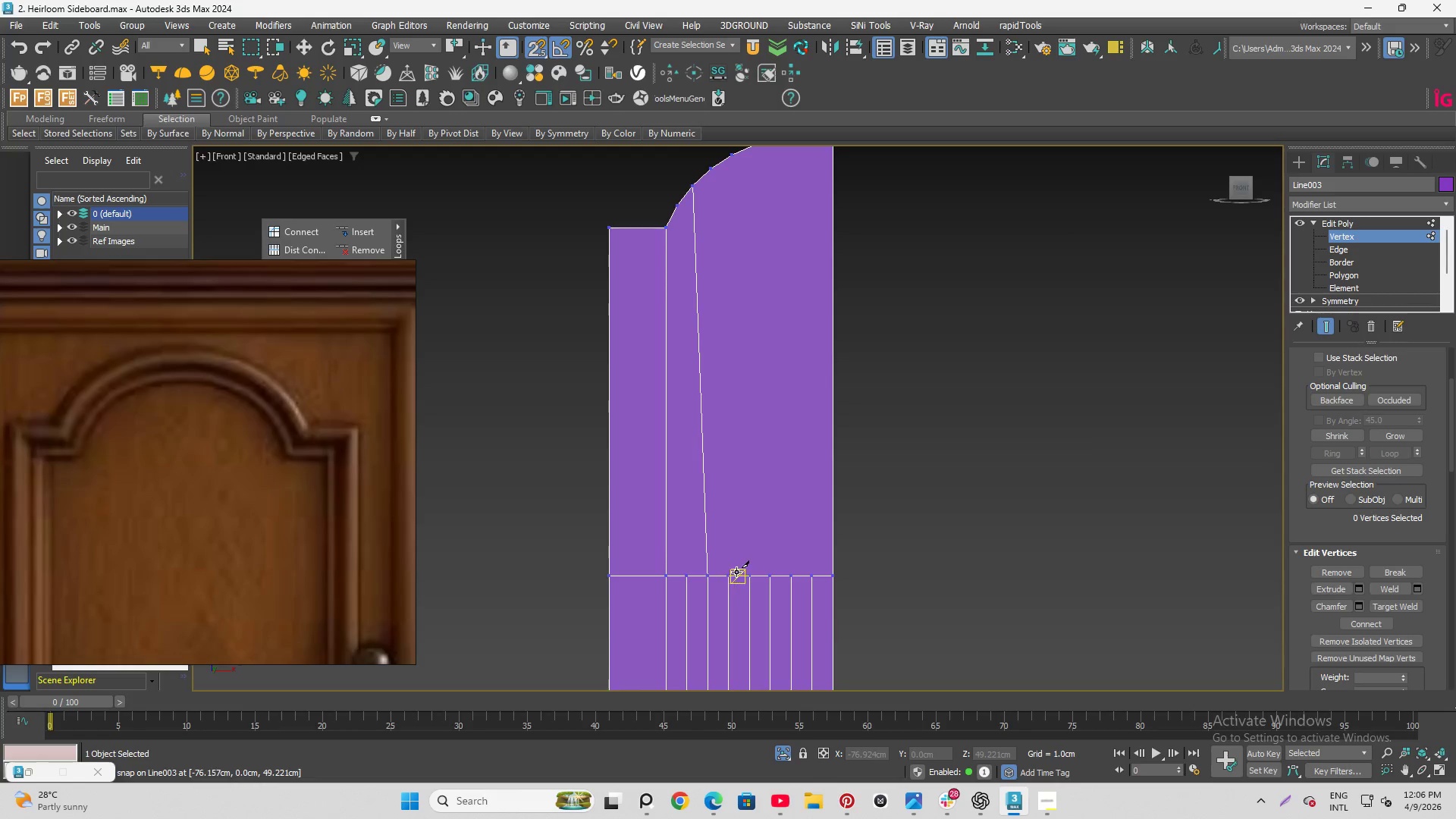 
left_click_drag(start_coordinate=[734, 576], to_coordinate=[733, 571])
 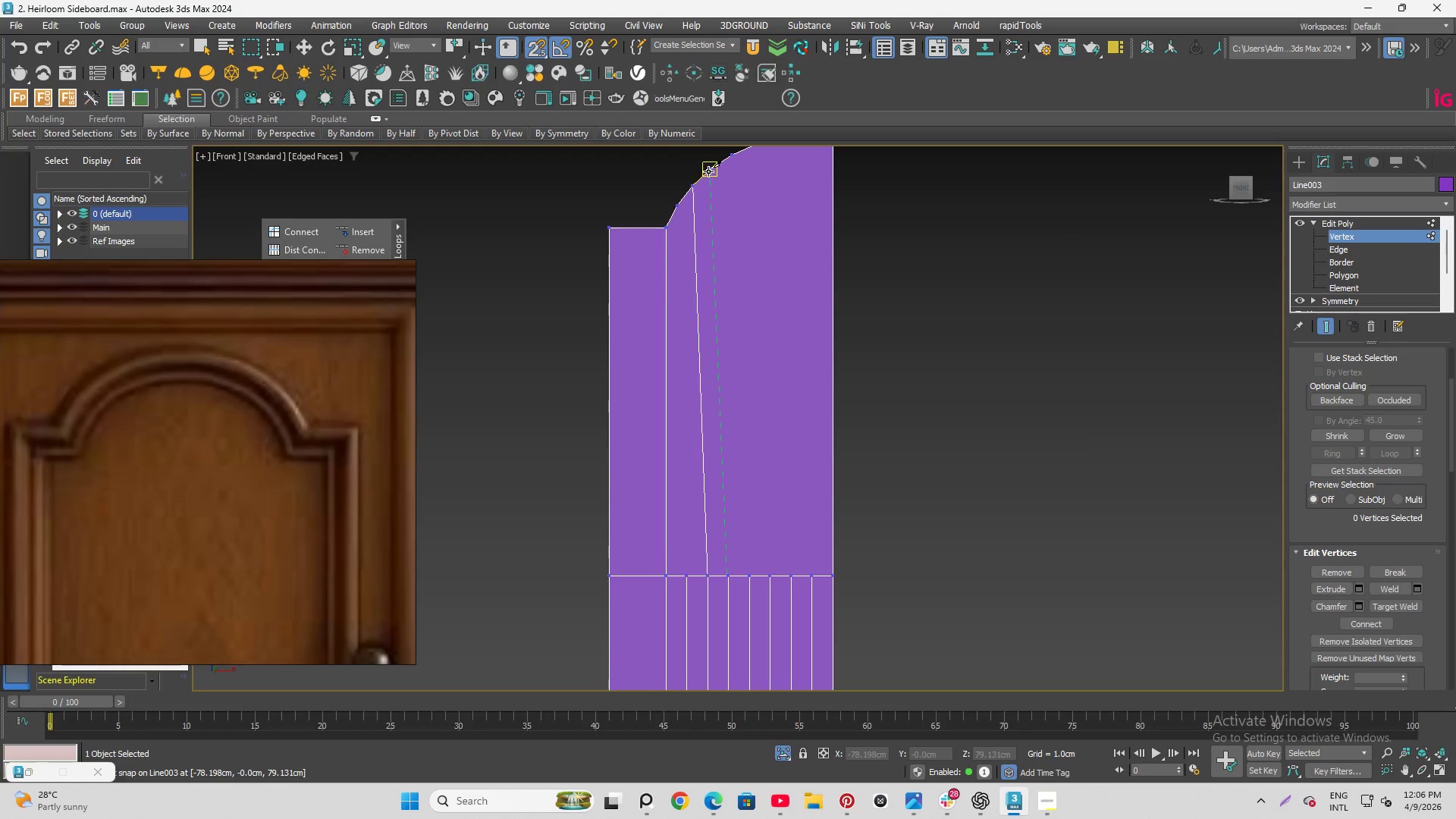 
left_click([708, 171])
 